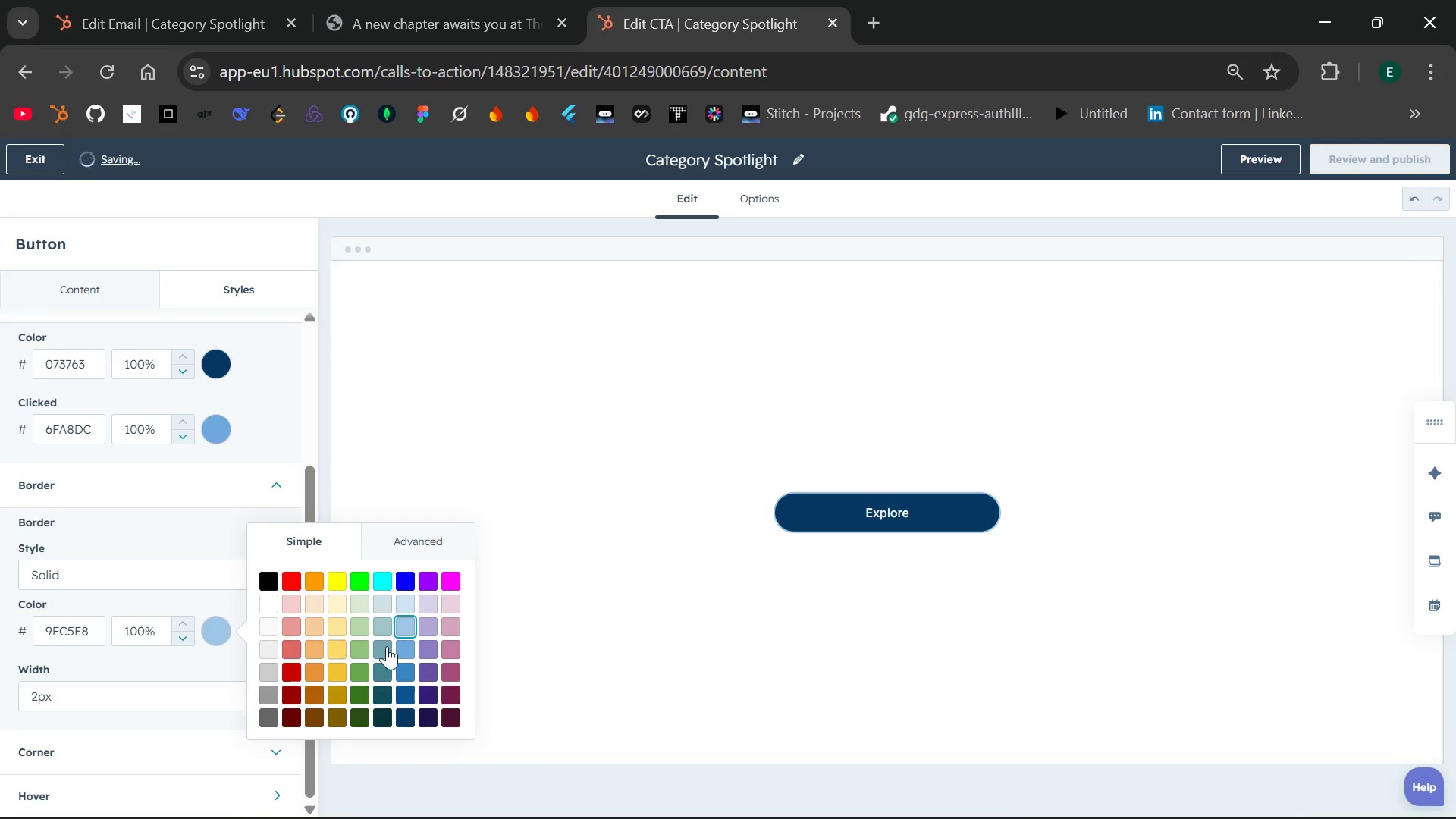 
double_click([397, 651])
 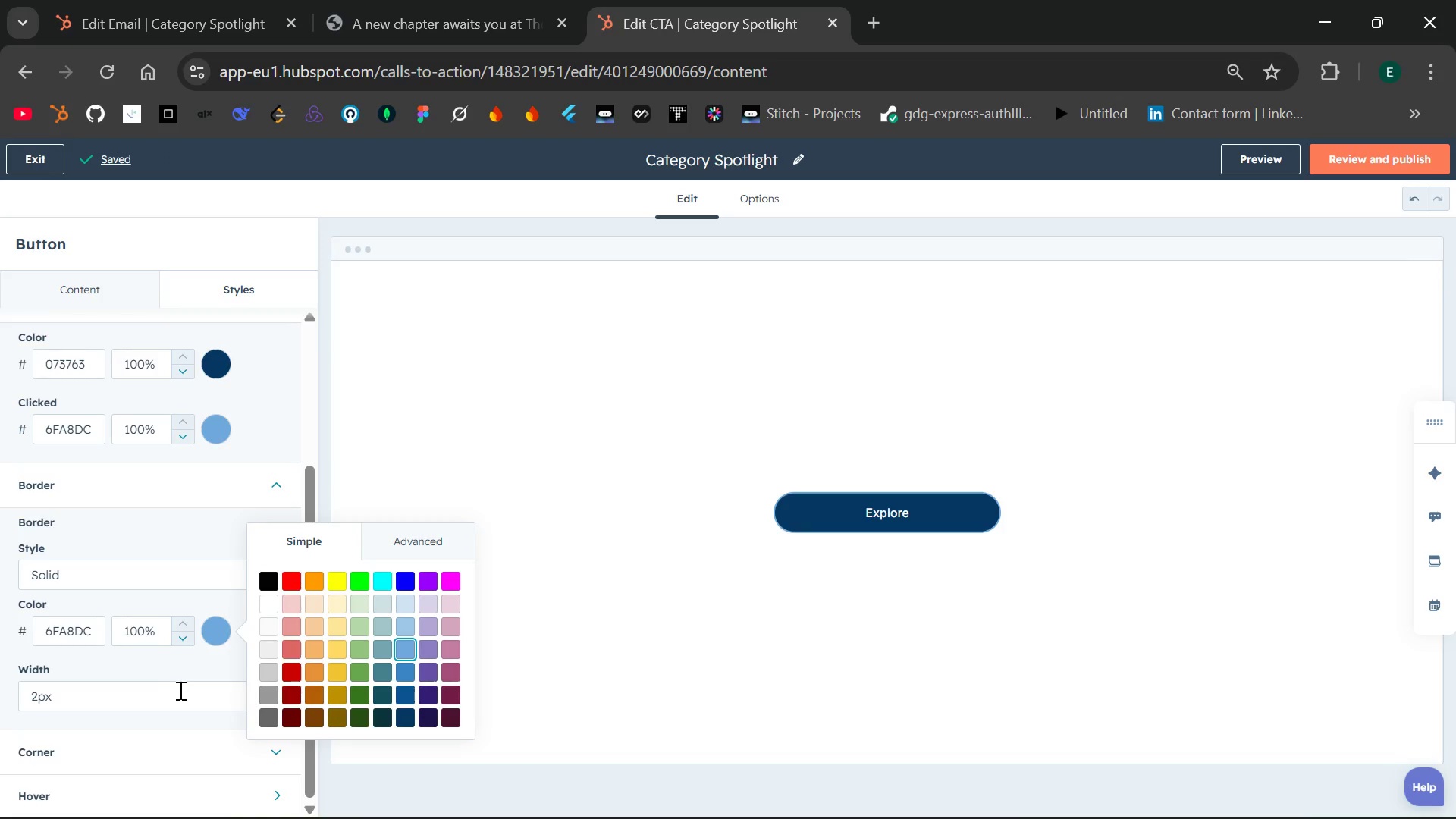 
left_click([165, 689])
 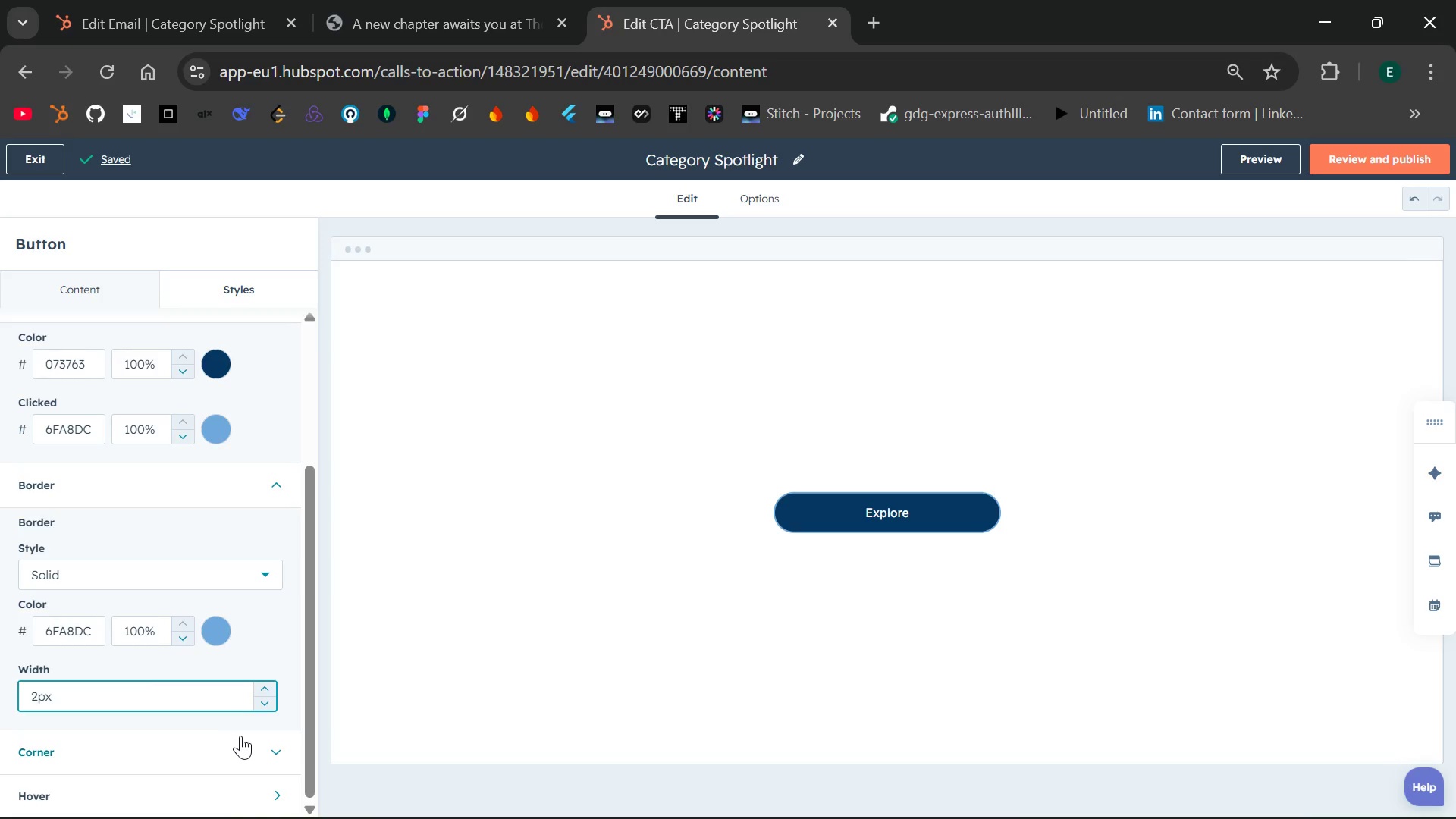 
left_click([243, 739])
 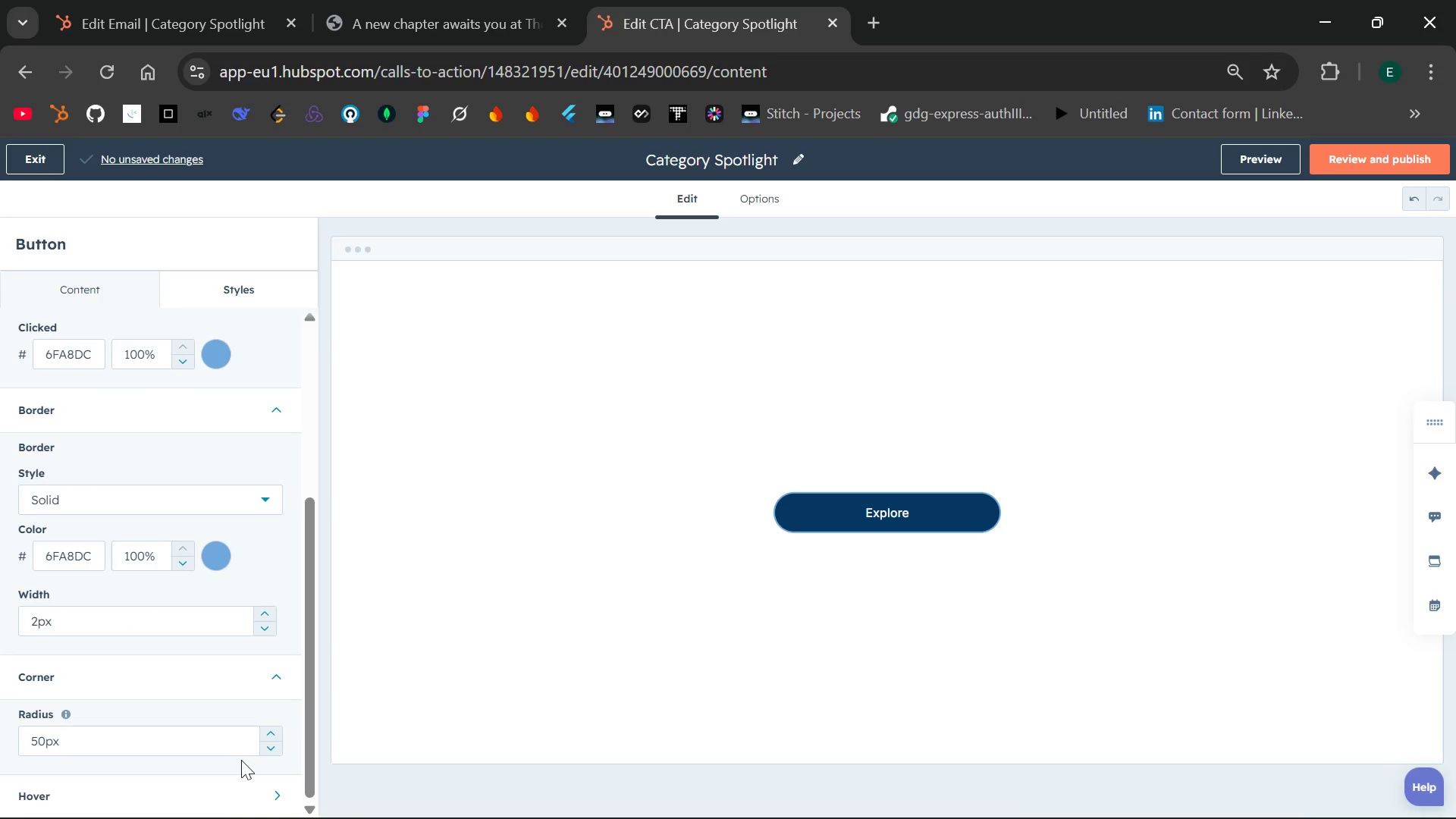 
left_click([228, 784])
 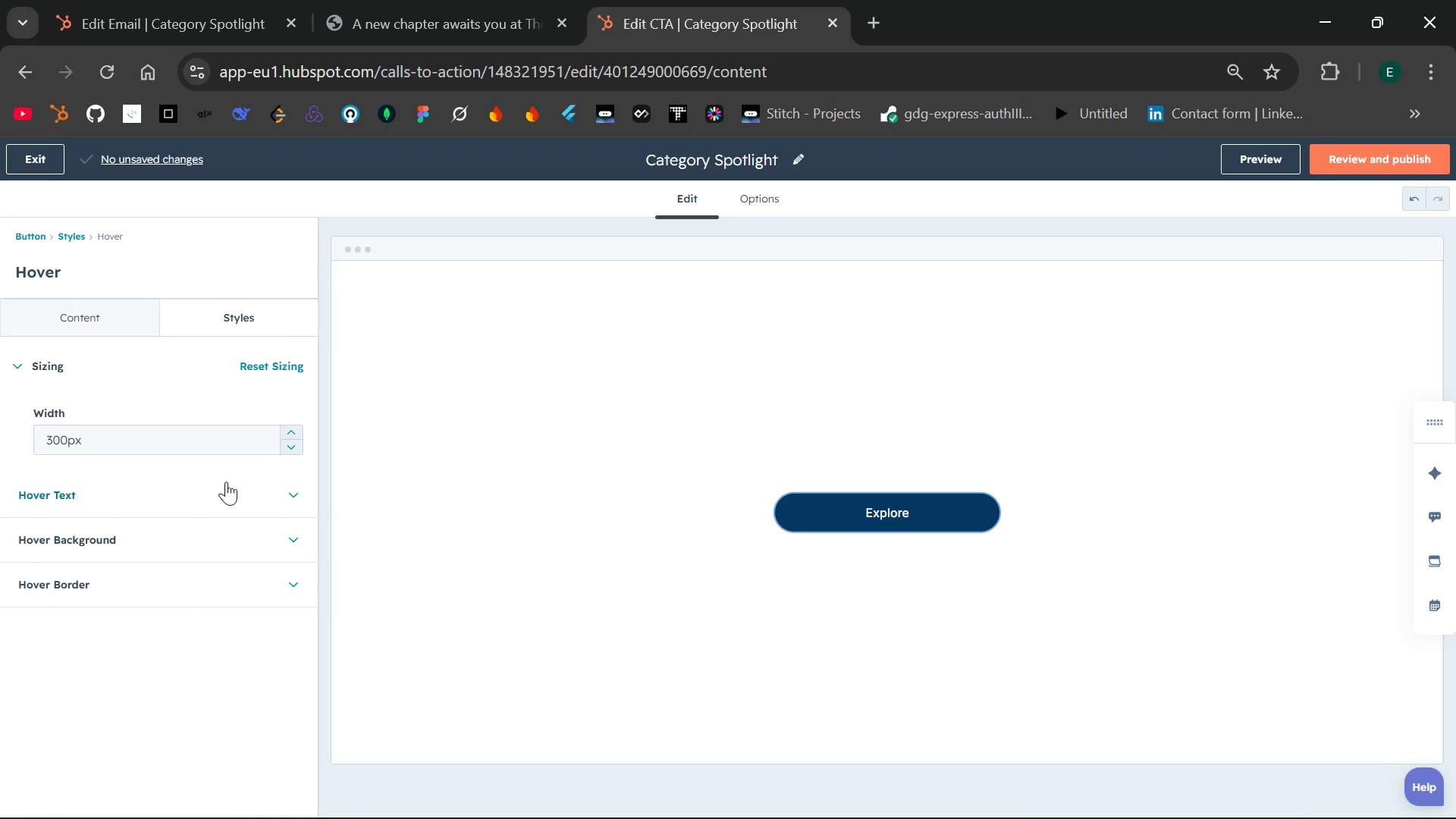 
left_click([193, 485])
 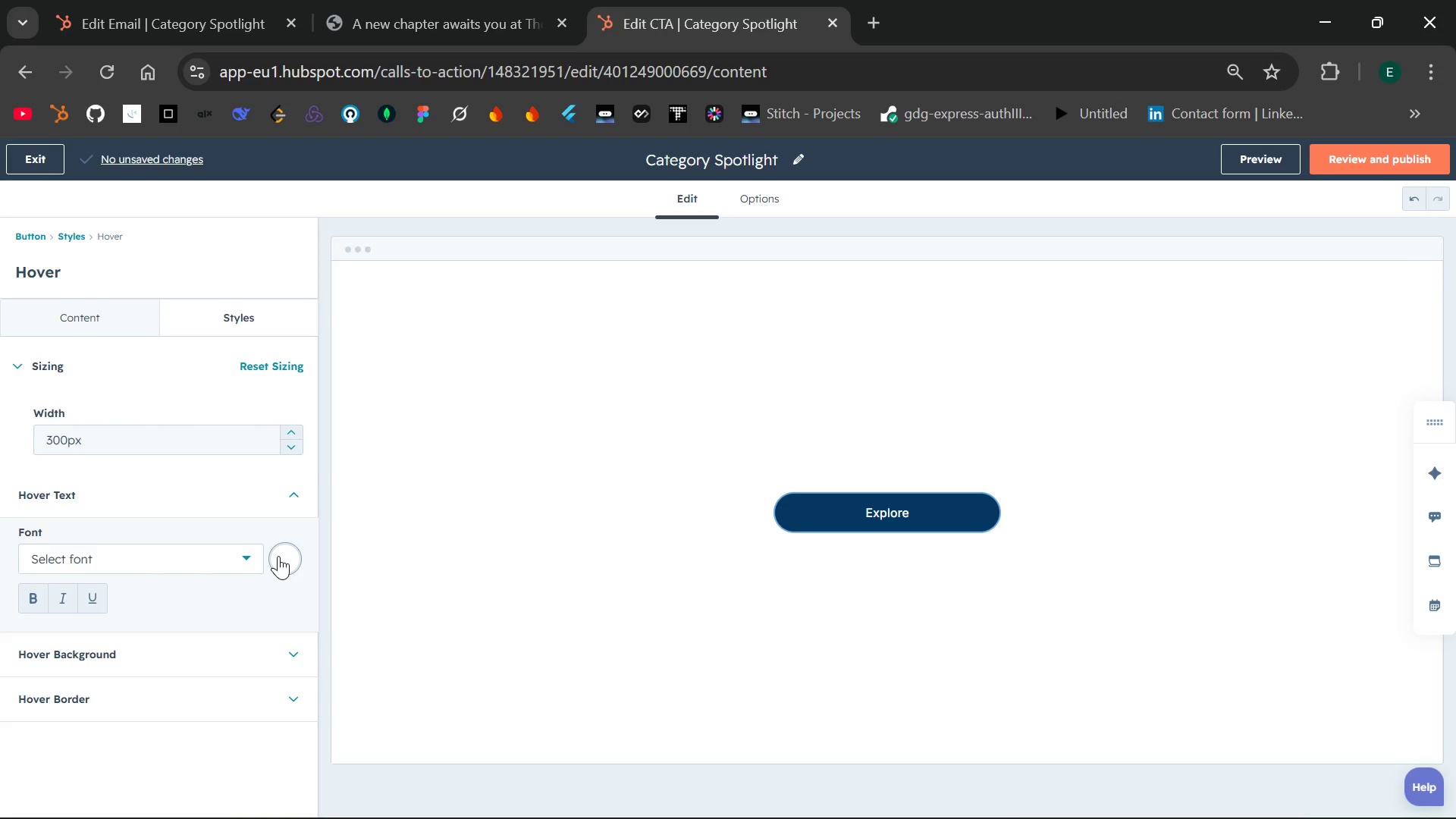 
wait(15.58)
 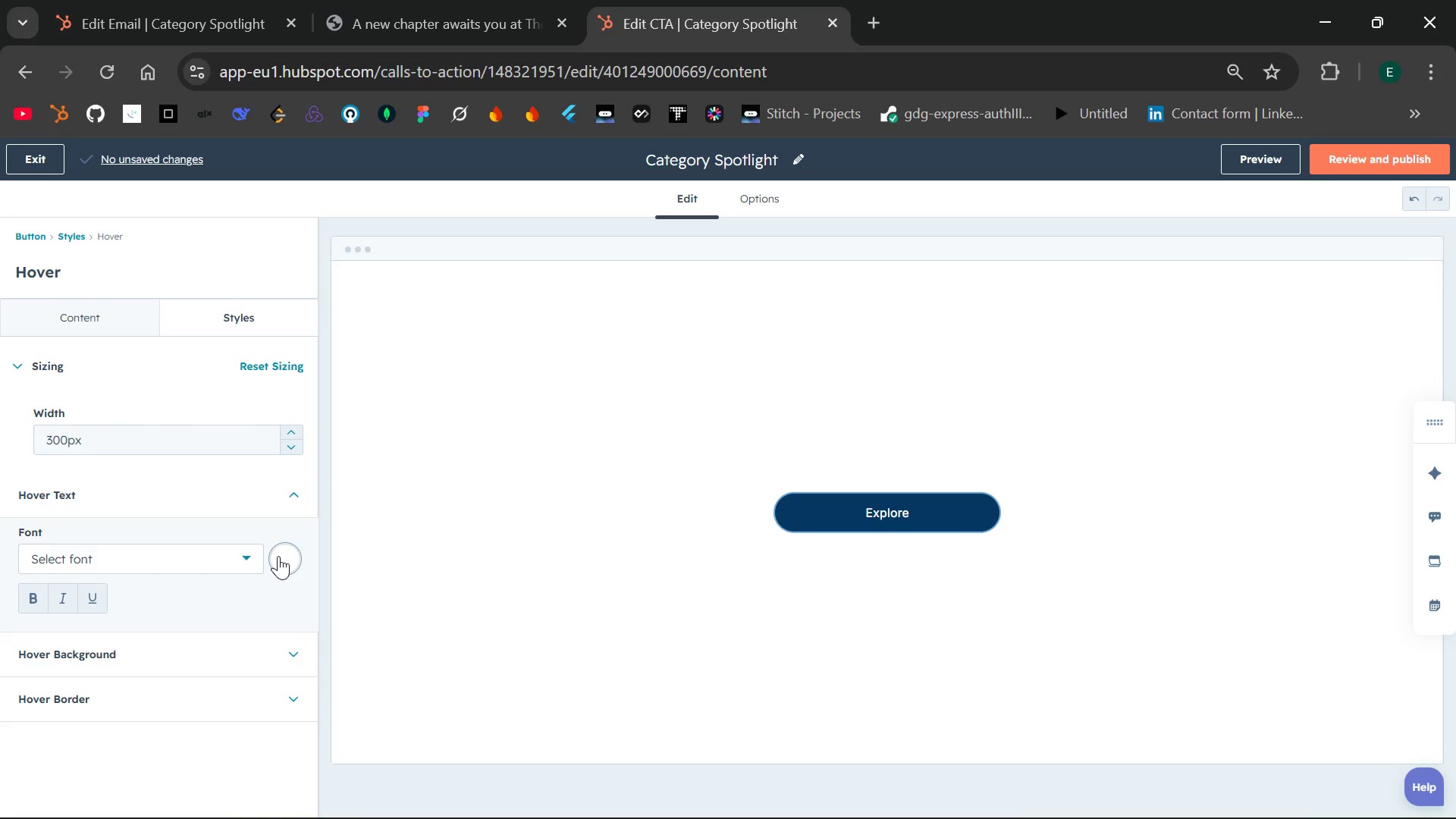 
left_click([278, 556])
 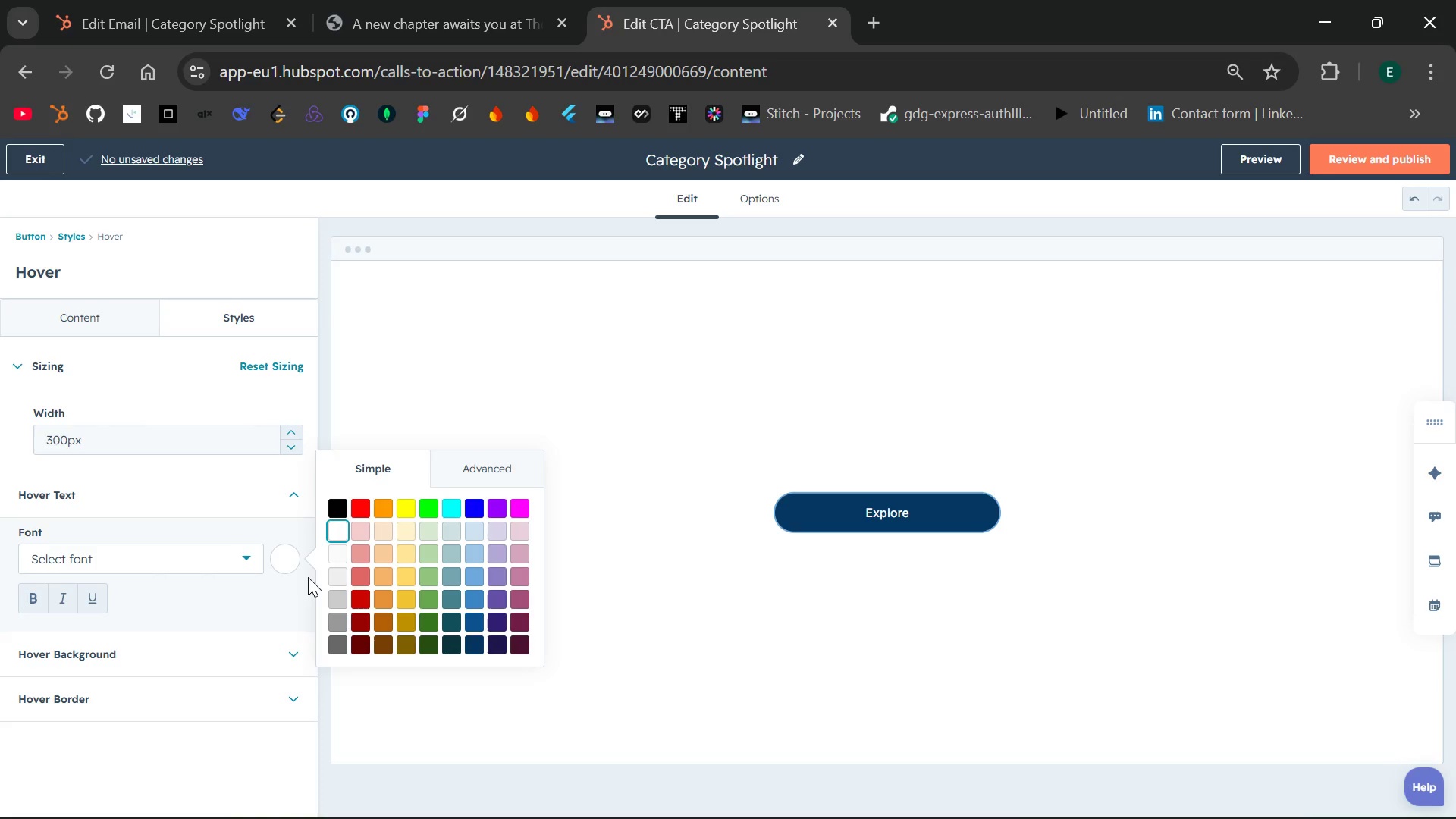 
wait(27.44)
 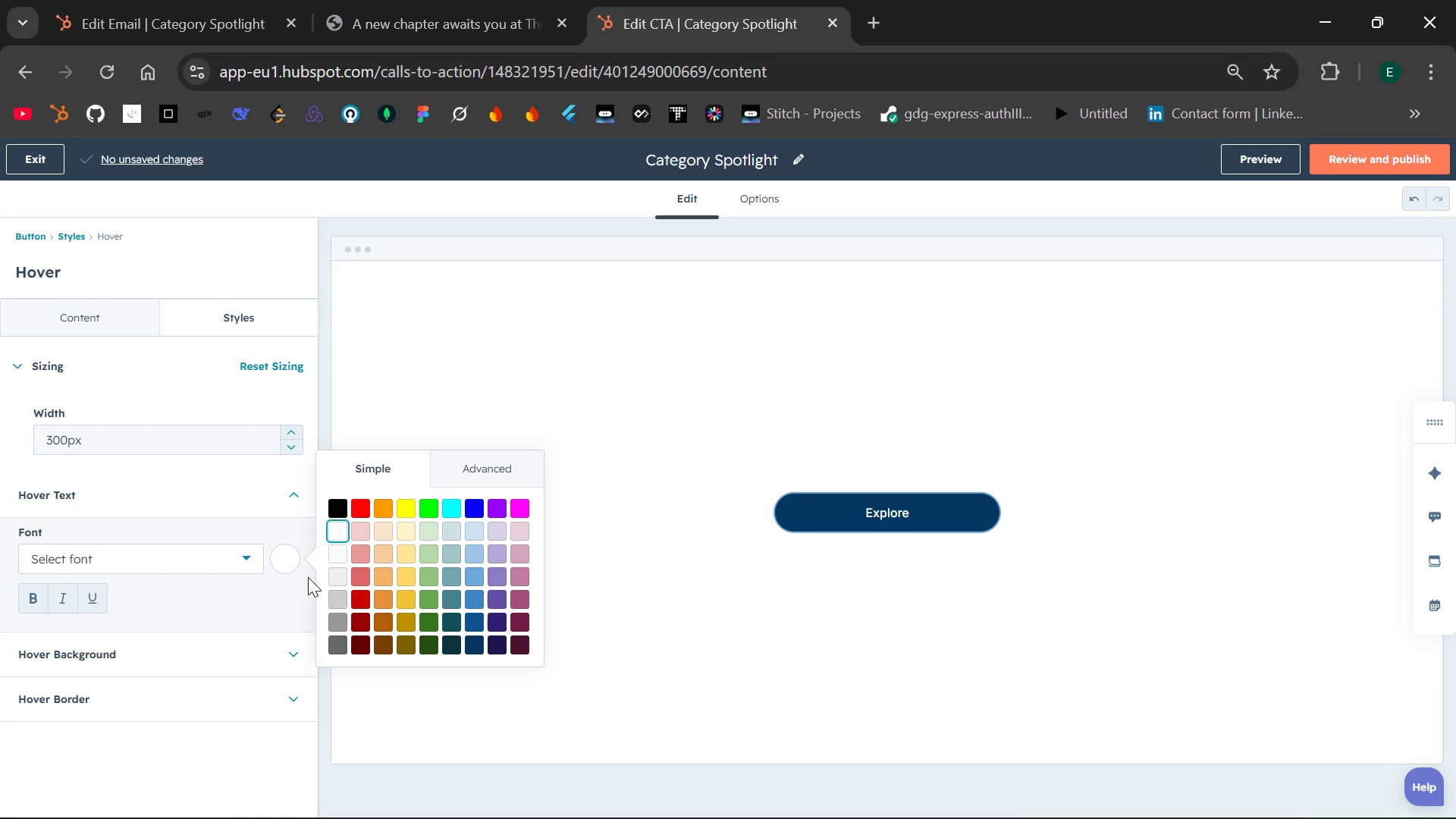 
left_click([473, 573])
 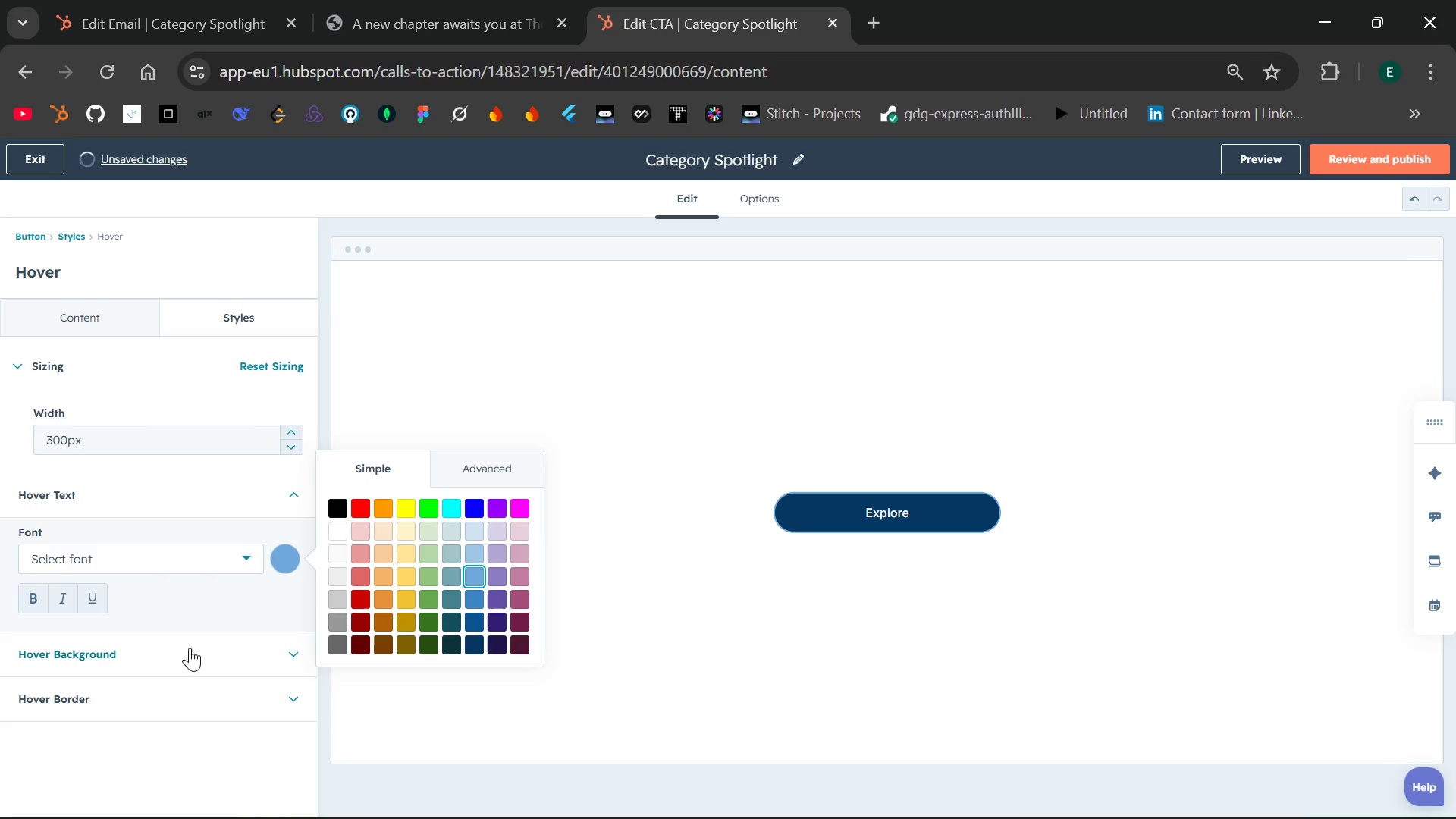 
left_click([168, 657])
 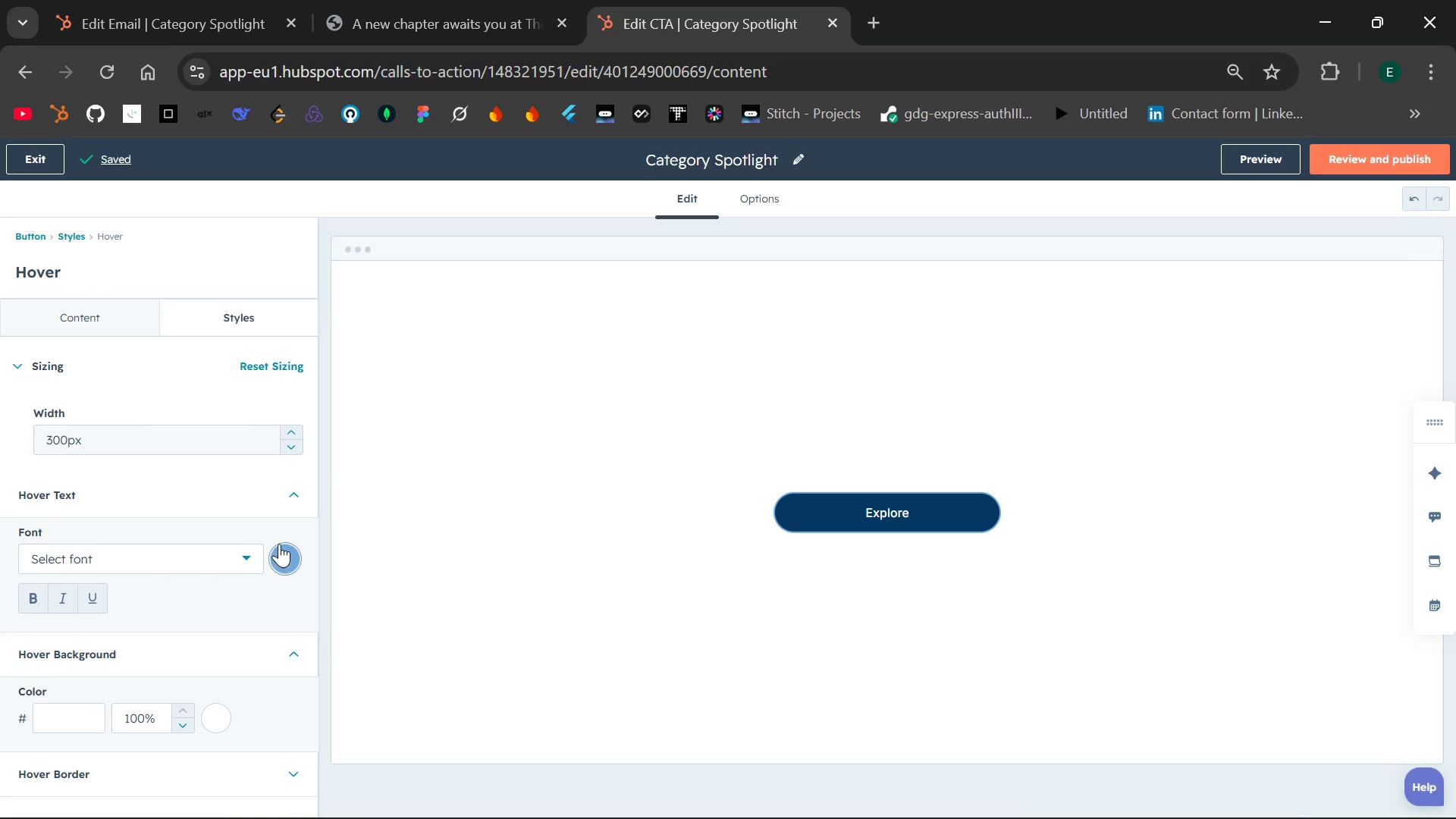 
left_click([283, 552])
 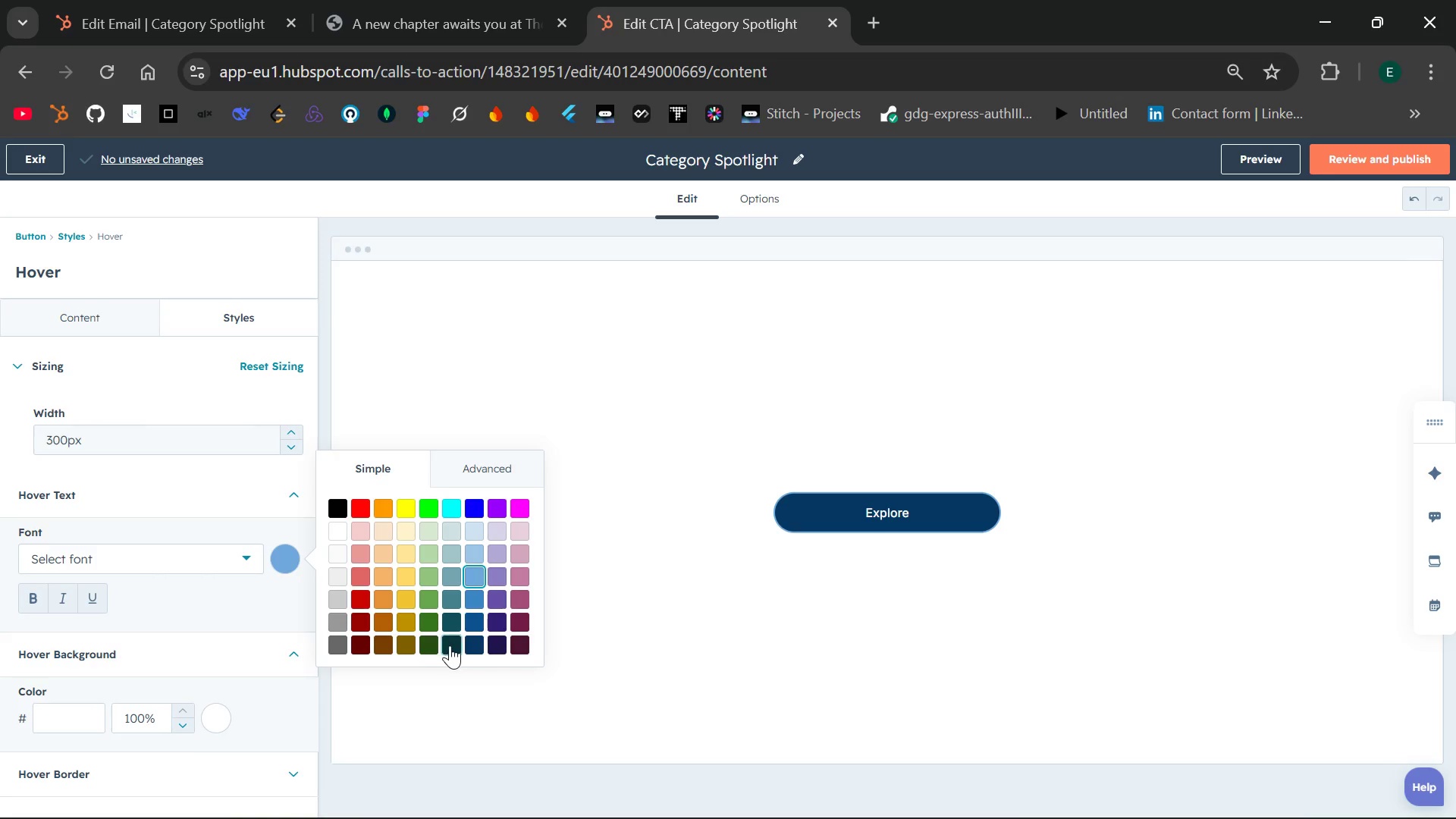 
wait(5.39)
 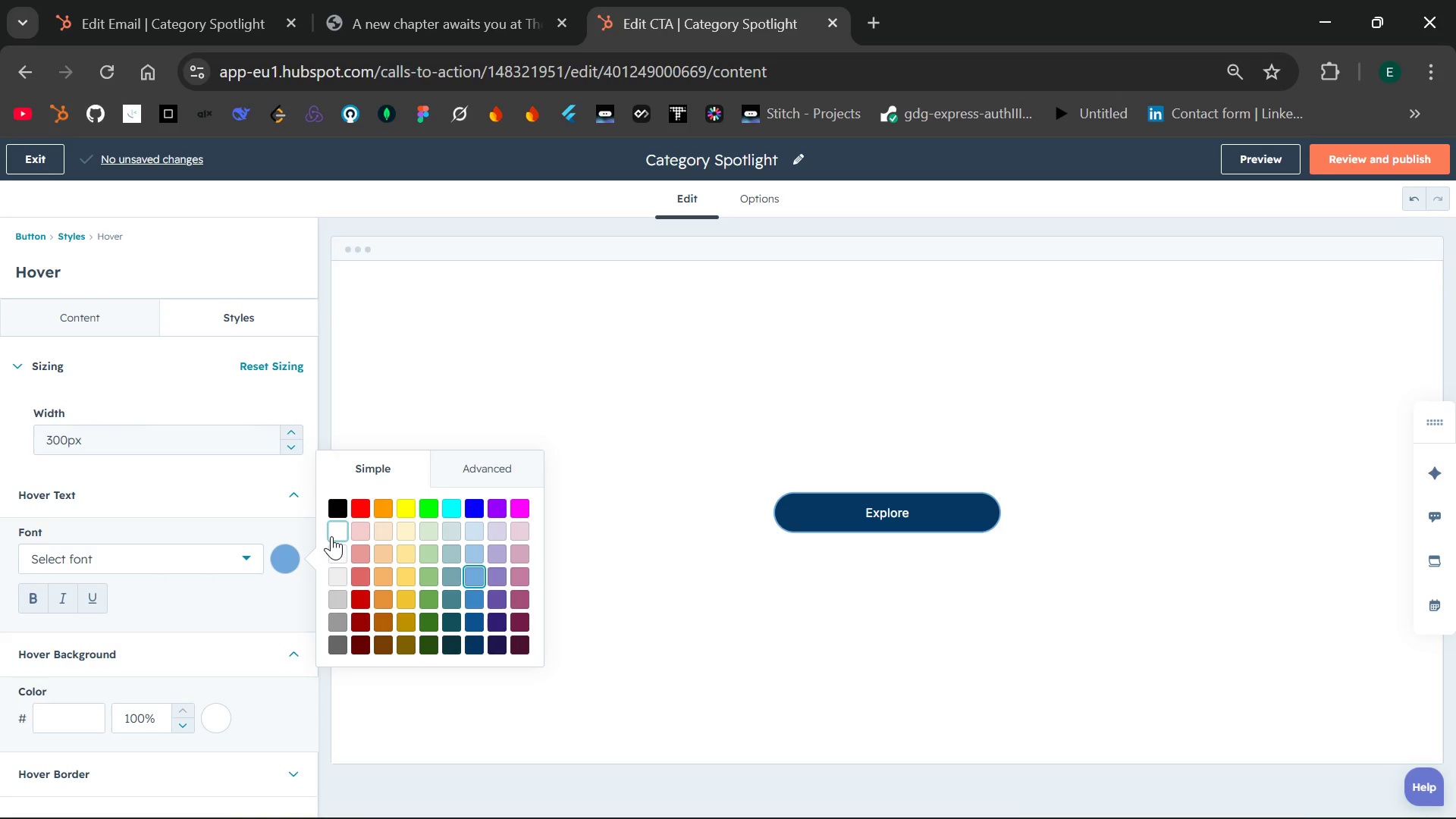 
left_click([342, 508])
 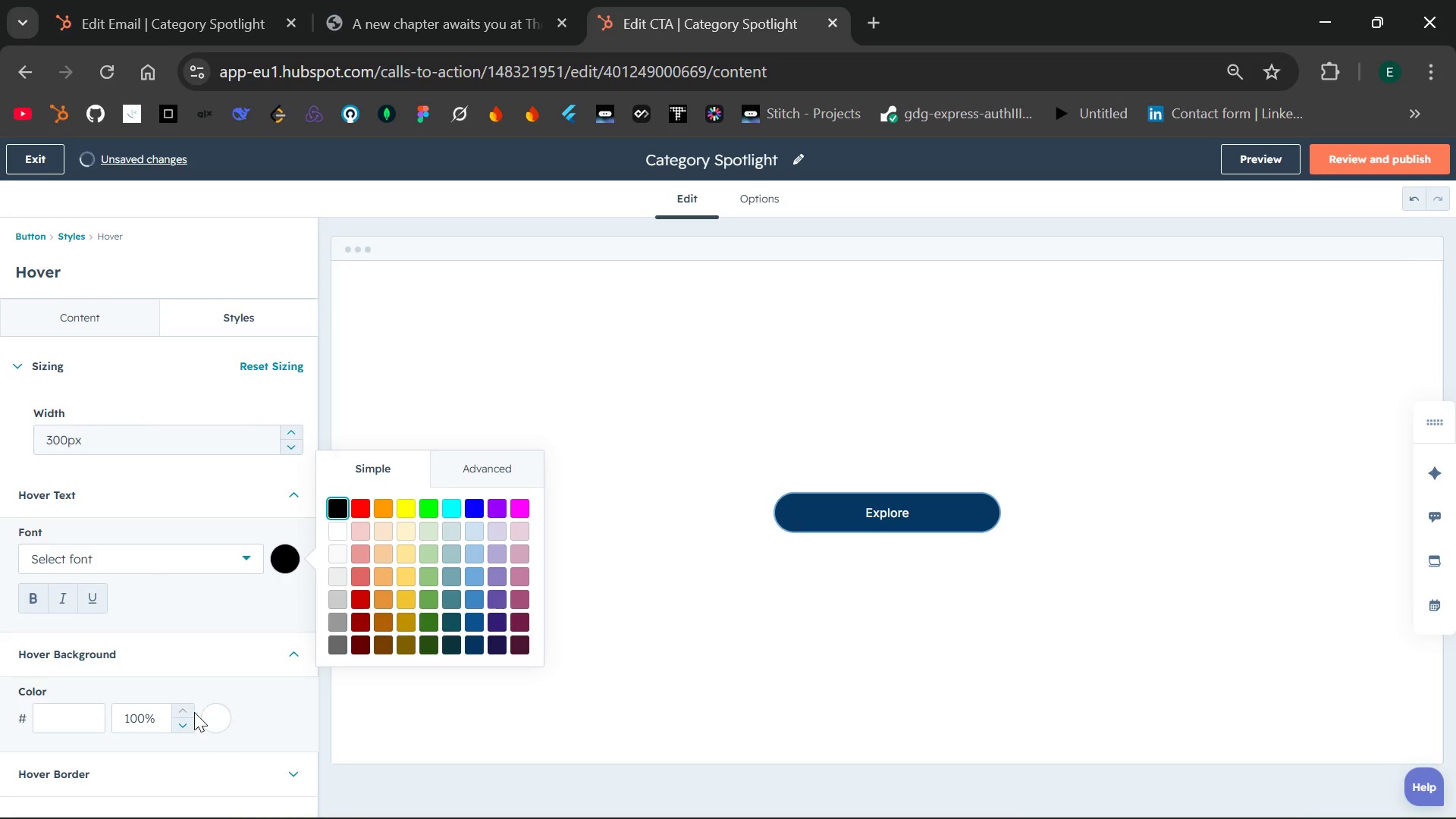 
left_click([219, 717])
 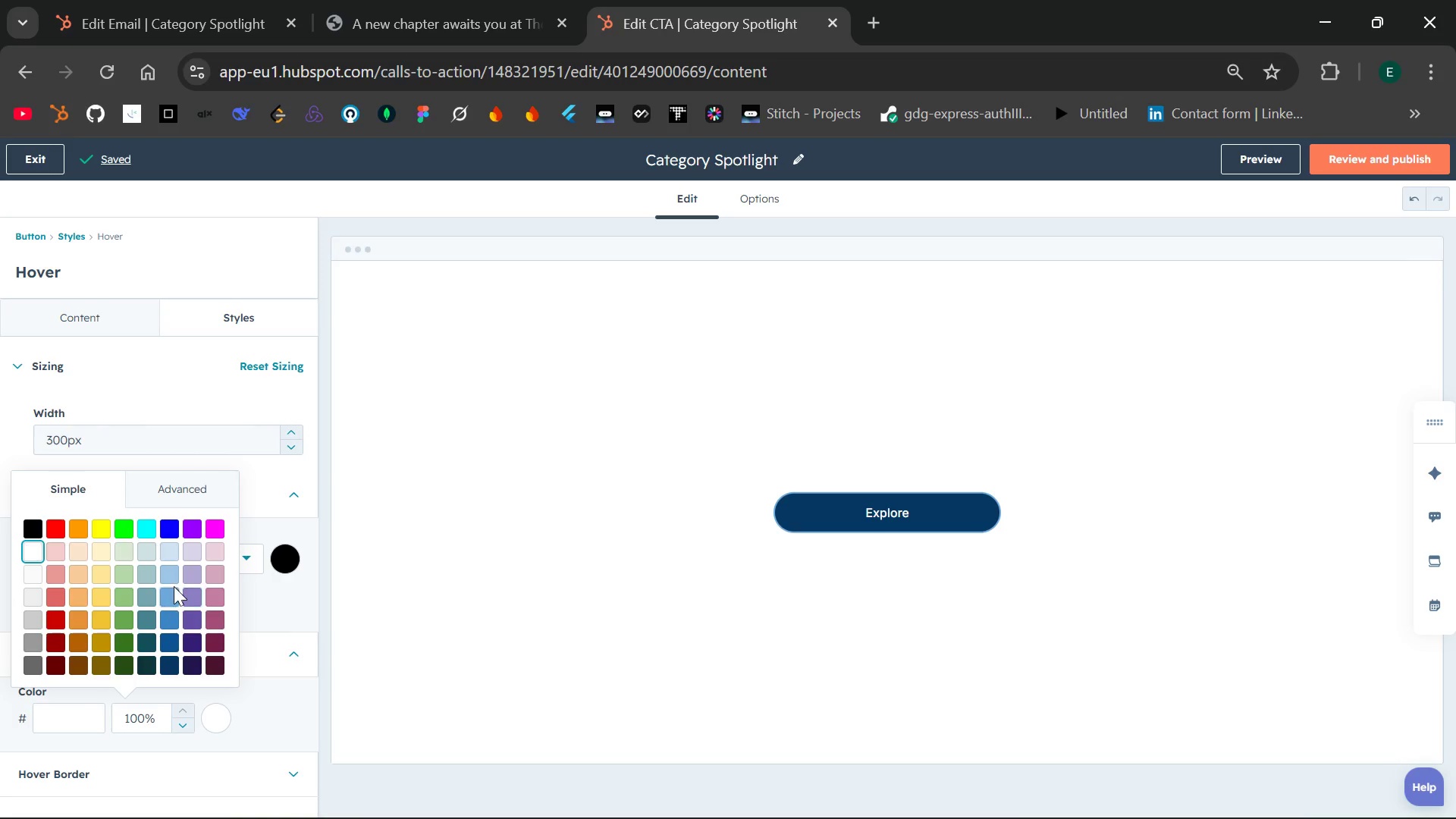 
left_click([168, 590])
 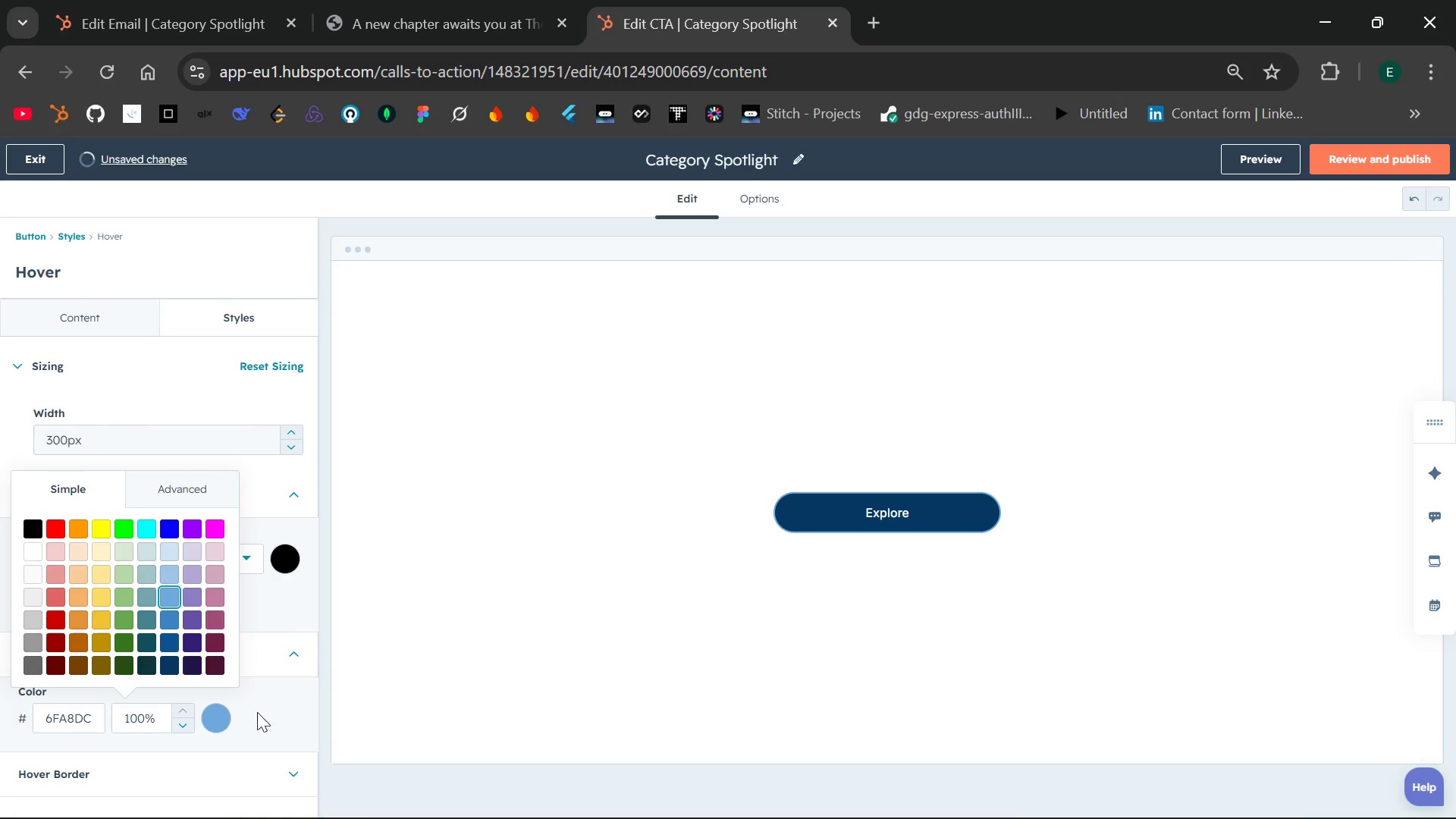 
left_click([259, 716])
 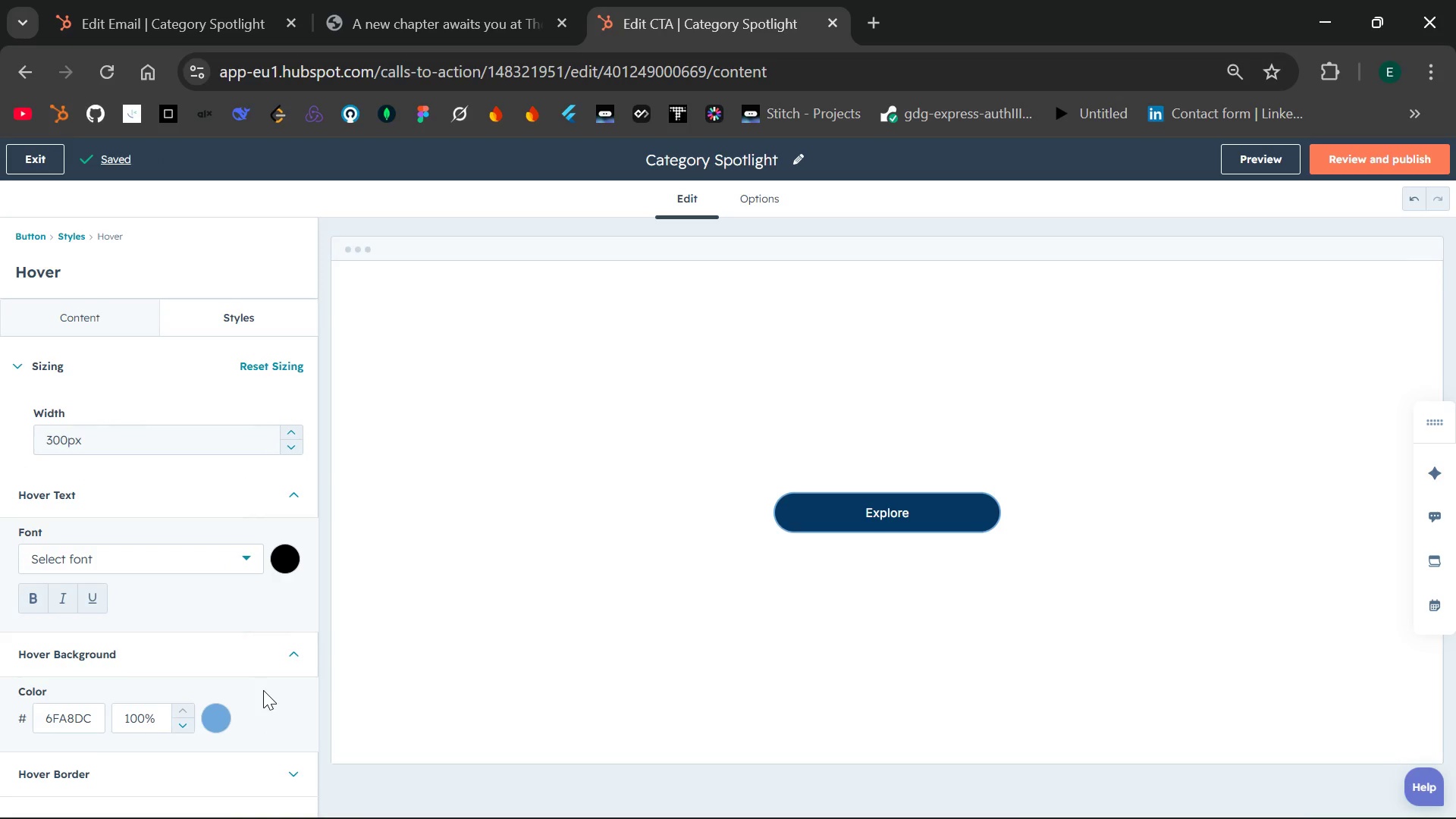 
wait(8.94)
 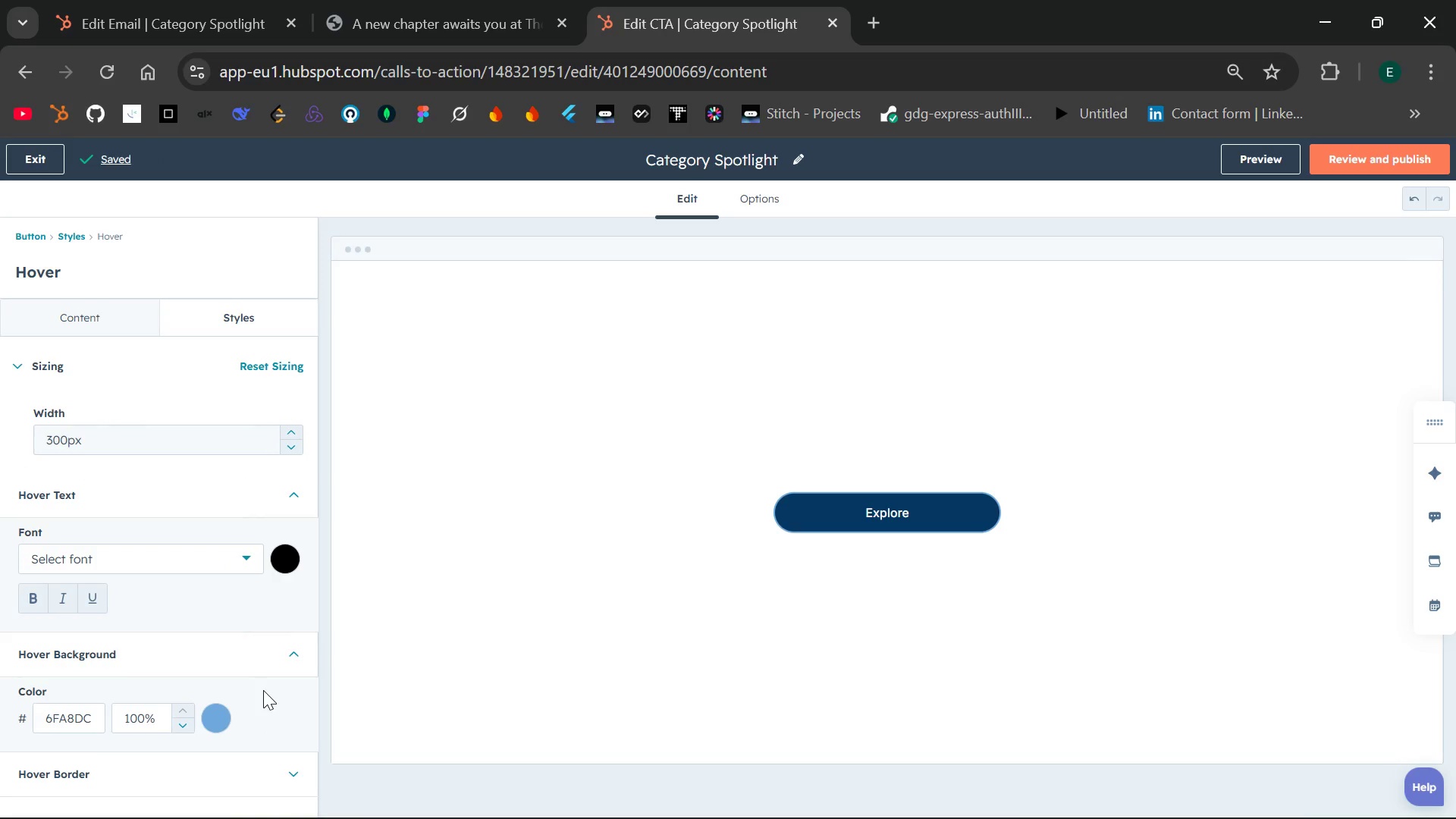 
left_click([1245, 167])
 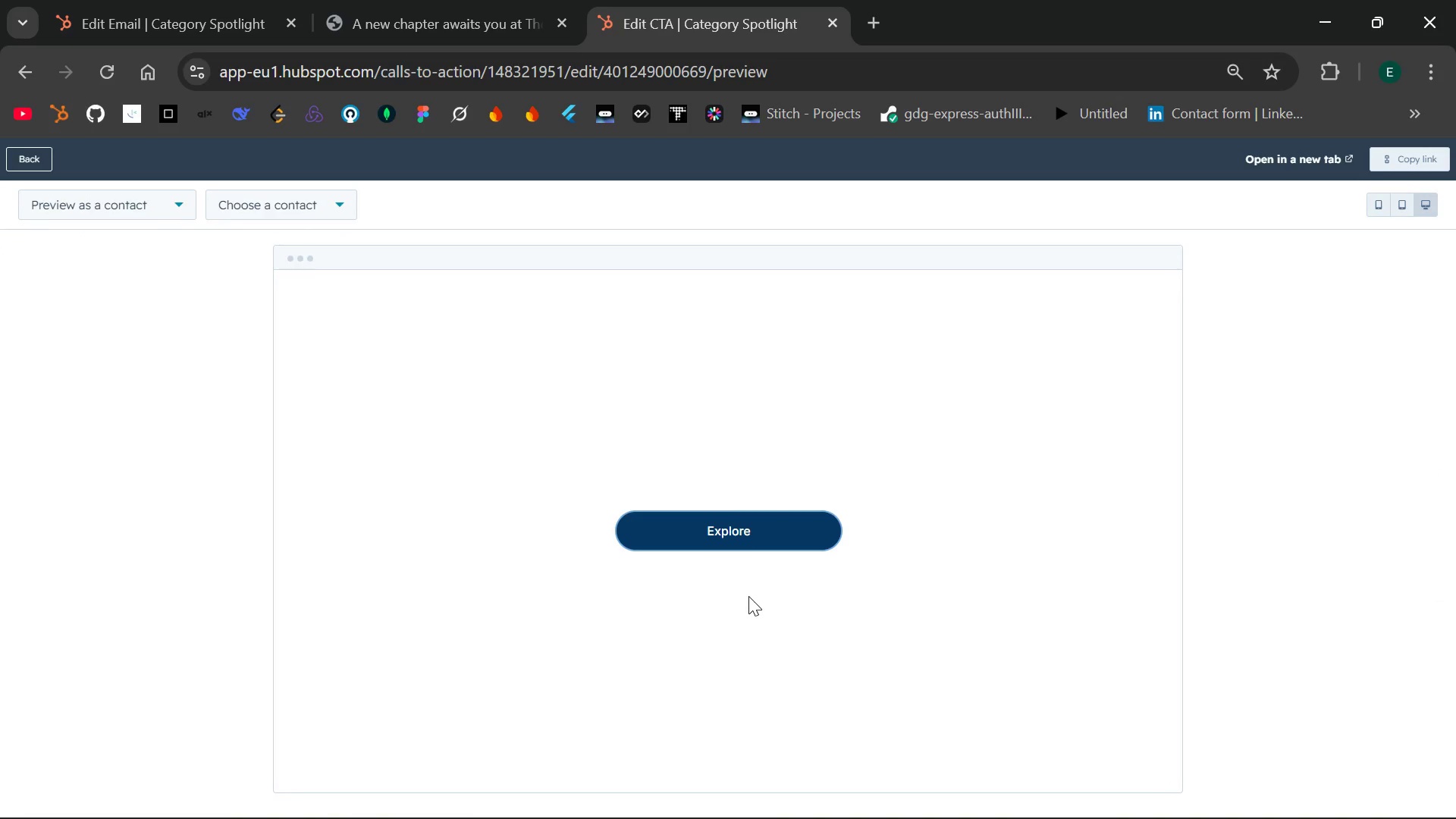 
wait(6.75)
 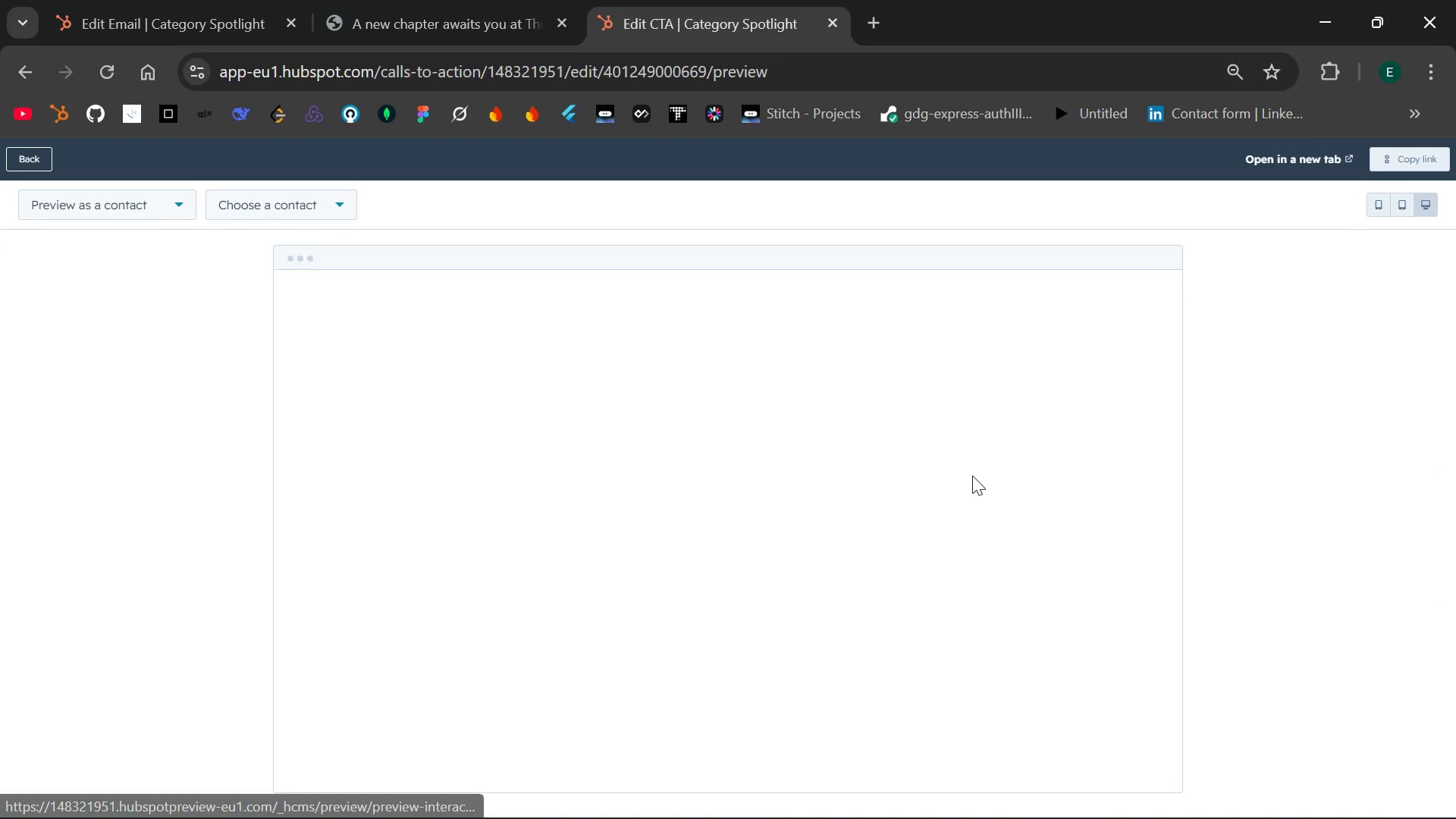 
left_click([753, 541])
 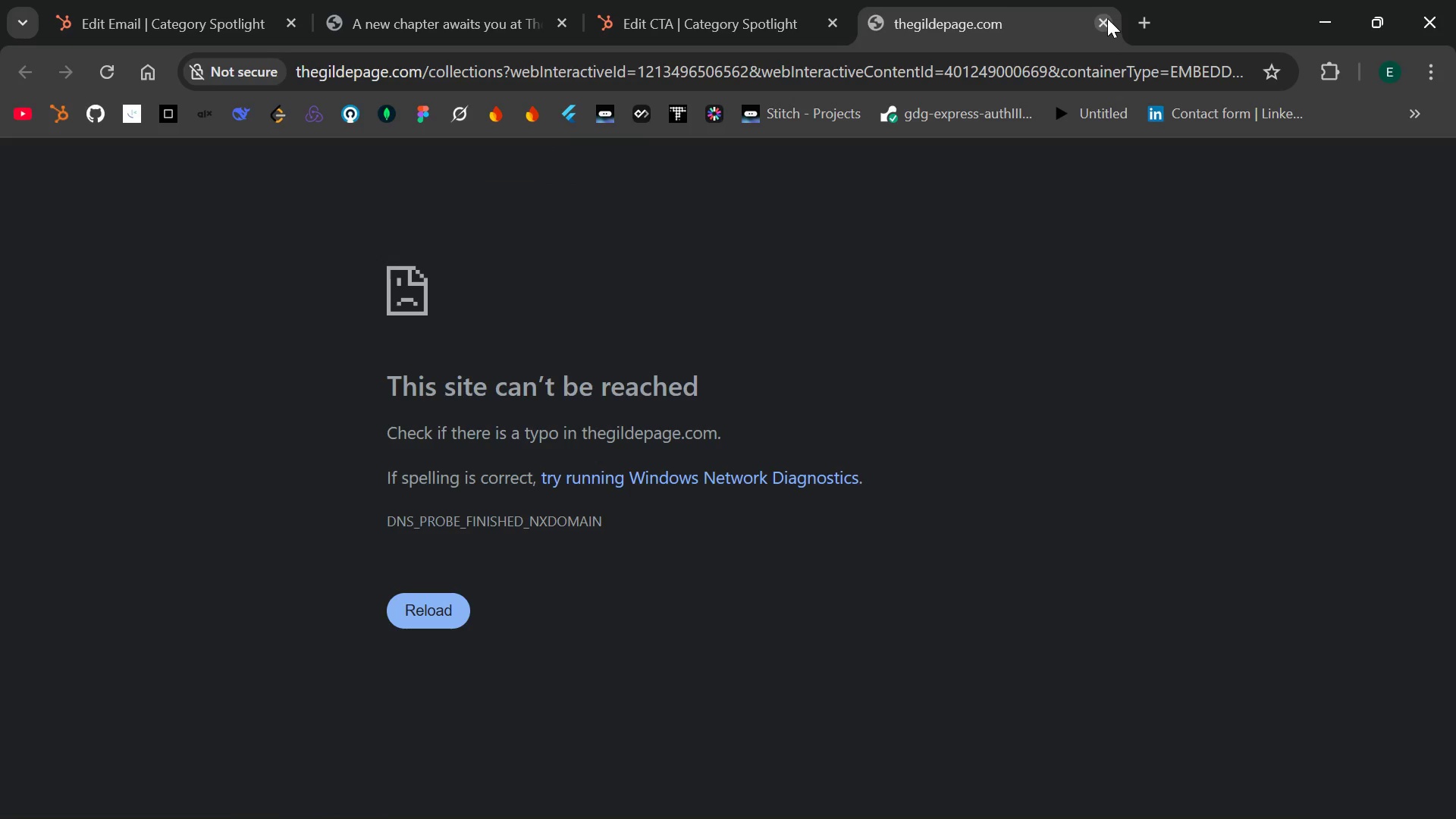 
left_click([1107, 18])
 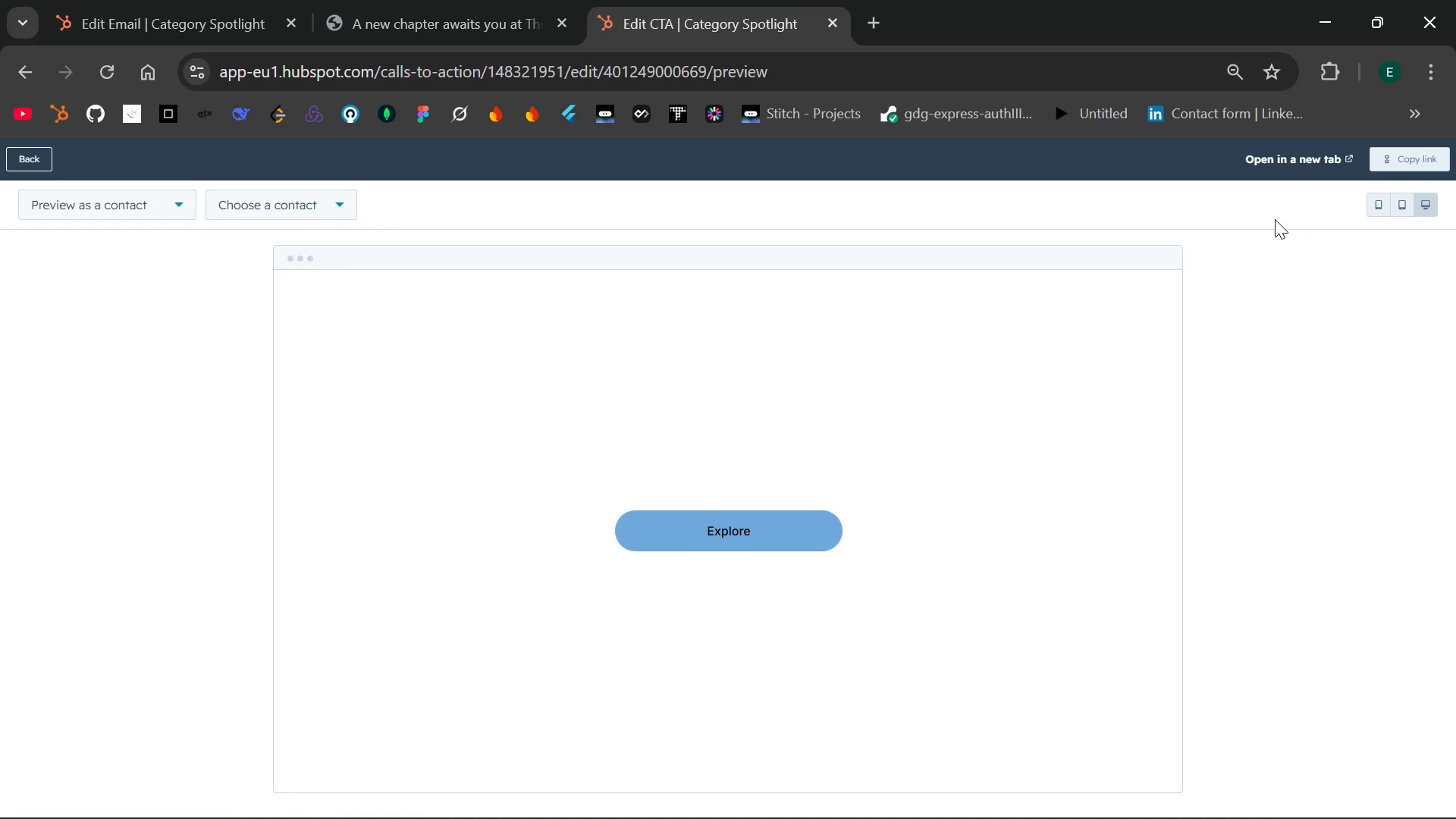 
wait(9.44)
 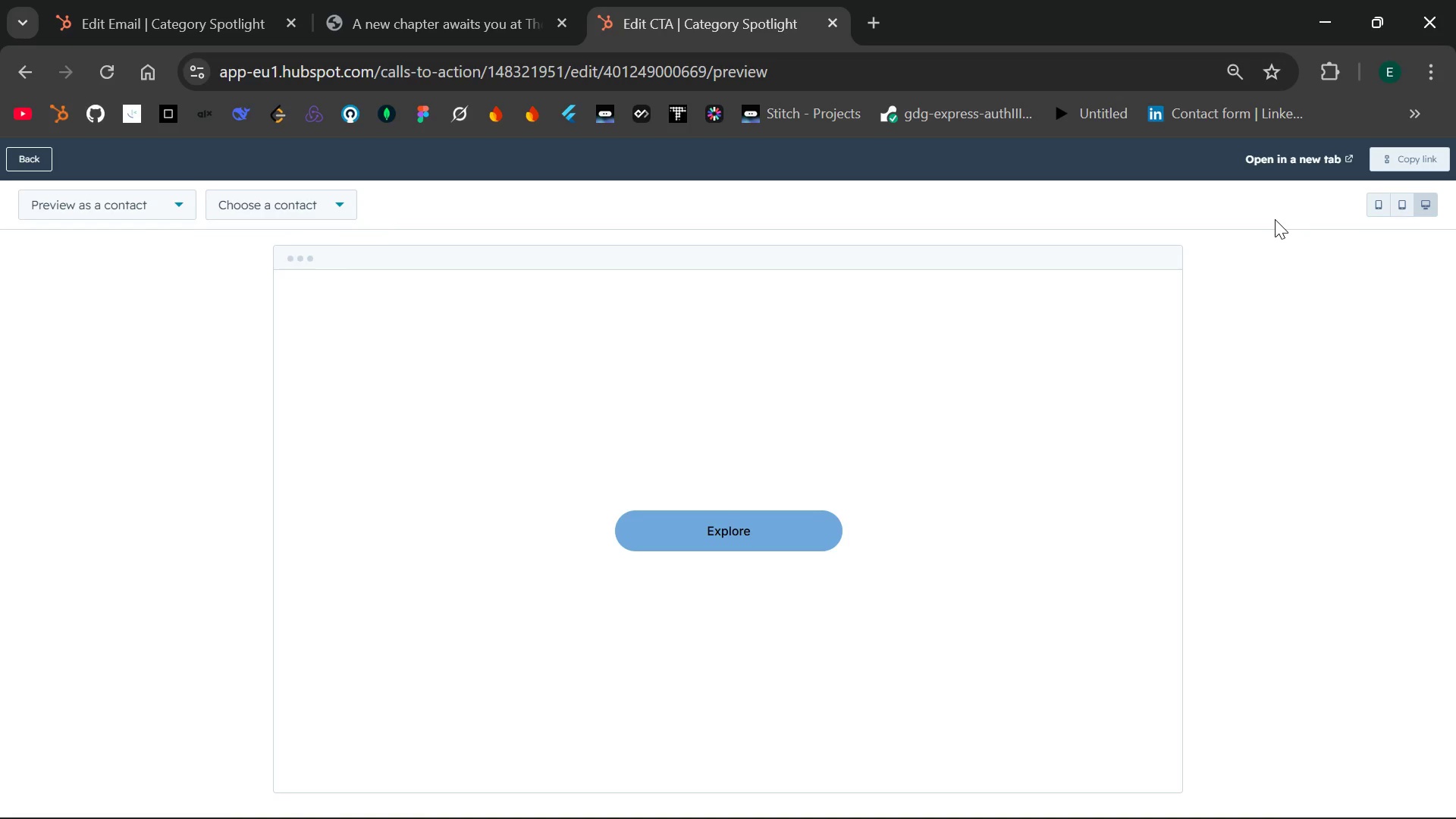 
left_click([38, 161])
 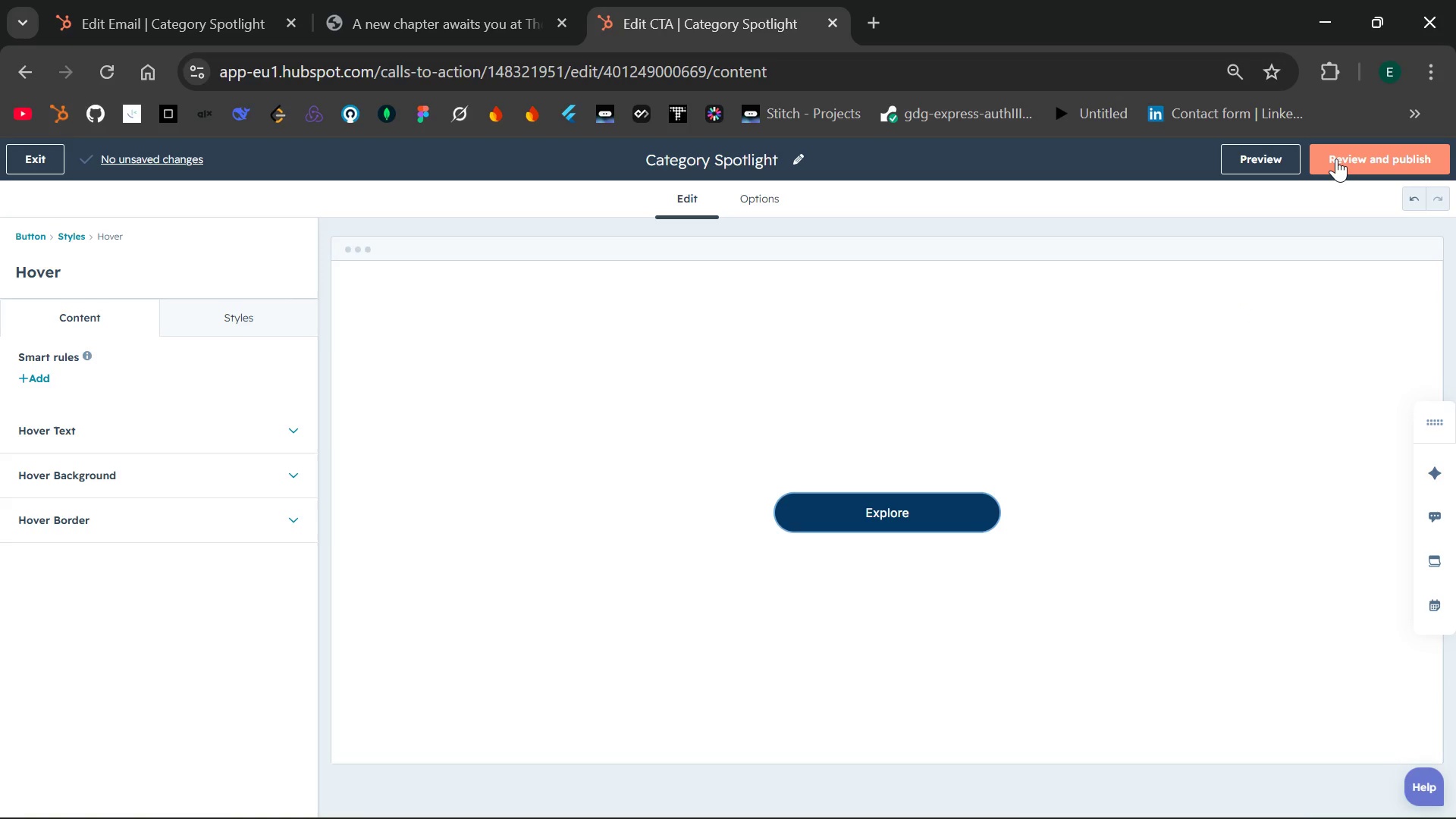 
wait(12.52)
 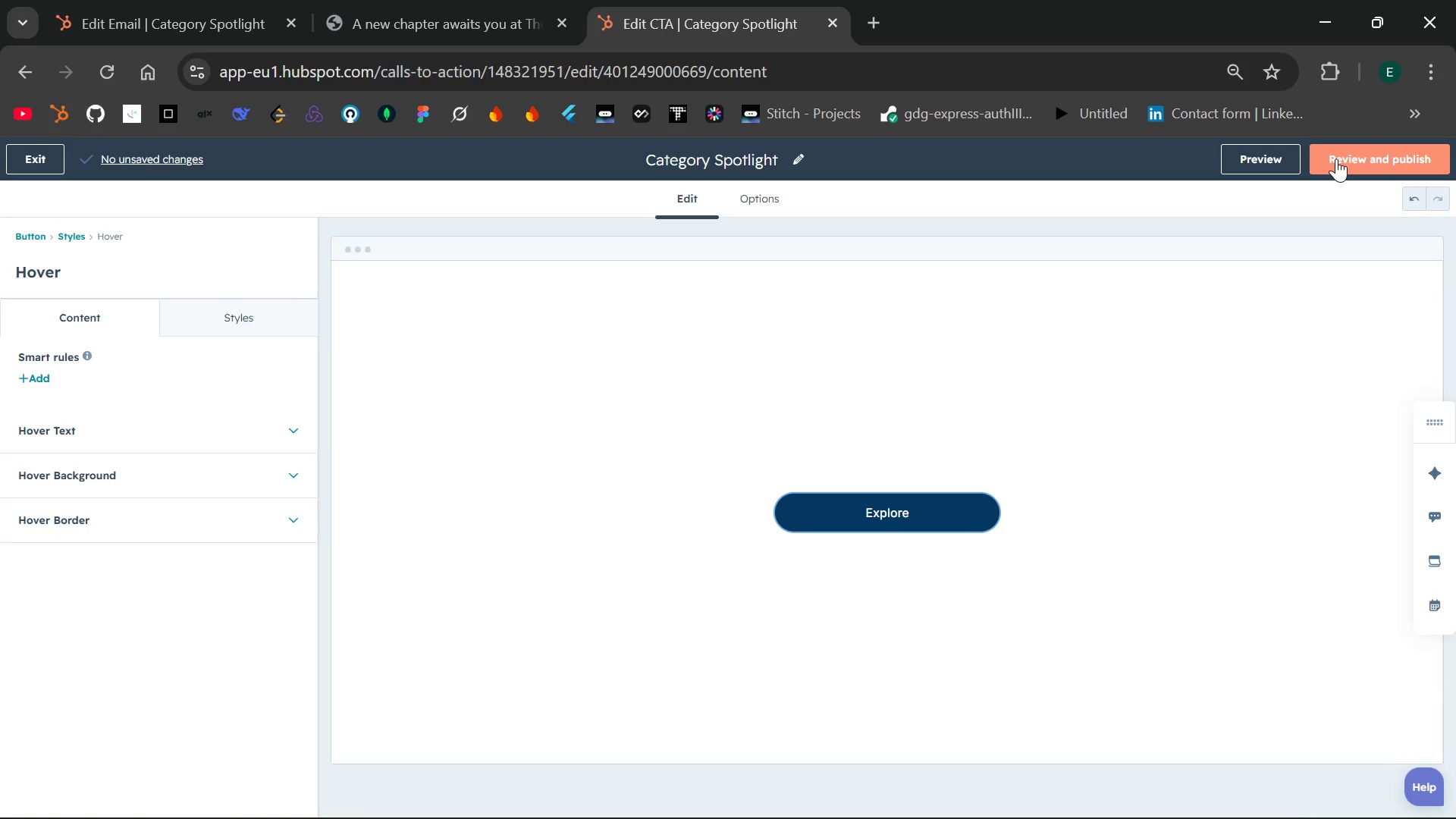 
left_click([1336, 158])
 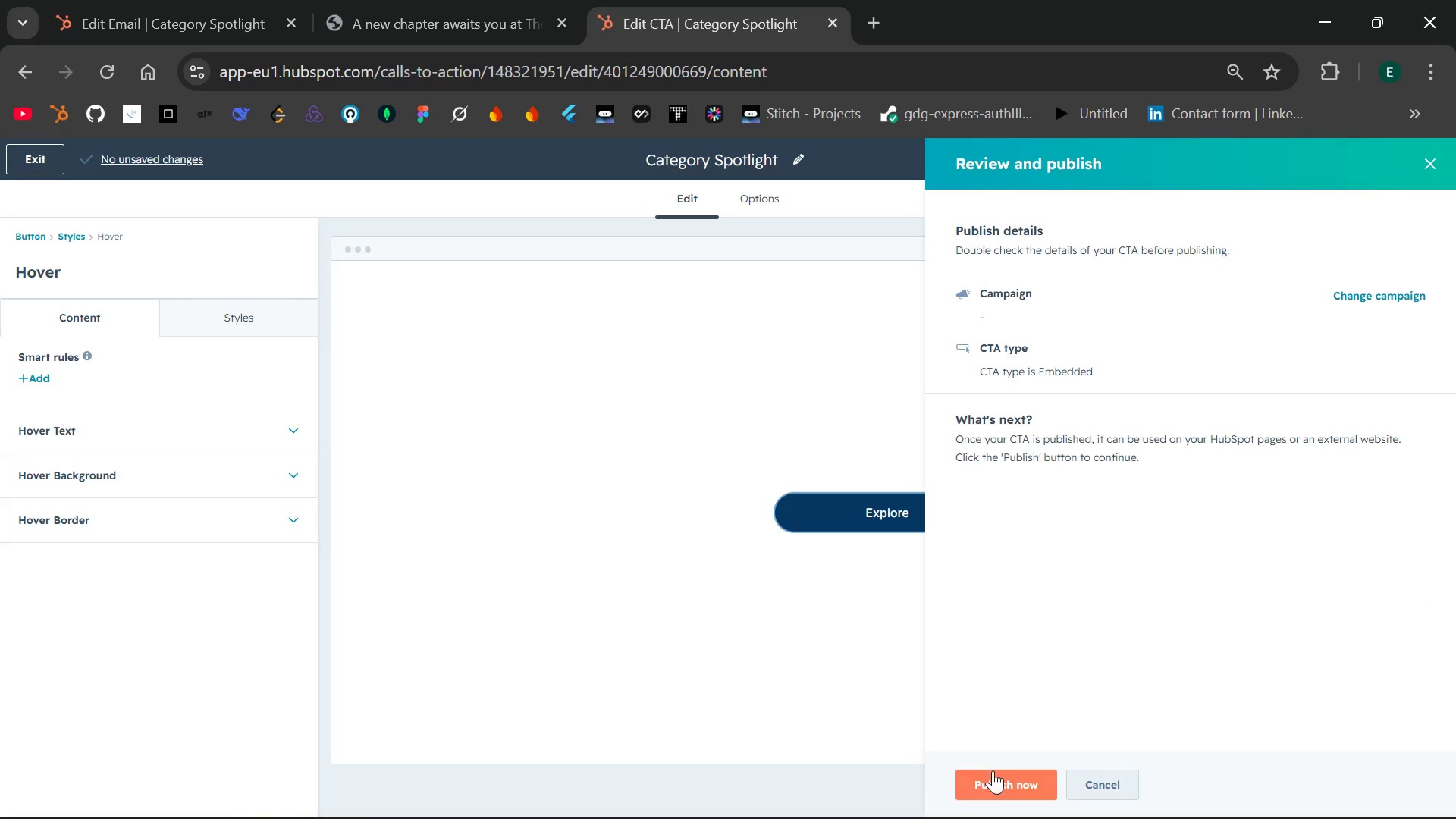 
wait(5.45)
 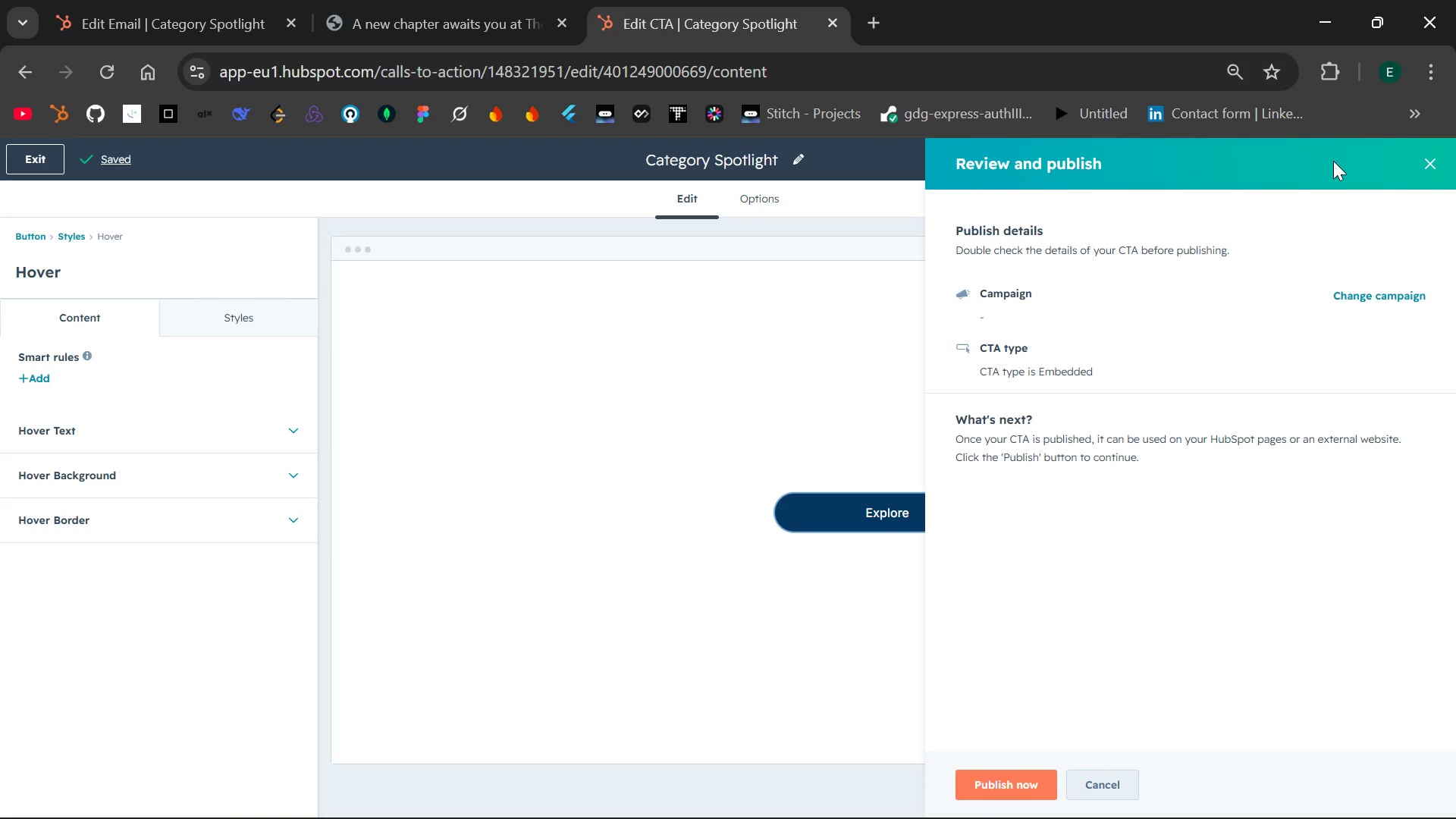 
left_click([770, 160])
 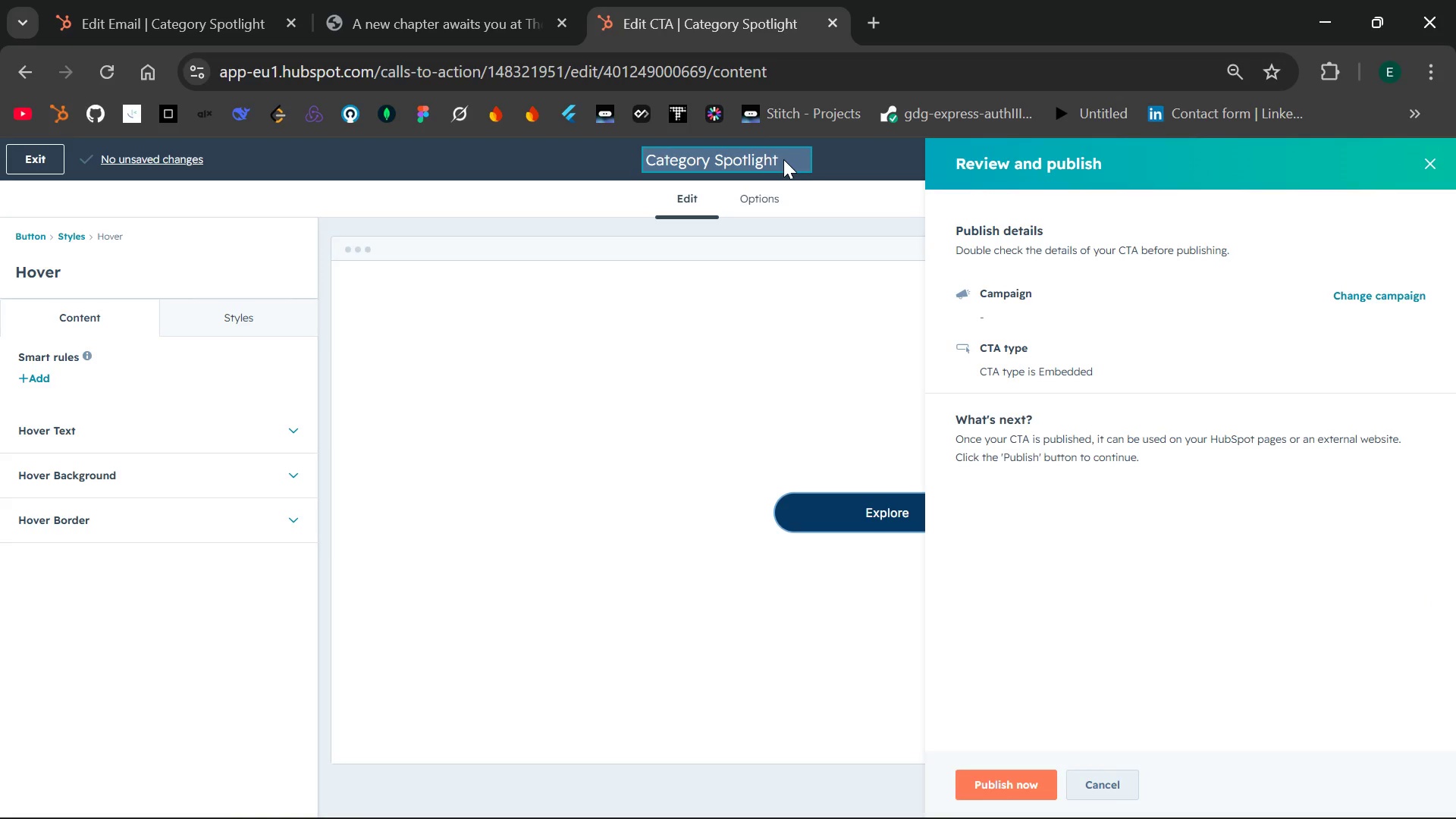 
left_click([783, 159])
 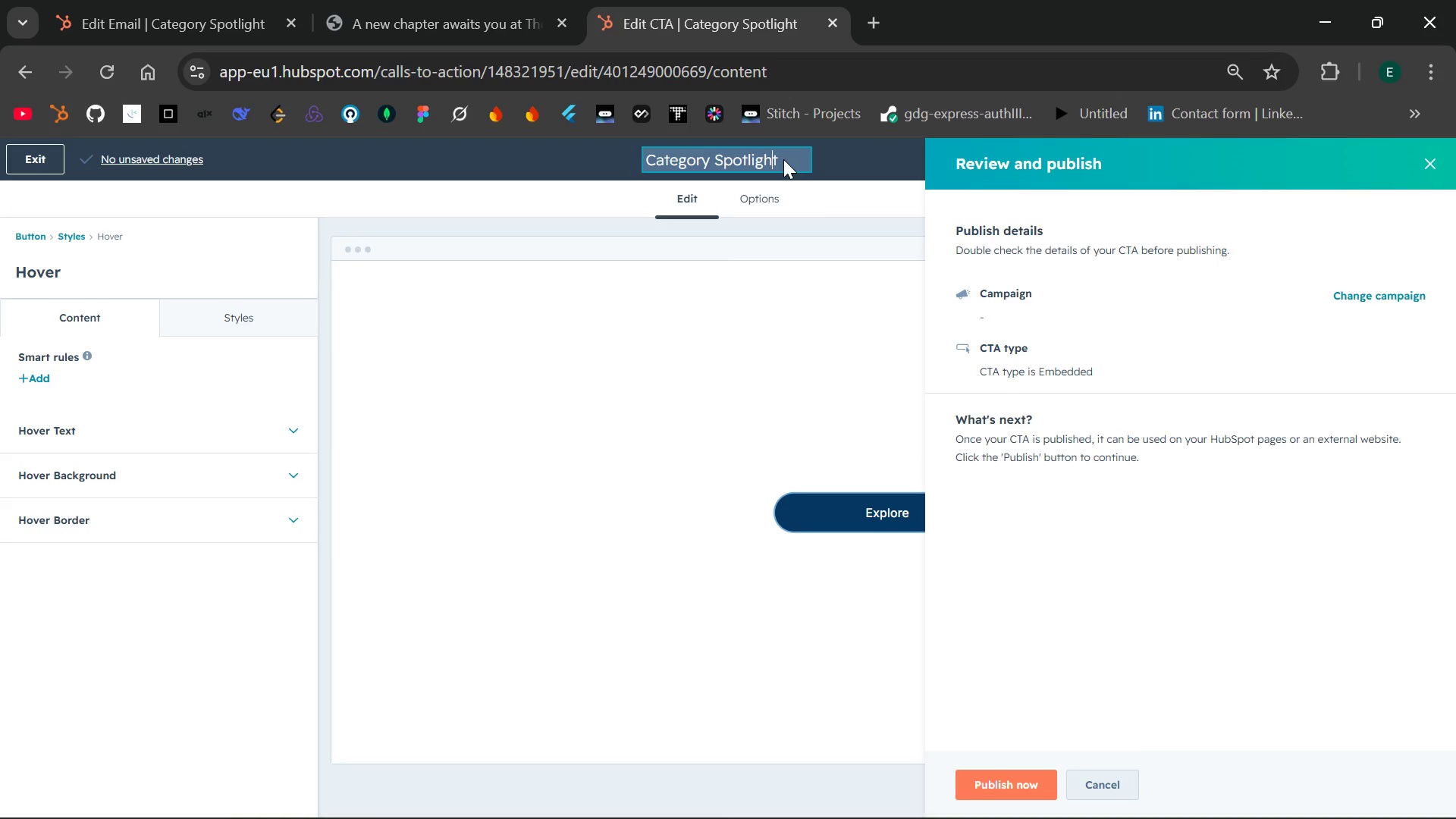 
key(ArrowRight)
 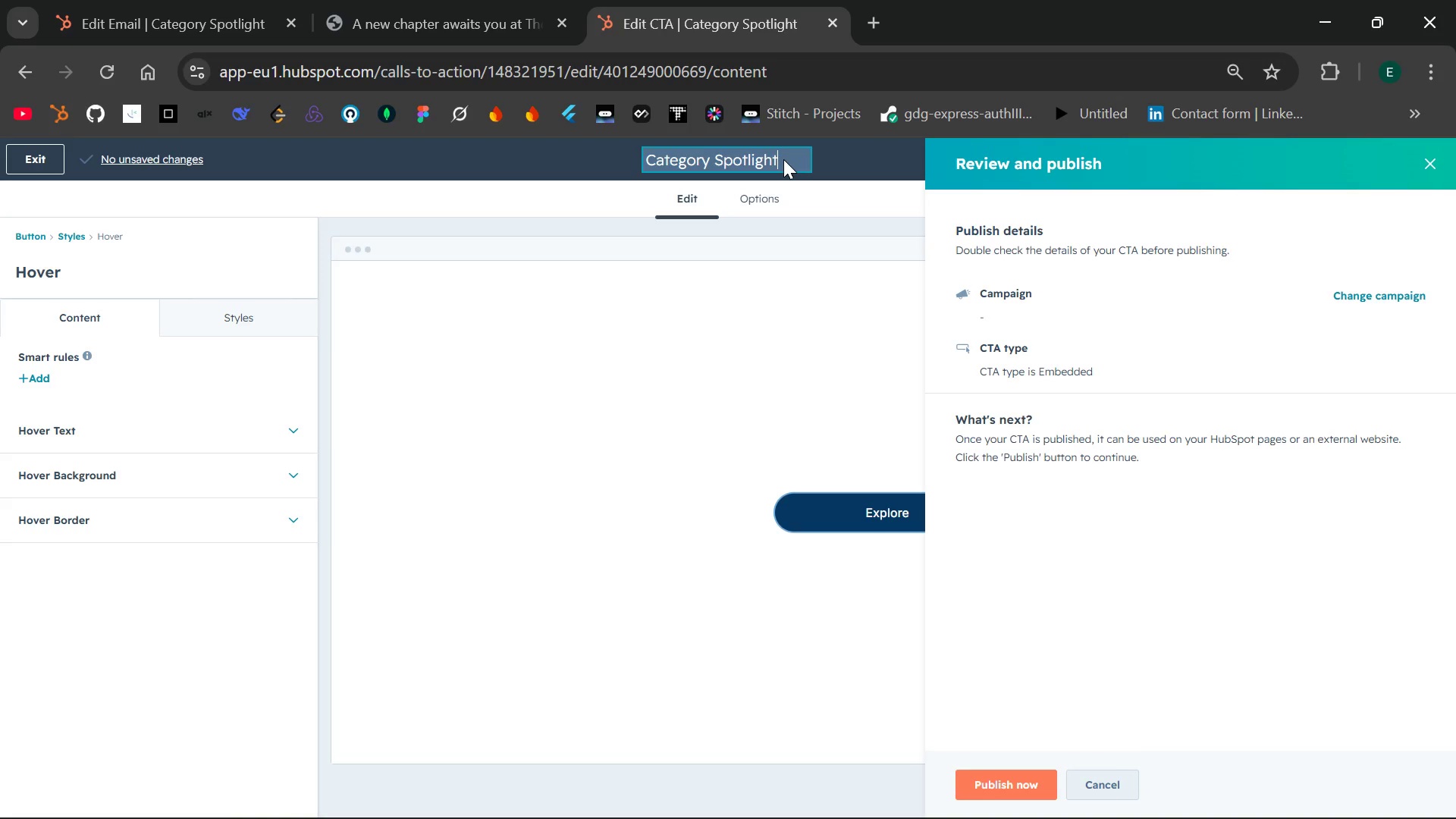 
type( CTA)
 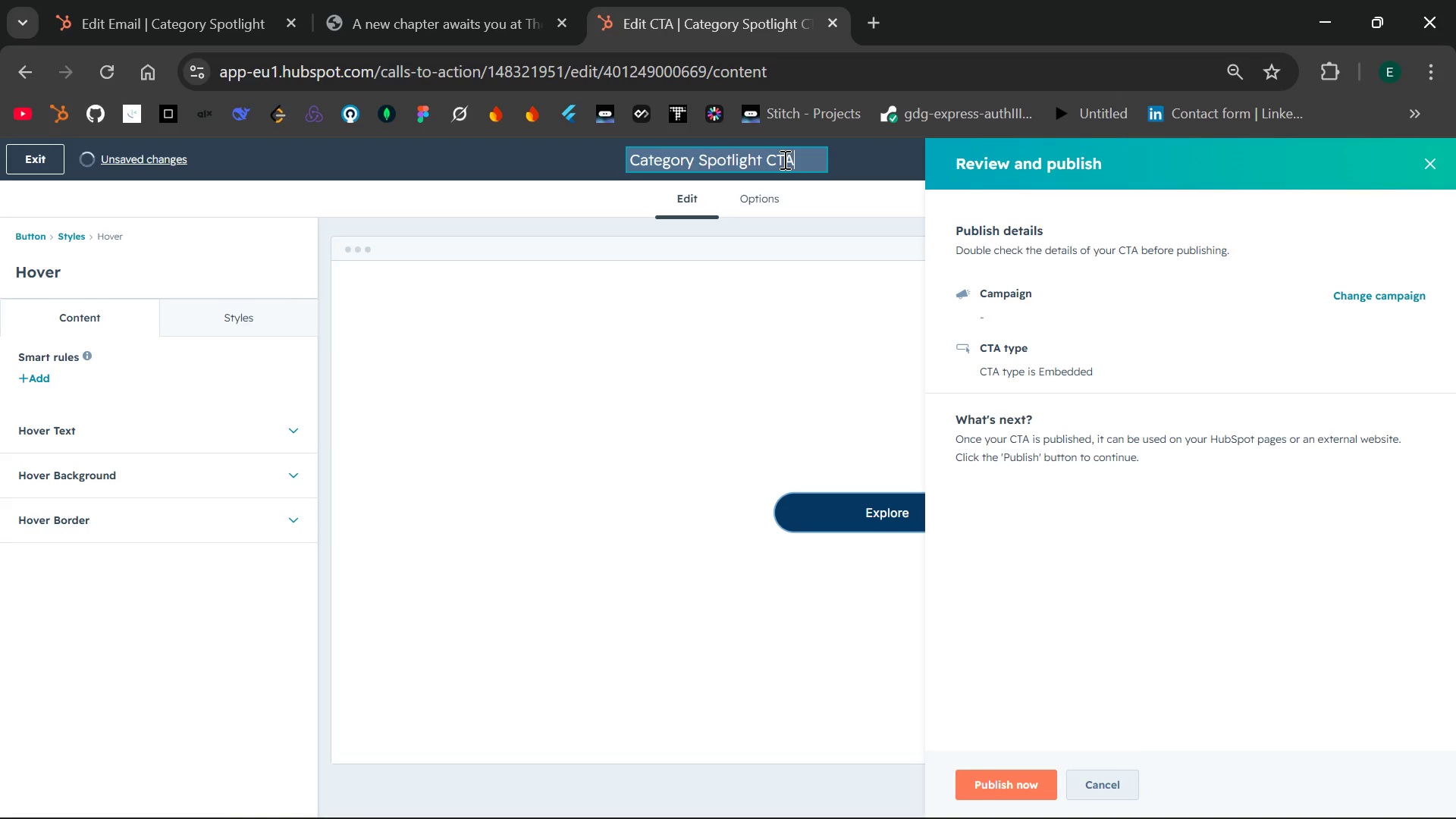 
left_click([847, 302])
 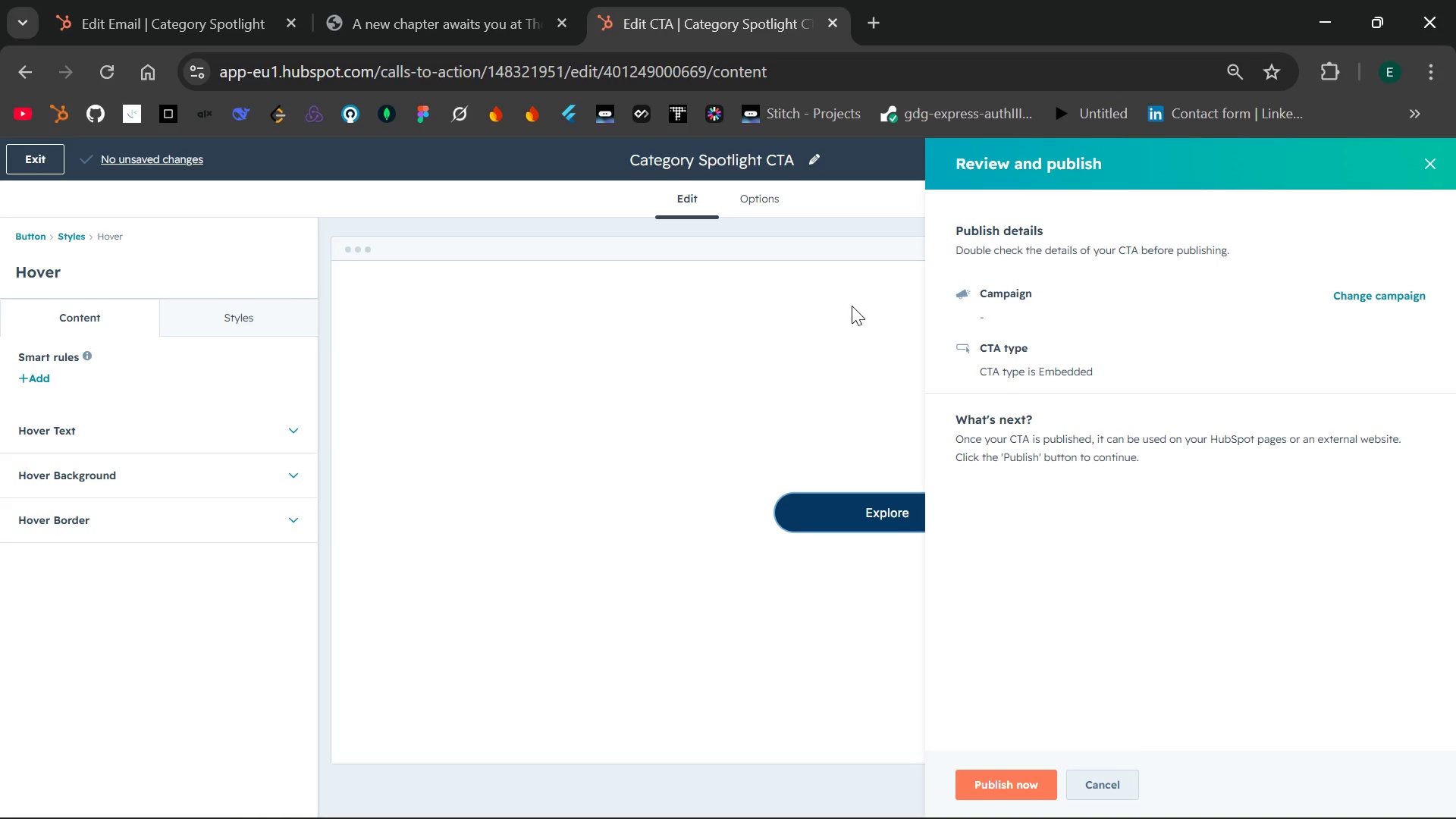 
wait(17.66)
 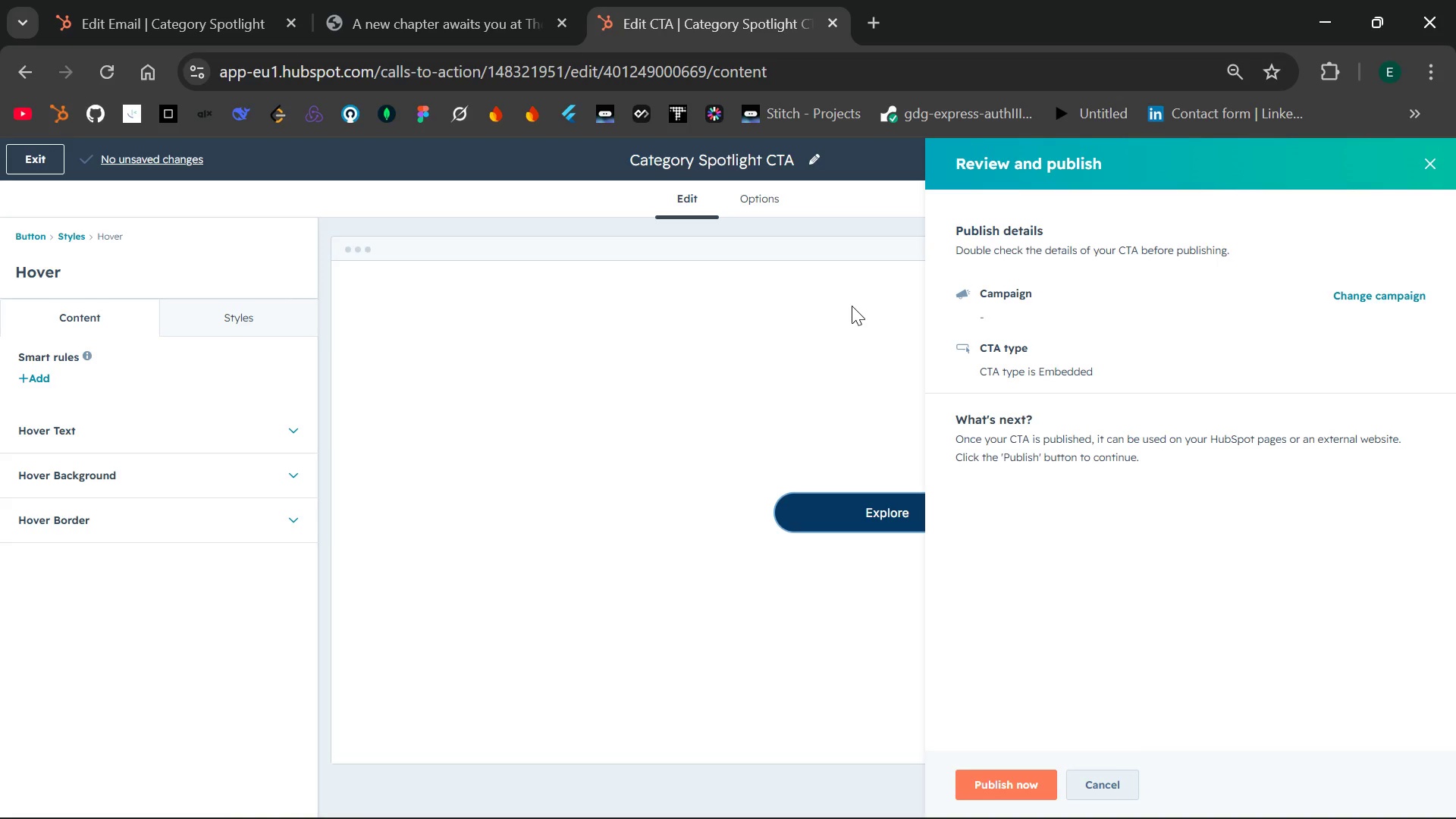 
left_click([997, 789])
 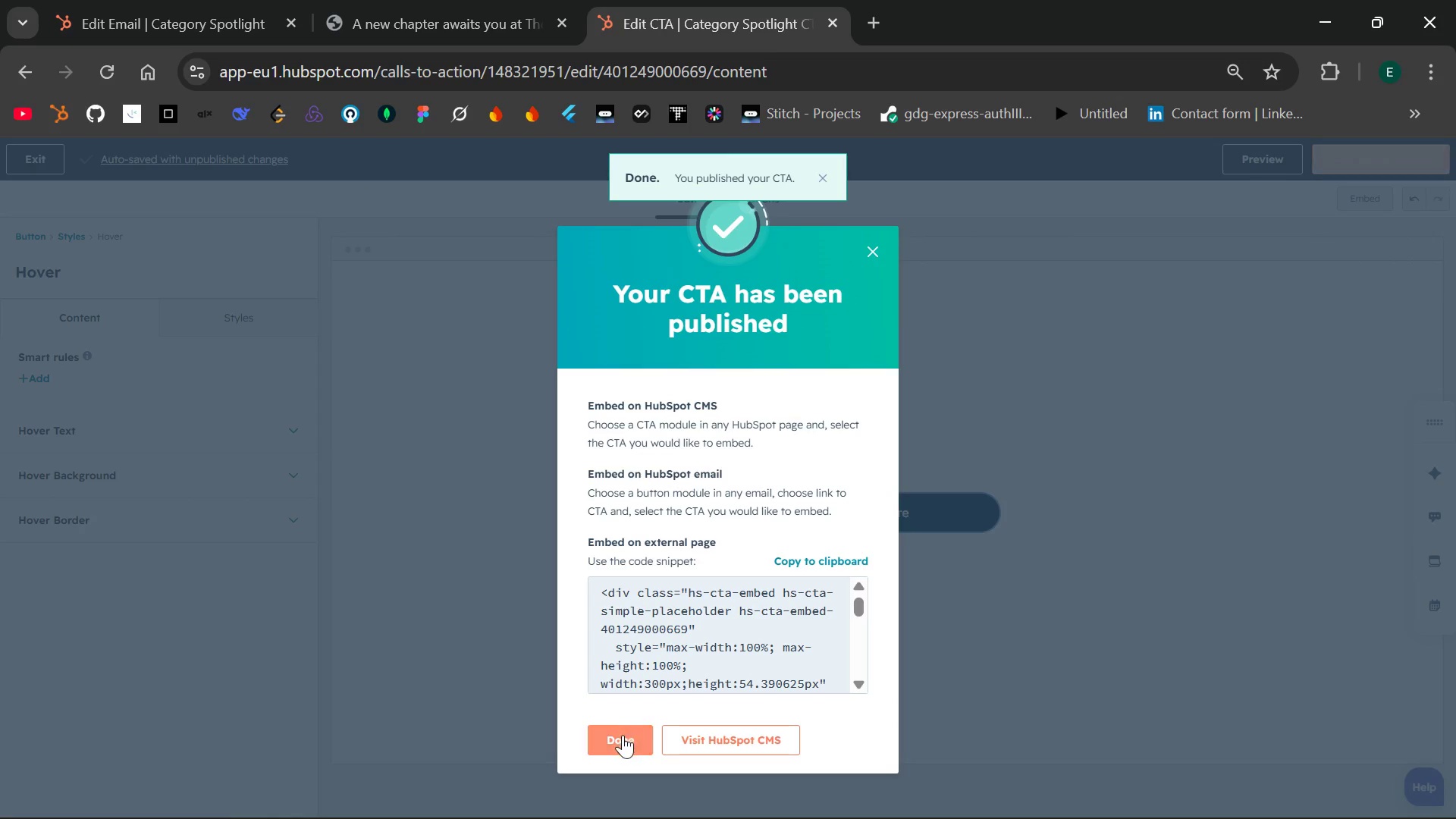 
left_click([620, 737])
 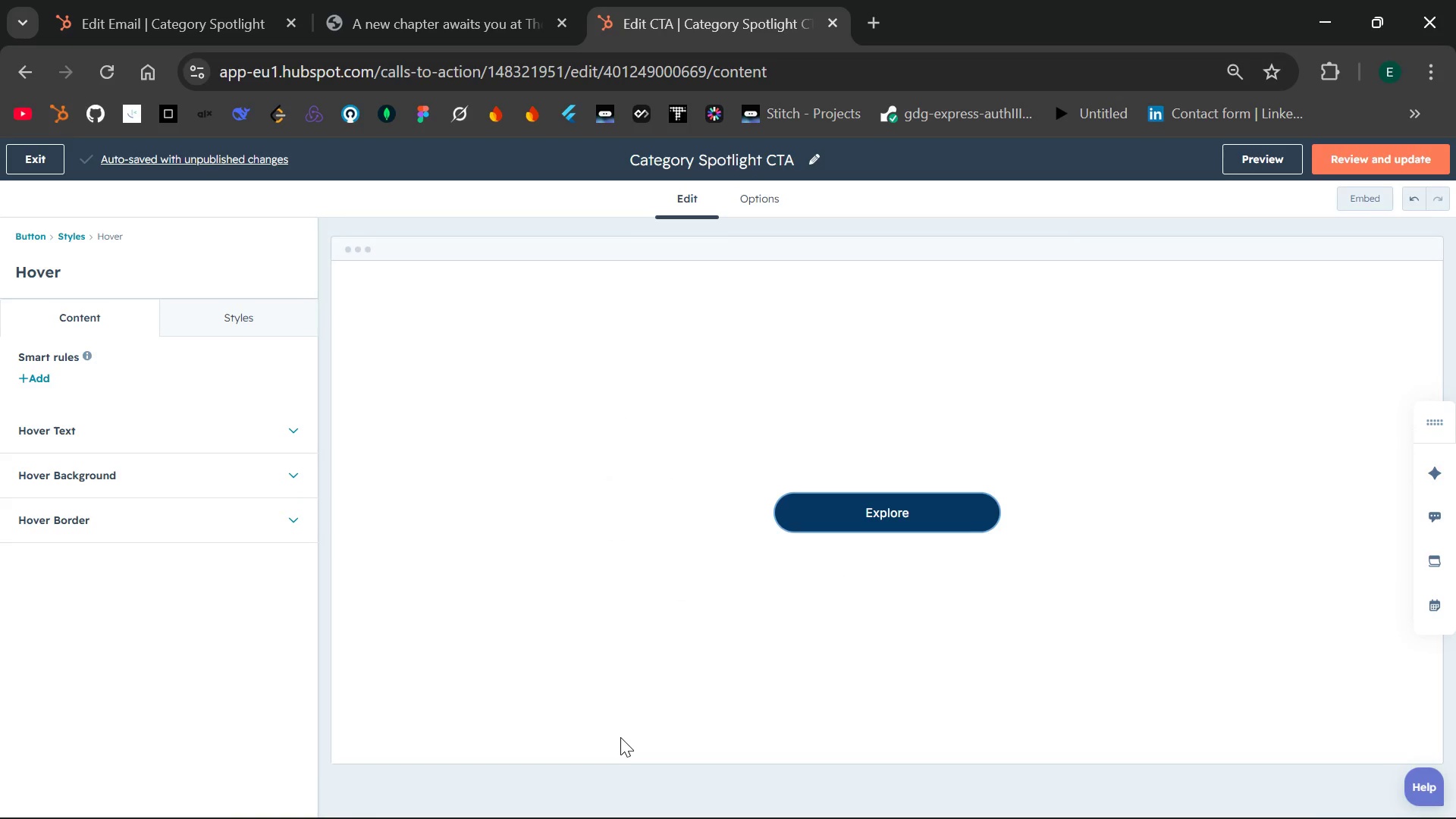 
wait(8.72)
 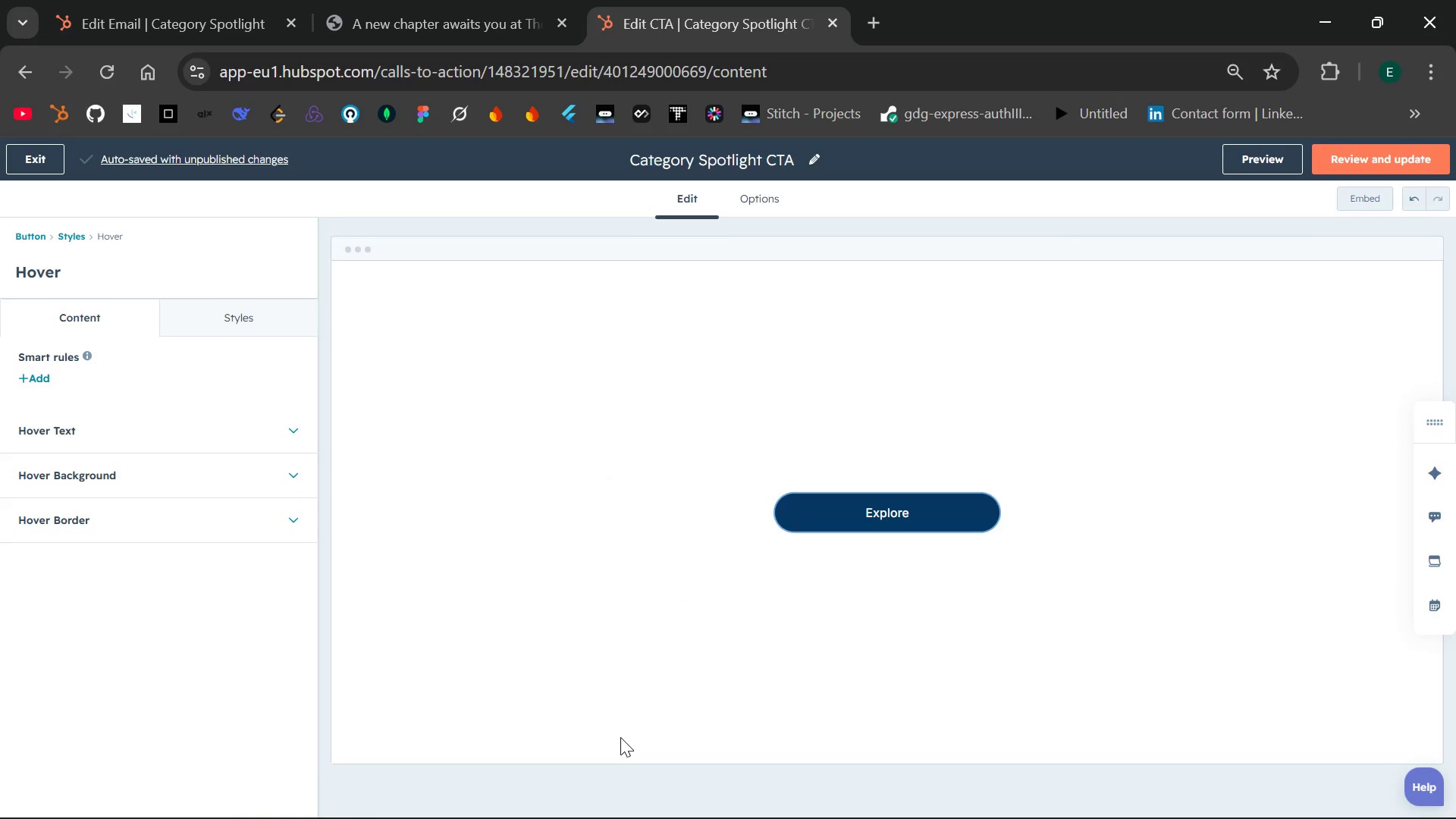 
left_click([415, 2])
 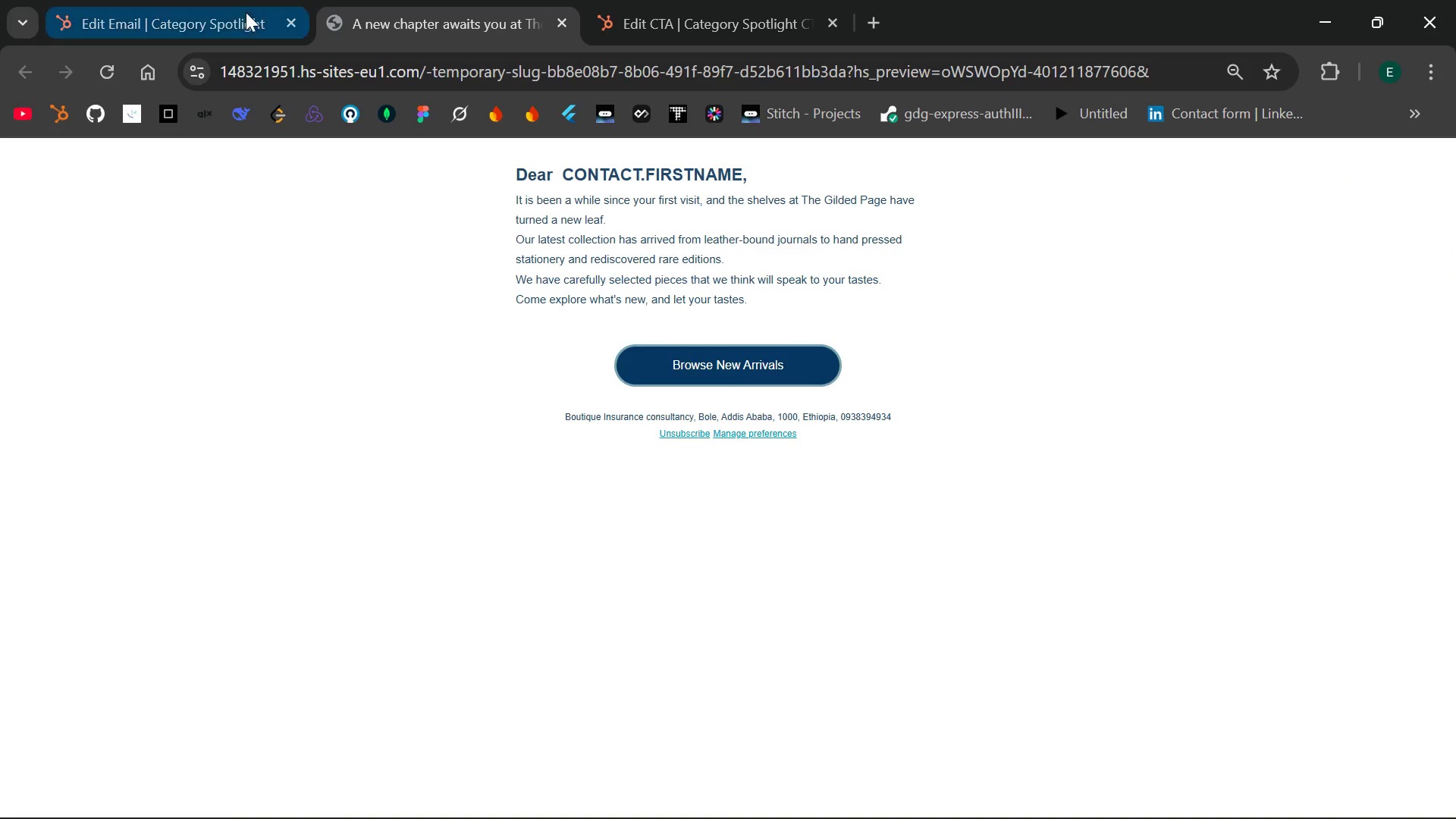 
left_click([229, 14])
 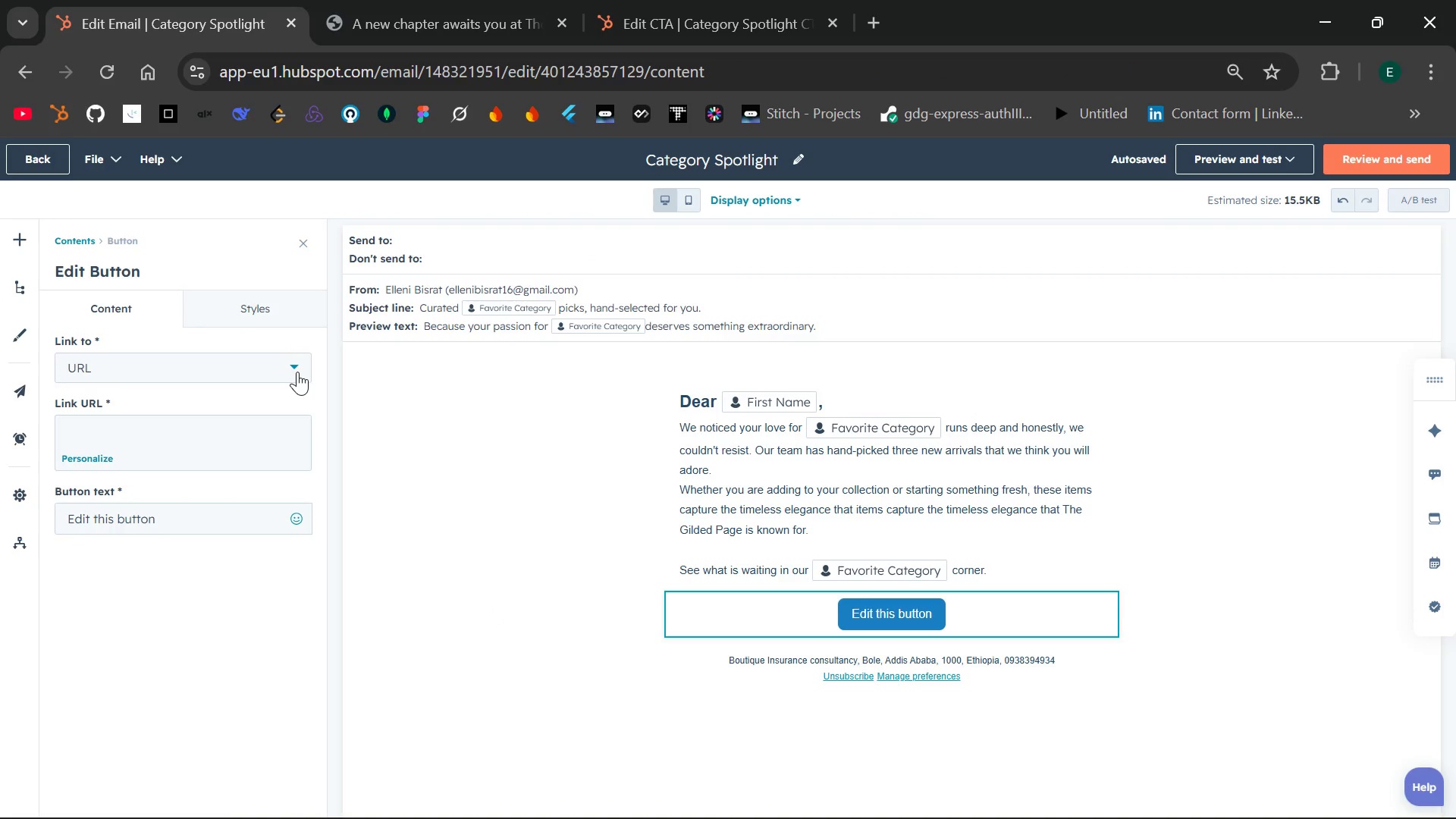 
left_click([297, 372])
 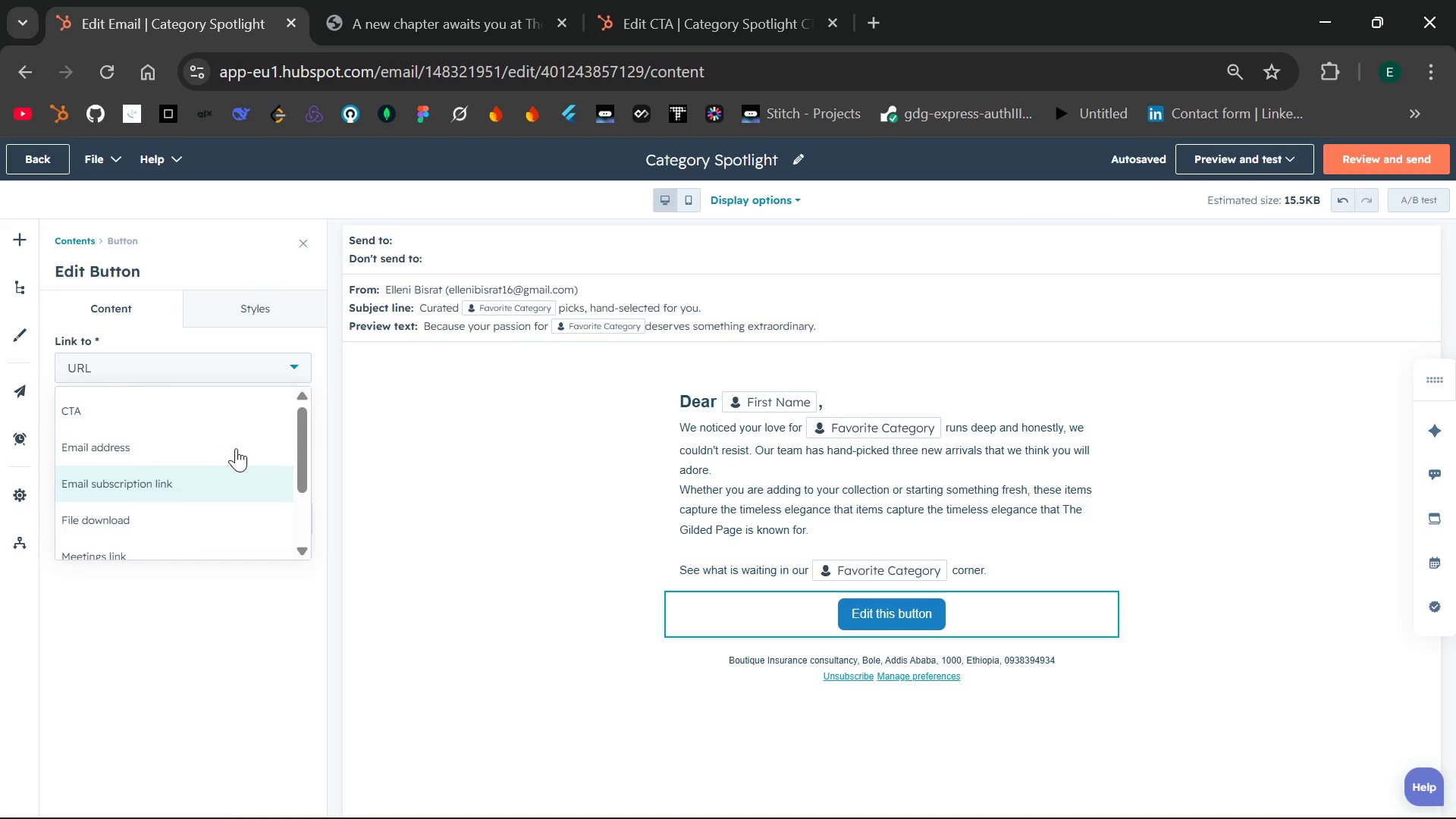 
left_click([234, 406])
 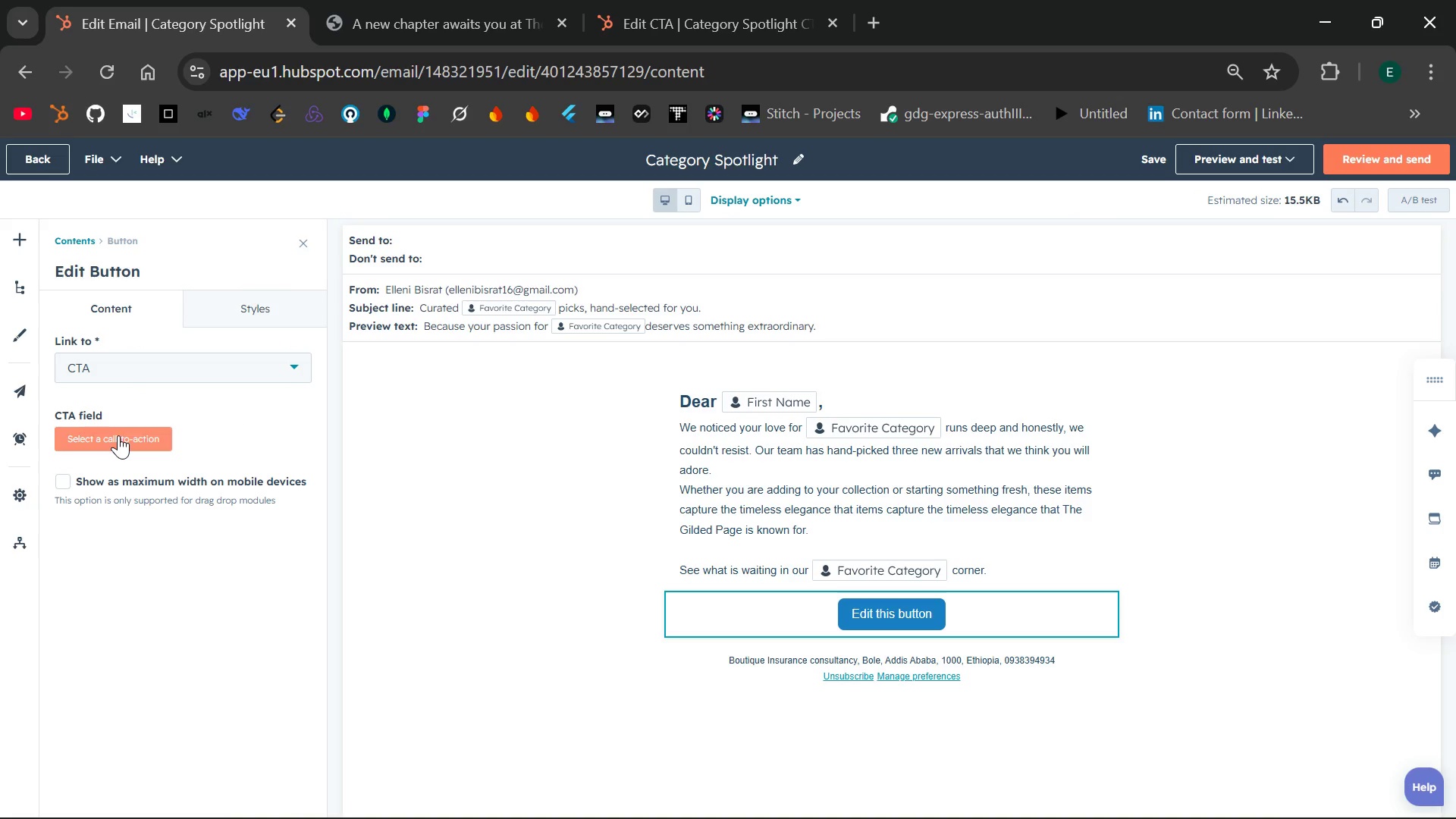 
left_click([118, 435])
 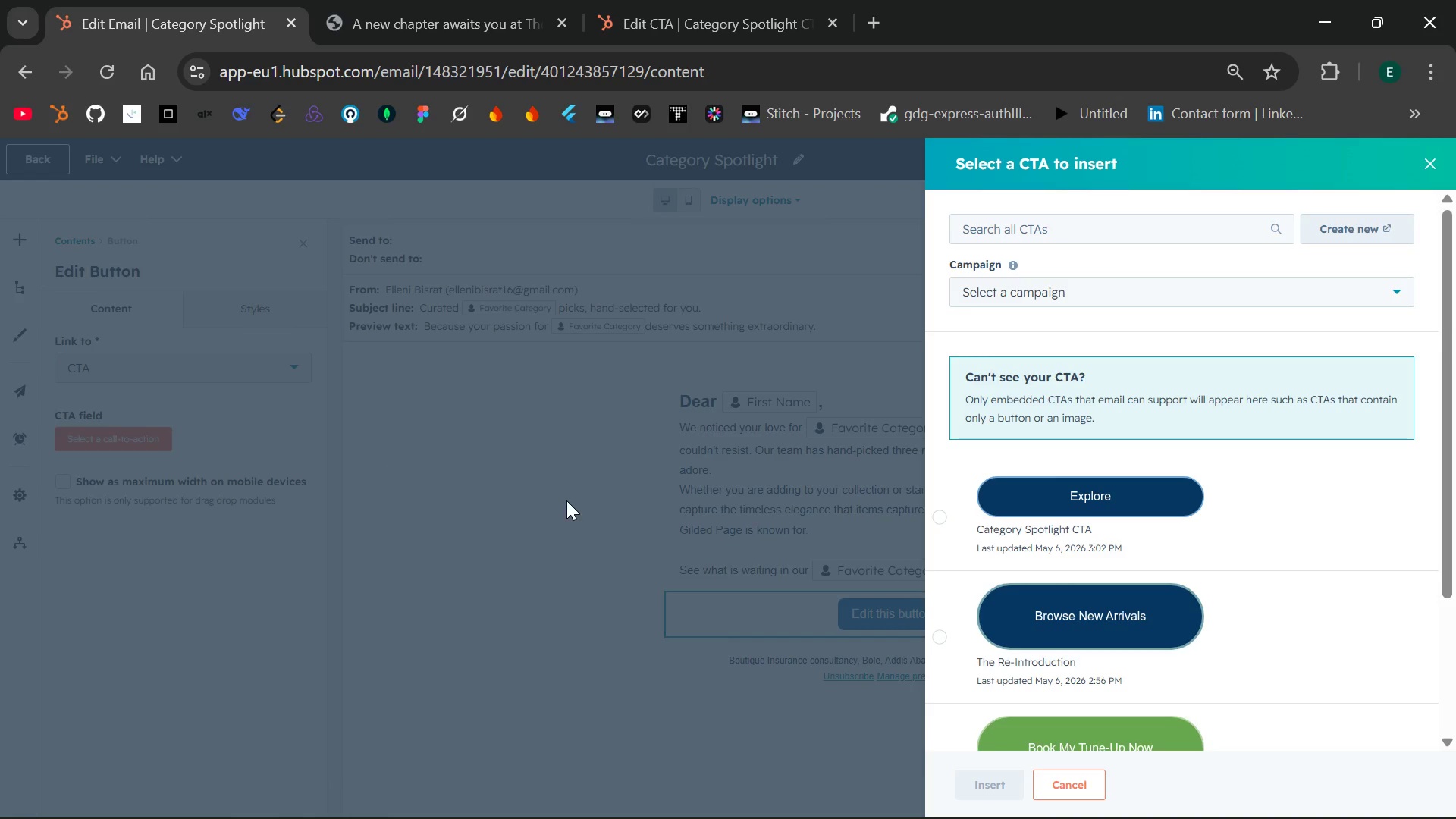 
wait(6.14)
 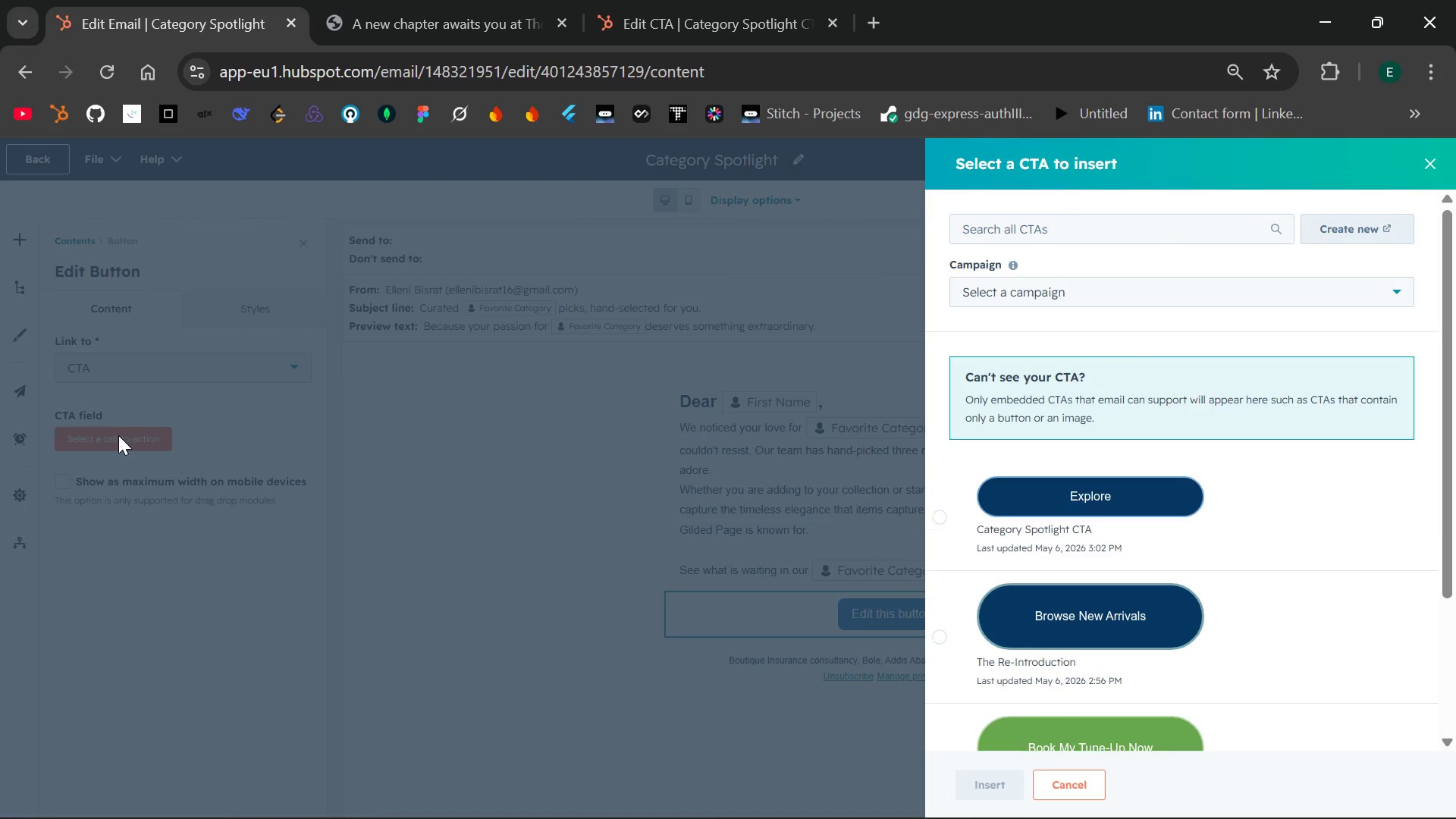 
left_click([1040, 501])
 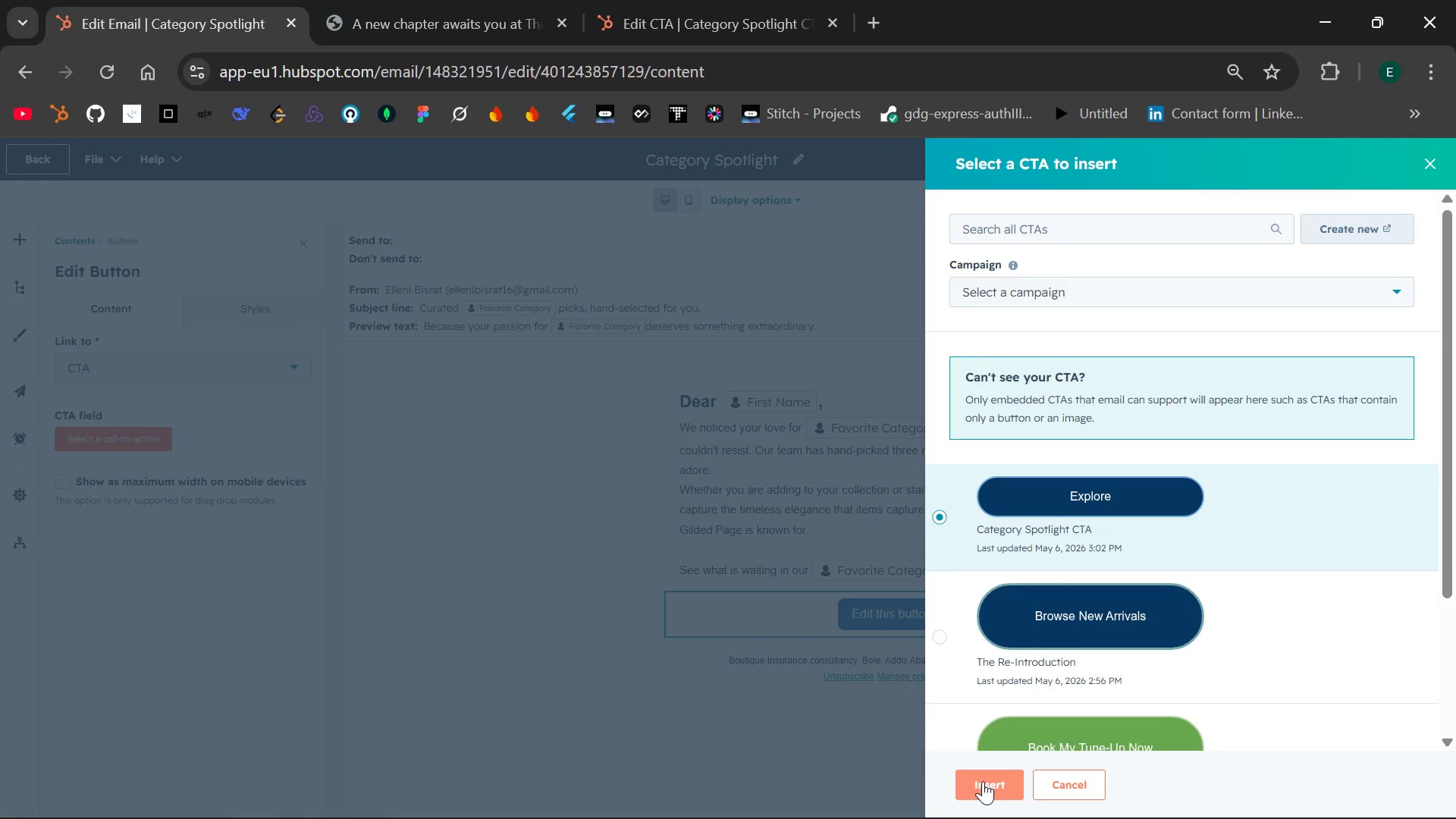 
wait(8.36)
 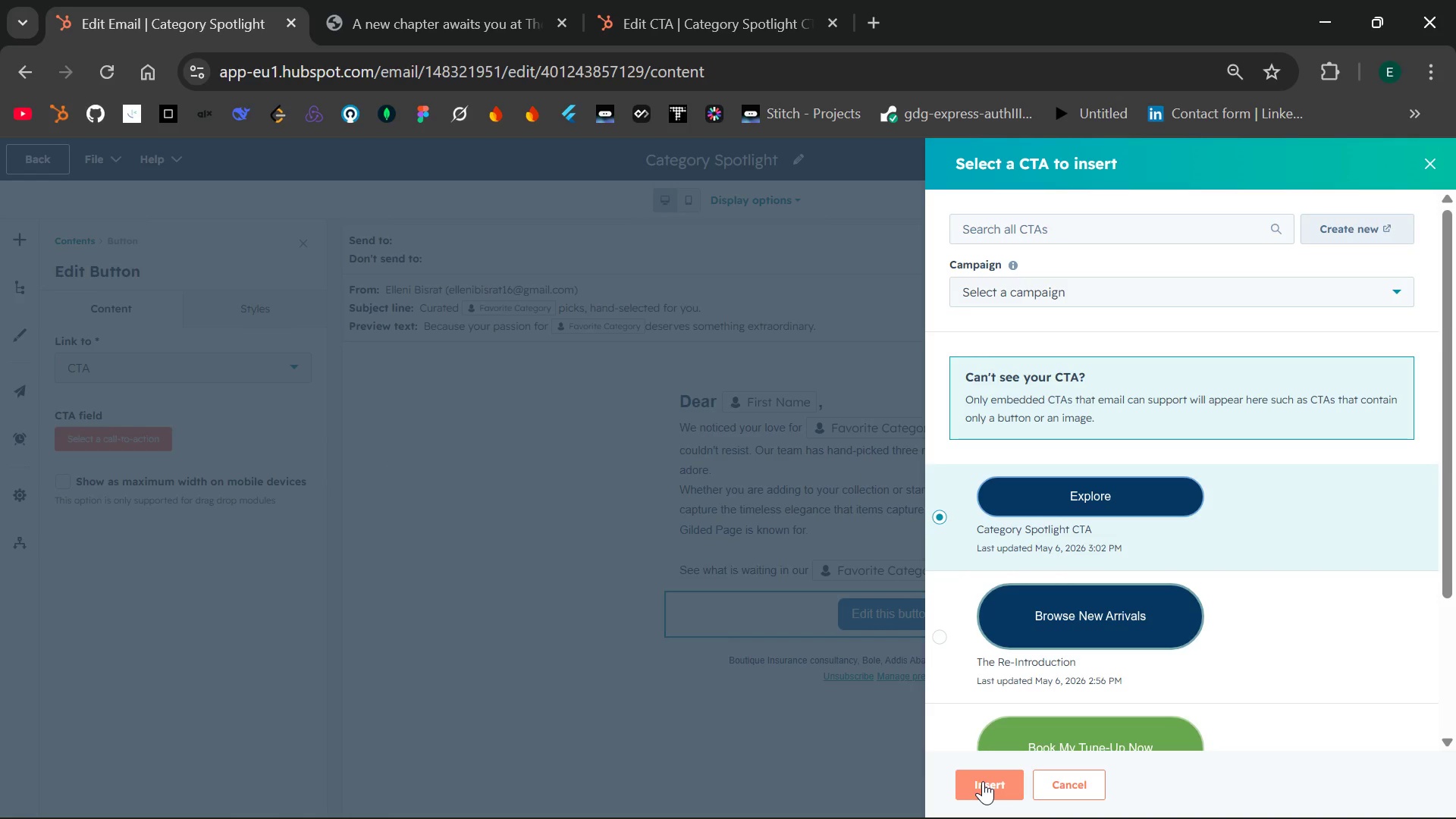 
left_click([983, 781])
 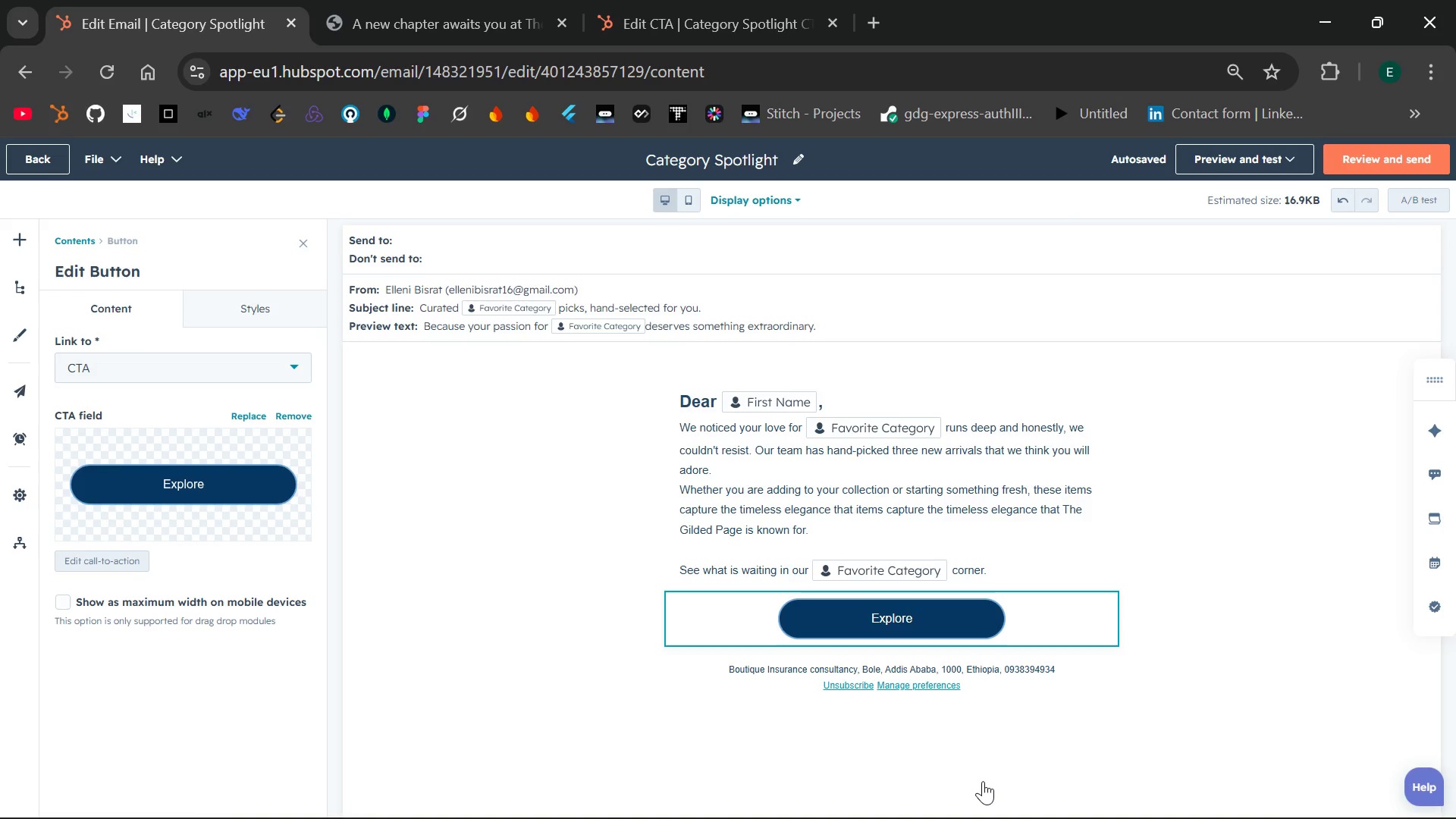 
wait(19.95)
 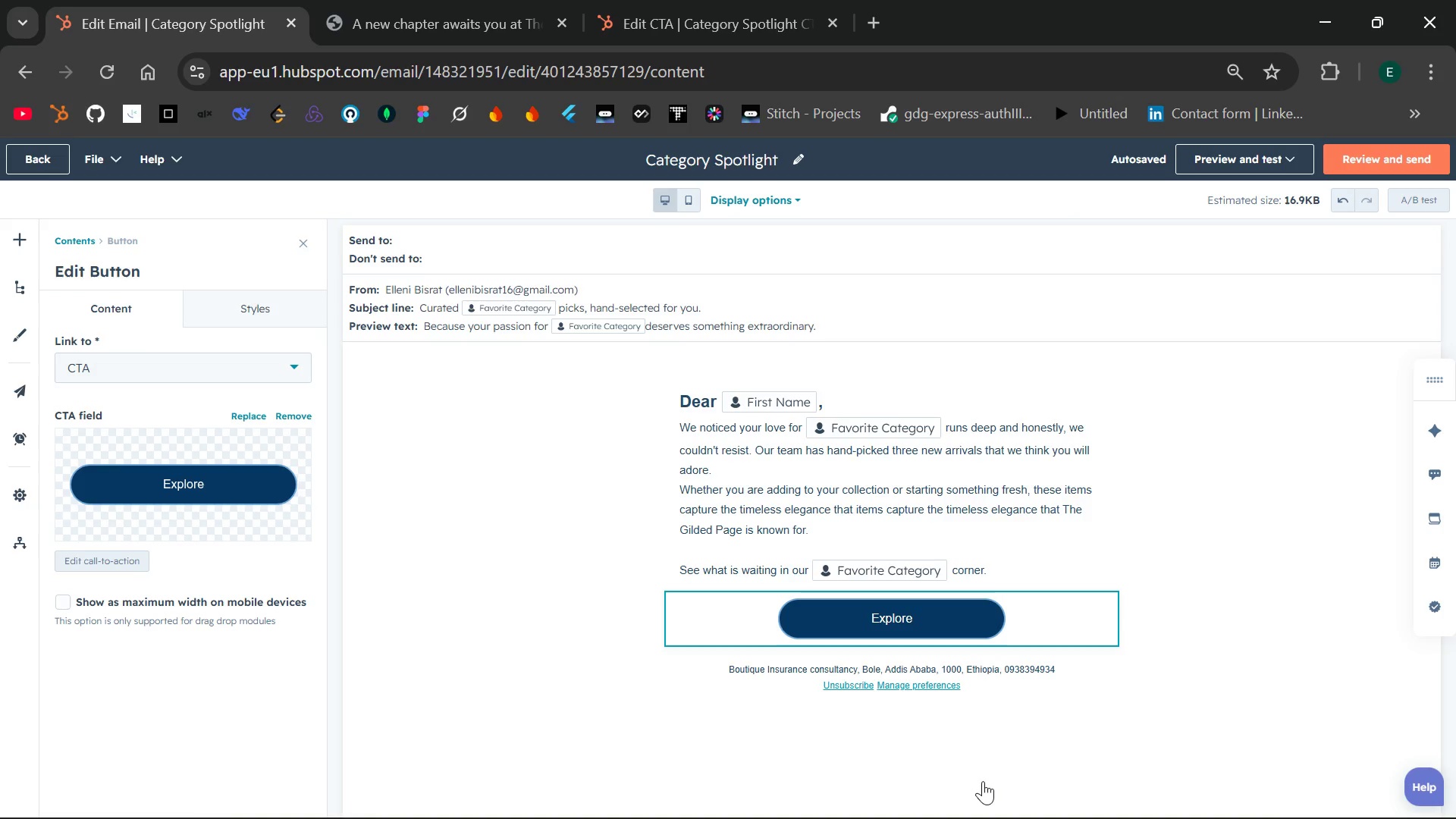 
left_click([1173, 657])
 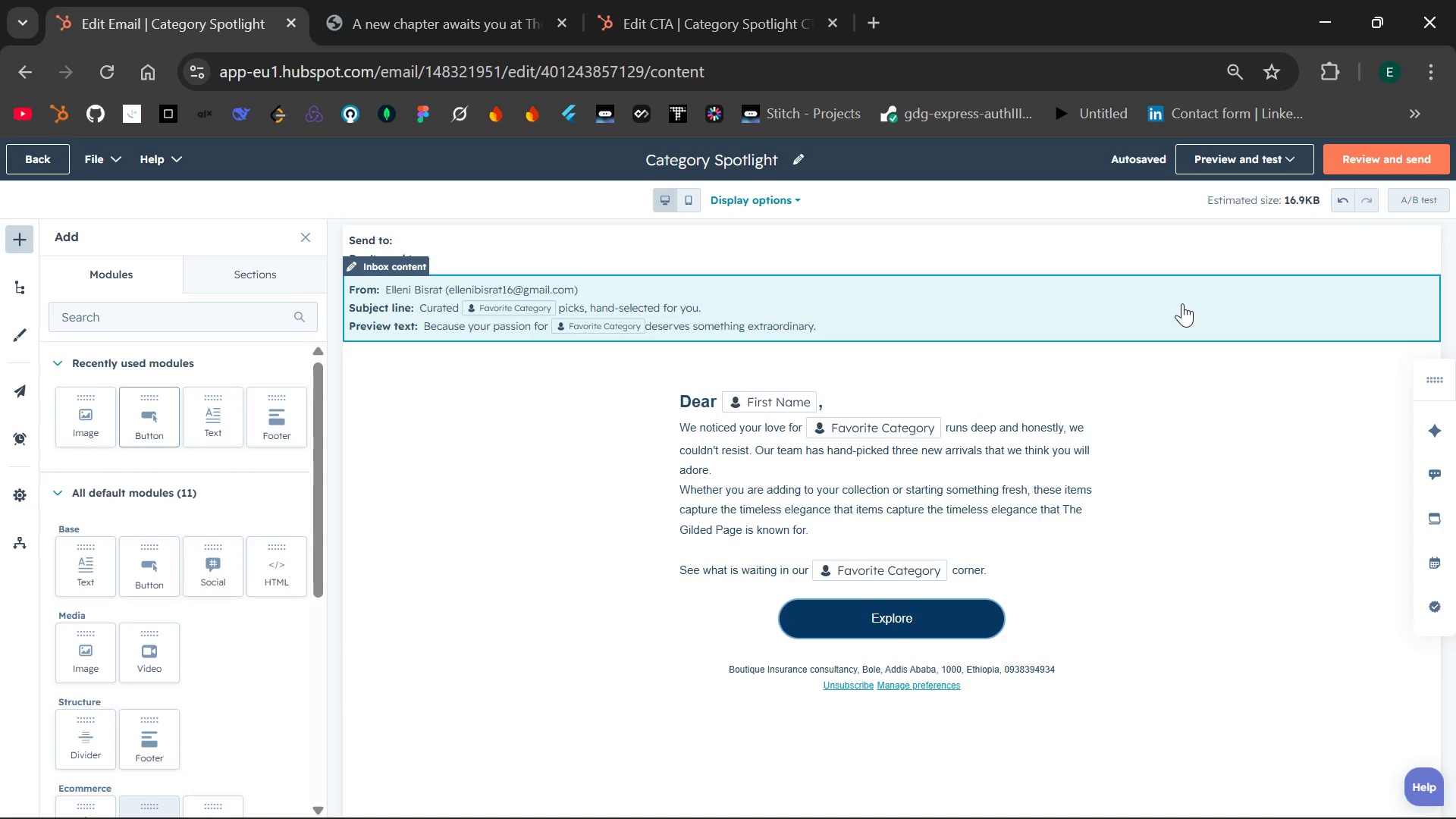 
wait(5.5)
 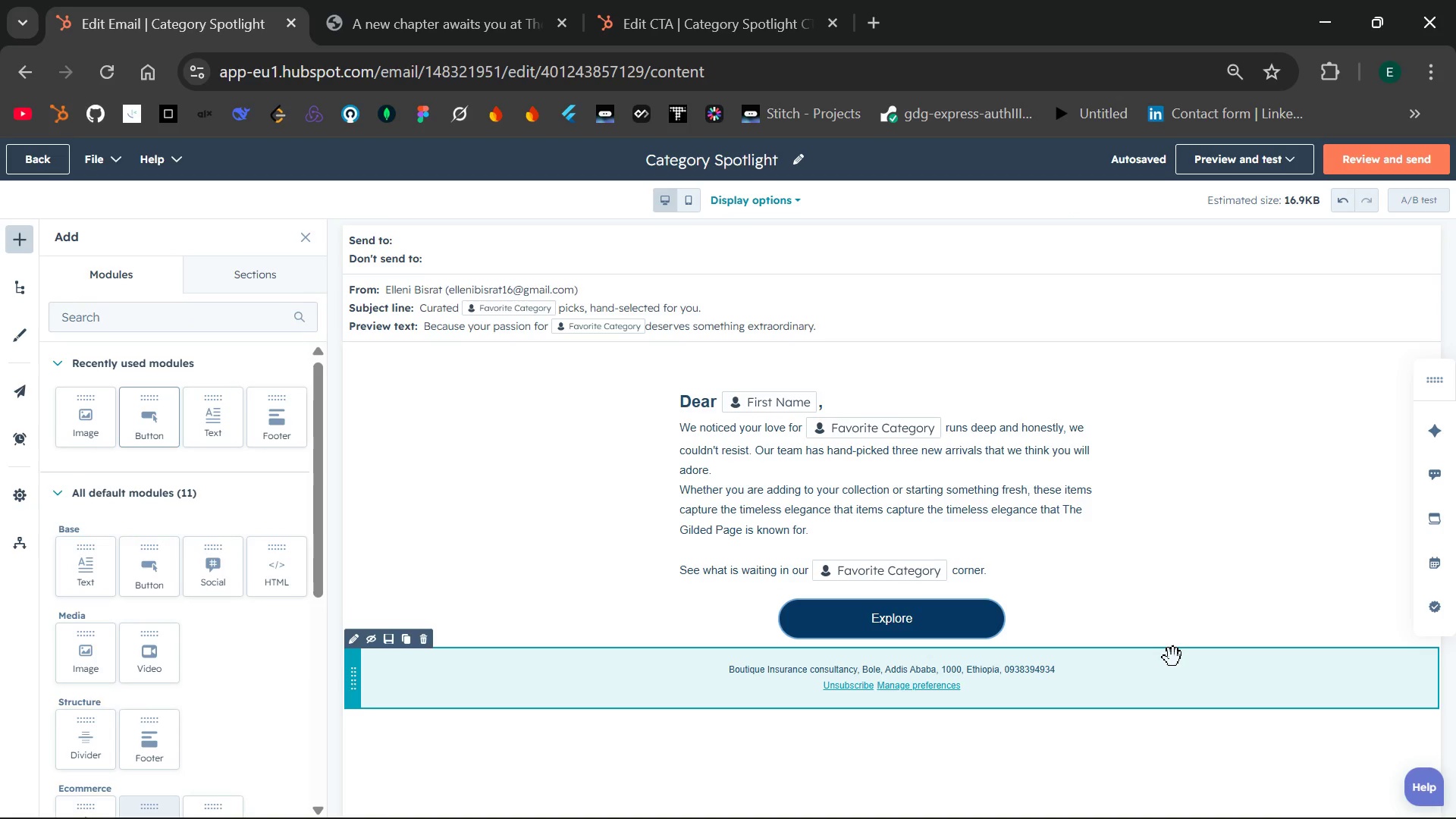 
left_click([1223, 162])
 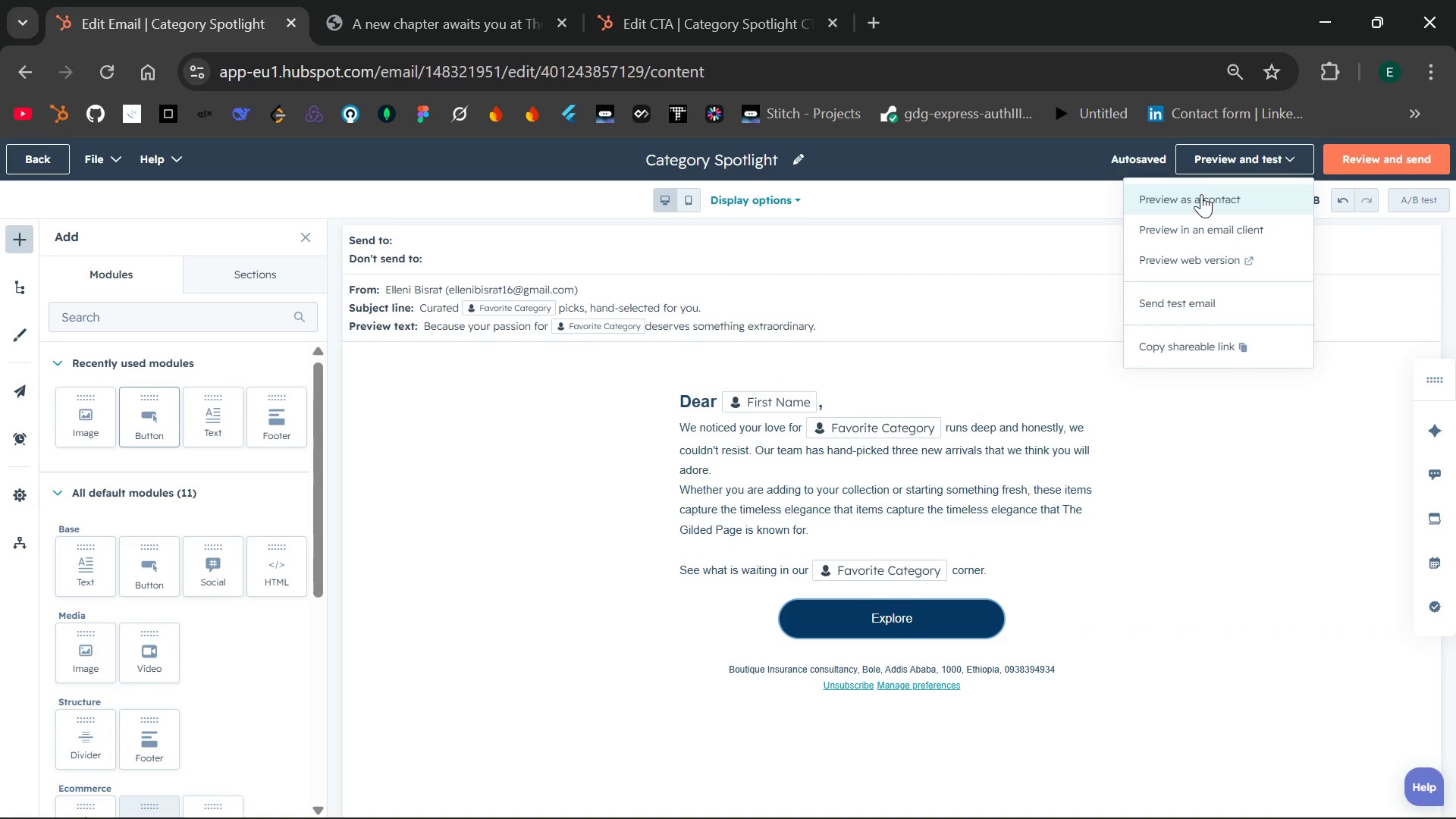 
left_click([1201, 194])
 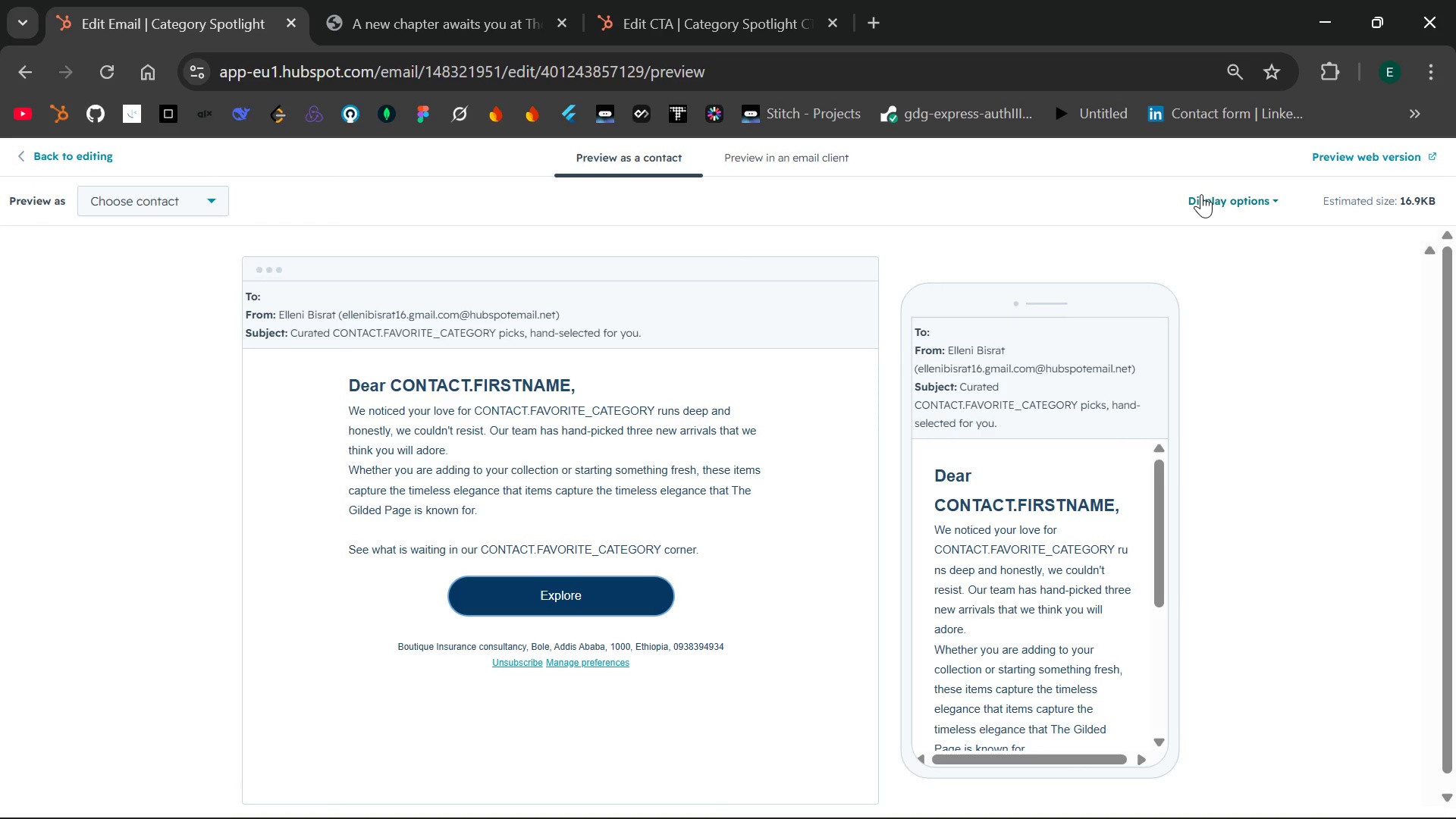 
wait(10.23)
 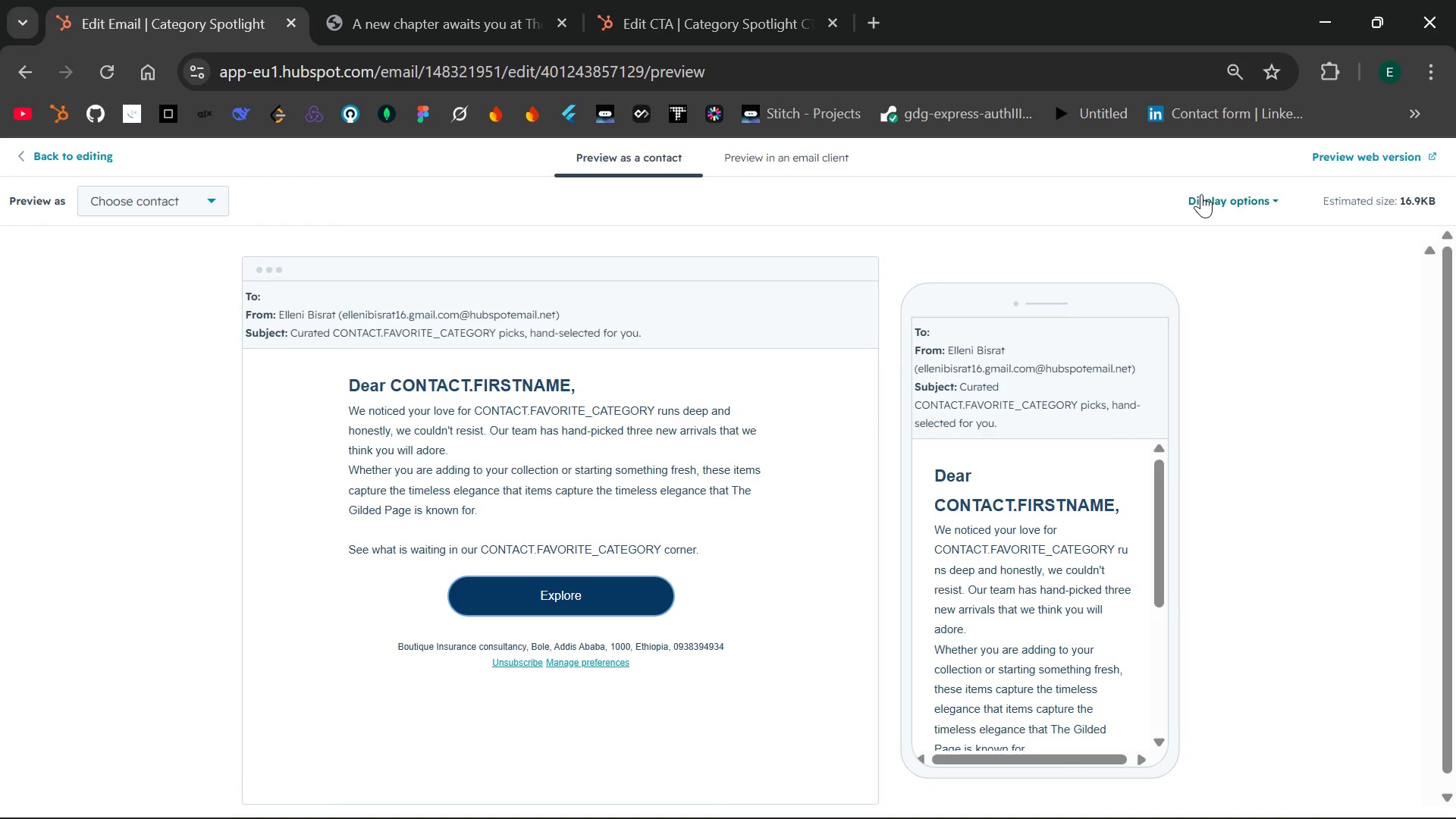 
left_click([209, 206])
 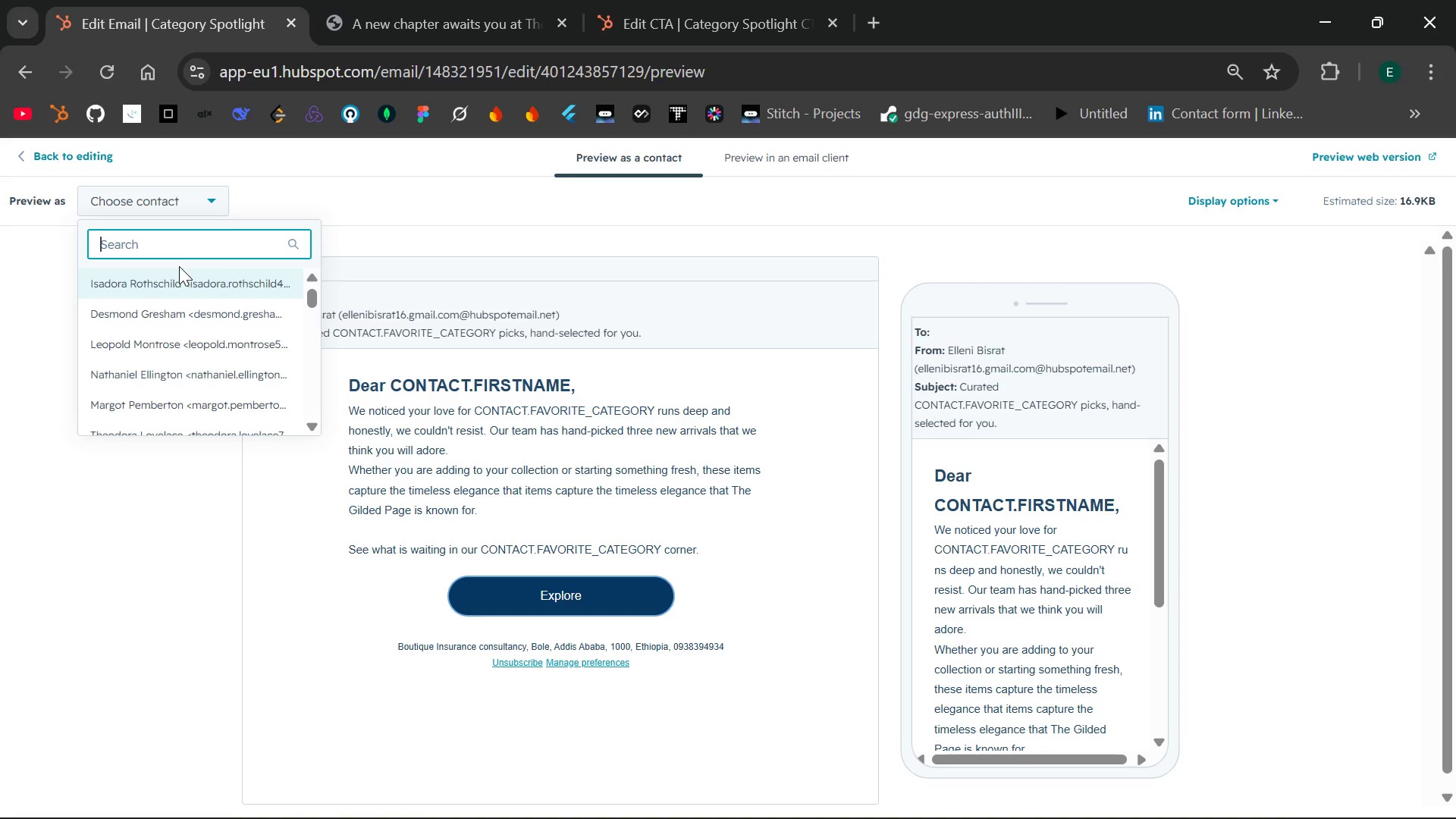 
left_click([172, 287])
 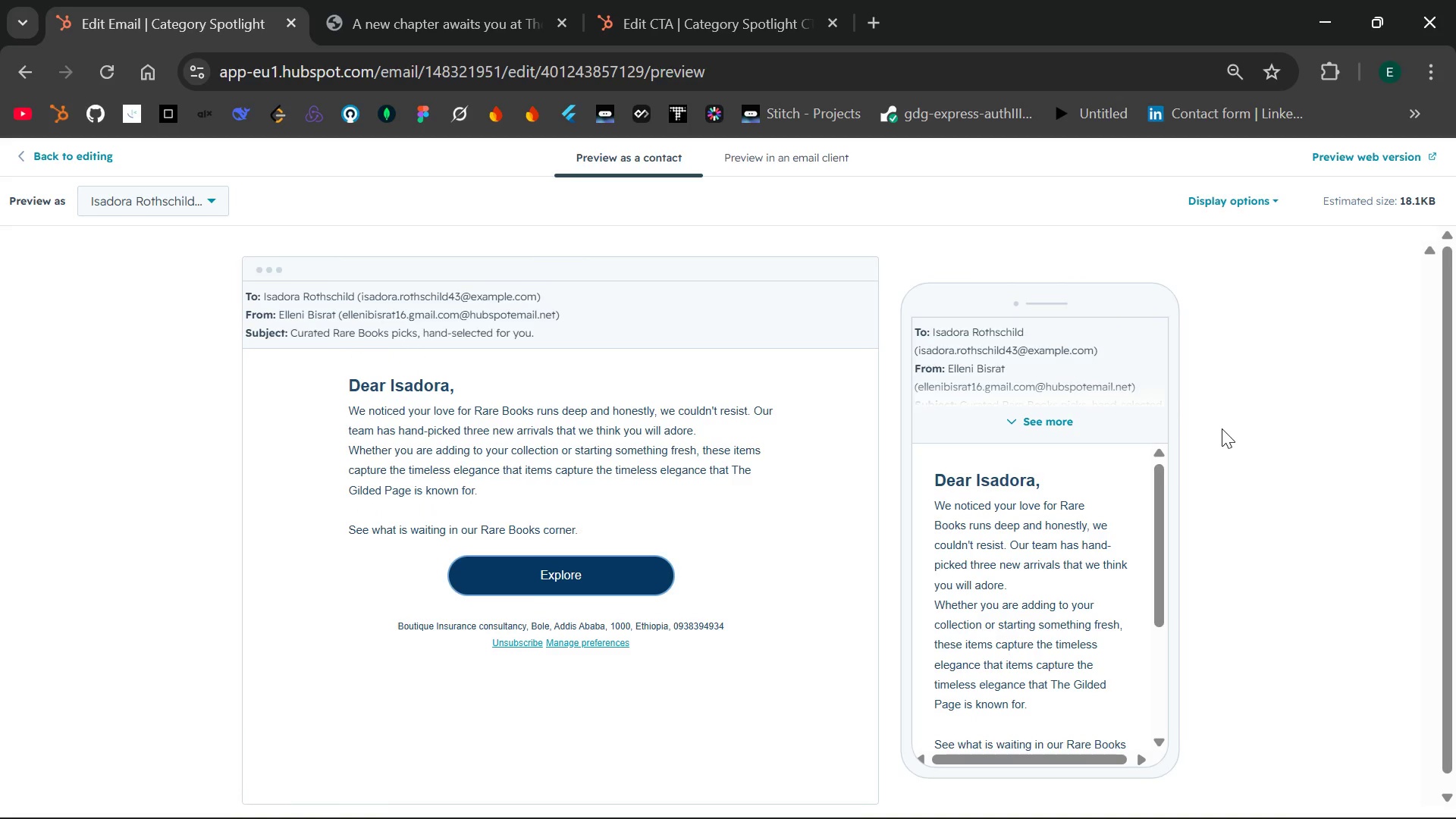 
wait(14.92)
 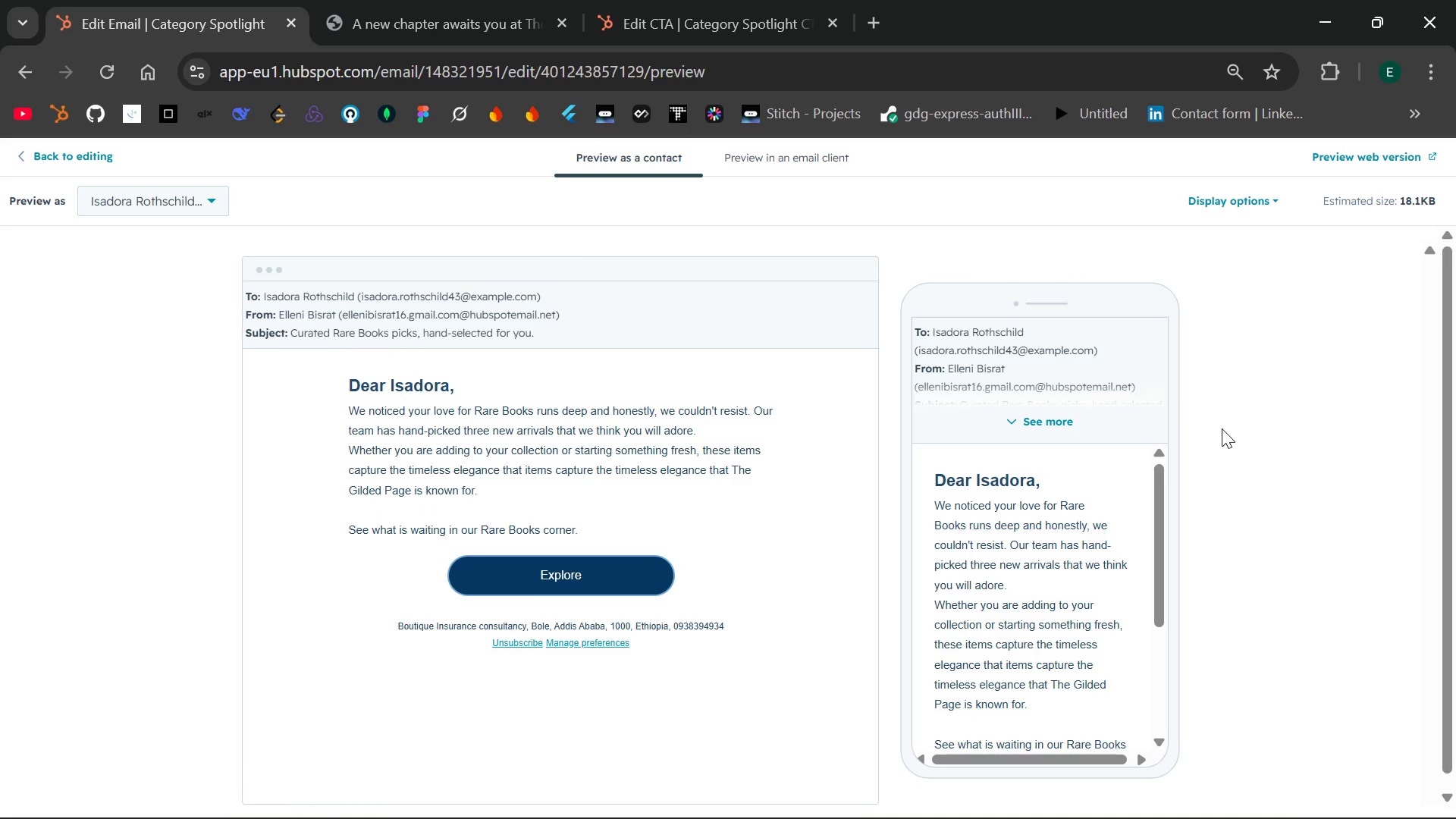 
key(PrintScreen)
 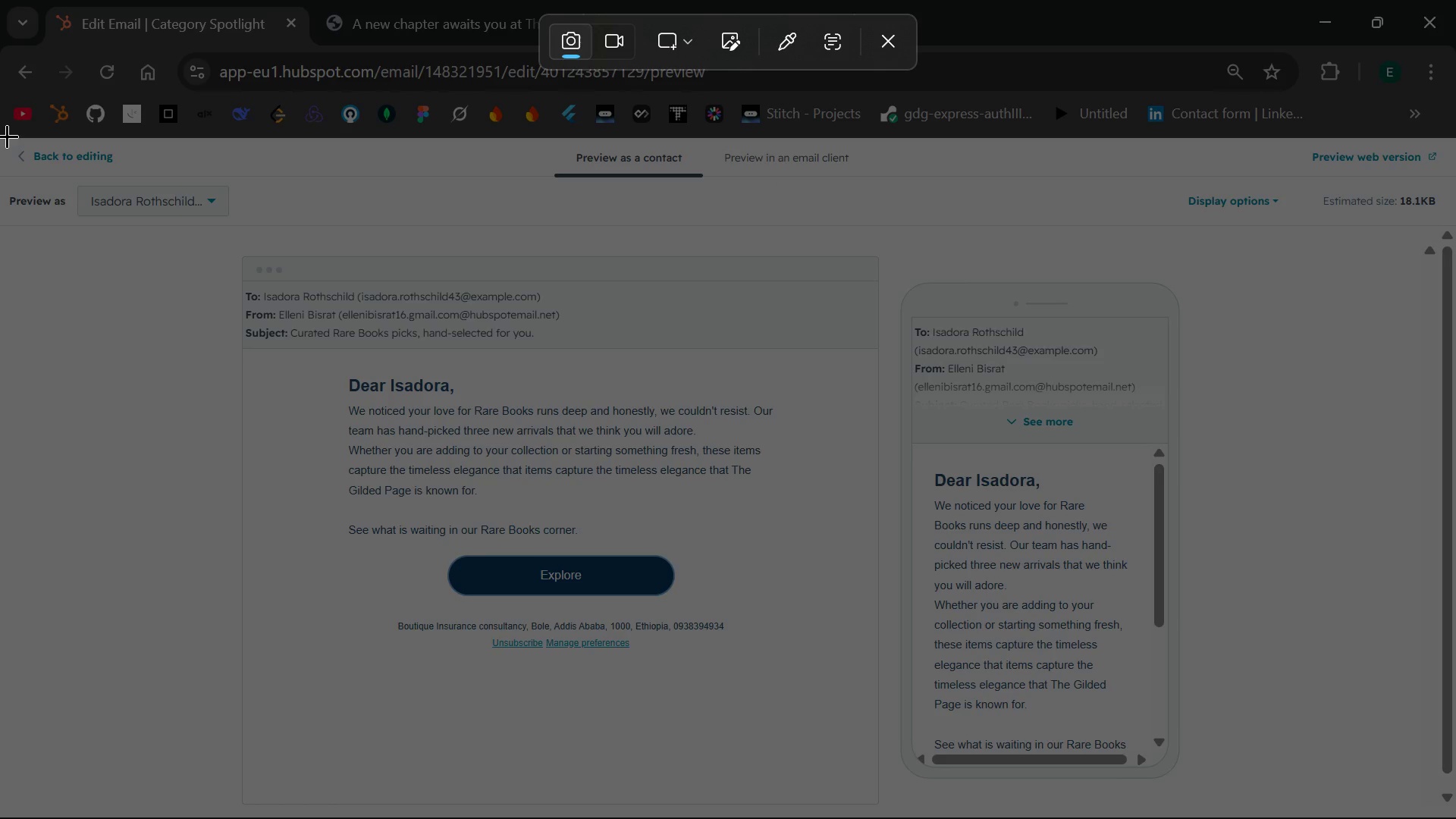 
left_click_drag(start_coordinate=[7, 136], to_coordinate=[1455, 810])
 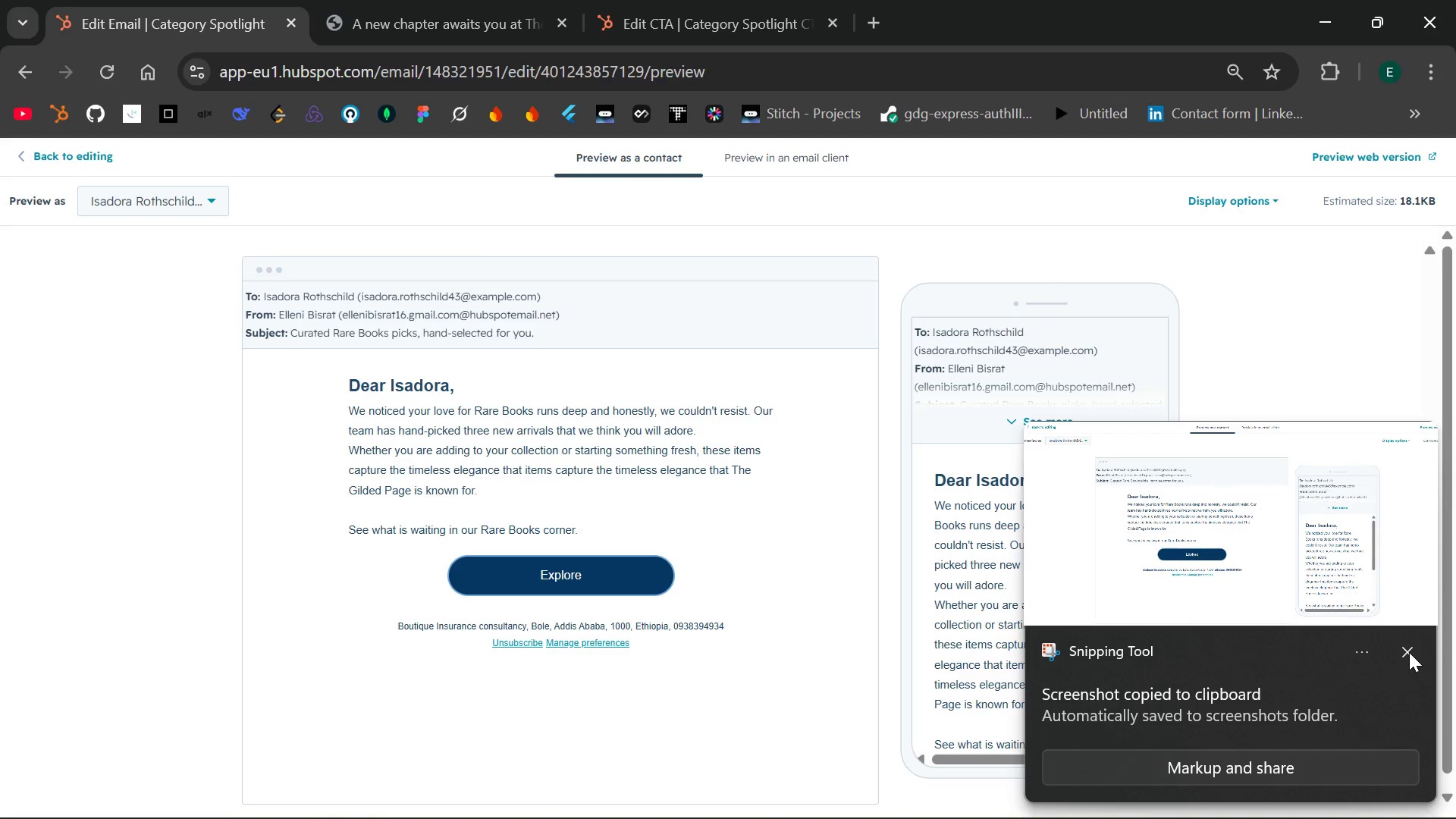 
left_click([1411, 648])
 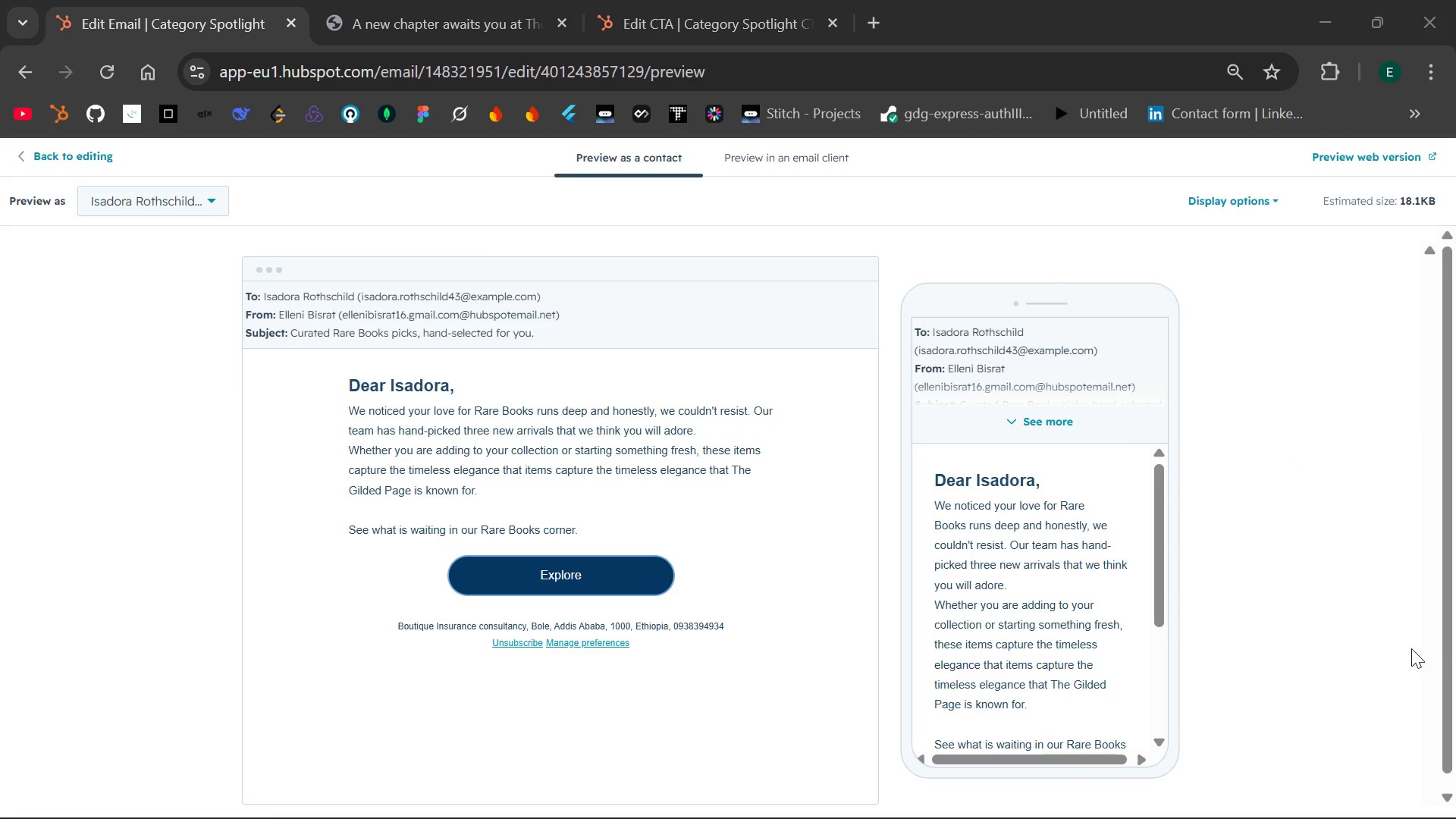 
left_click_drag(start_coordinate=[1411, 648], to_coordinate=[957, 639])
 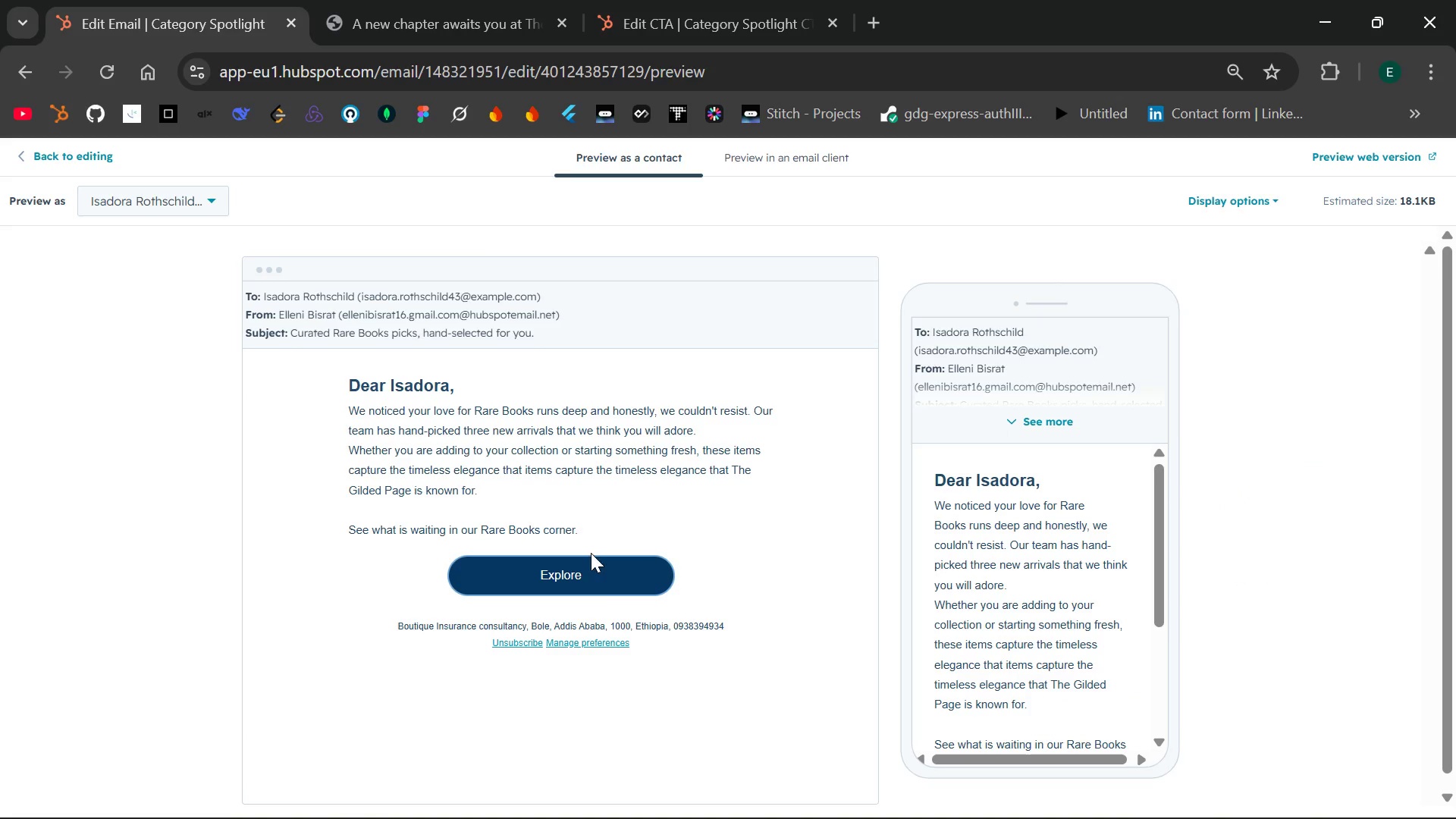 
left_click([567, 584])
 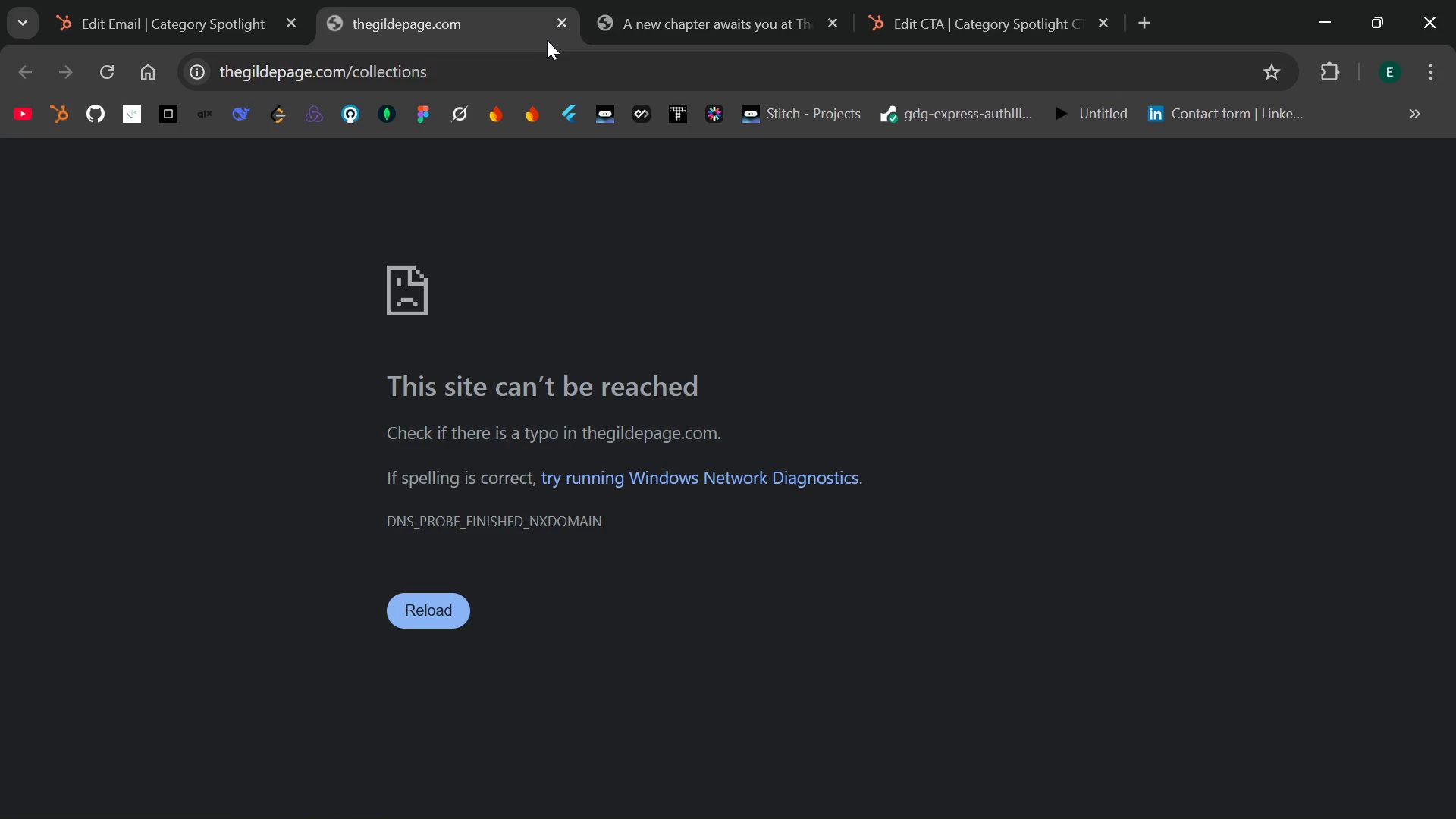 
left_click([561, 26])
 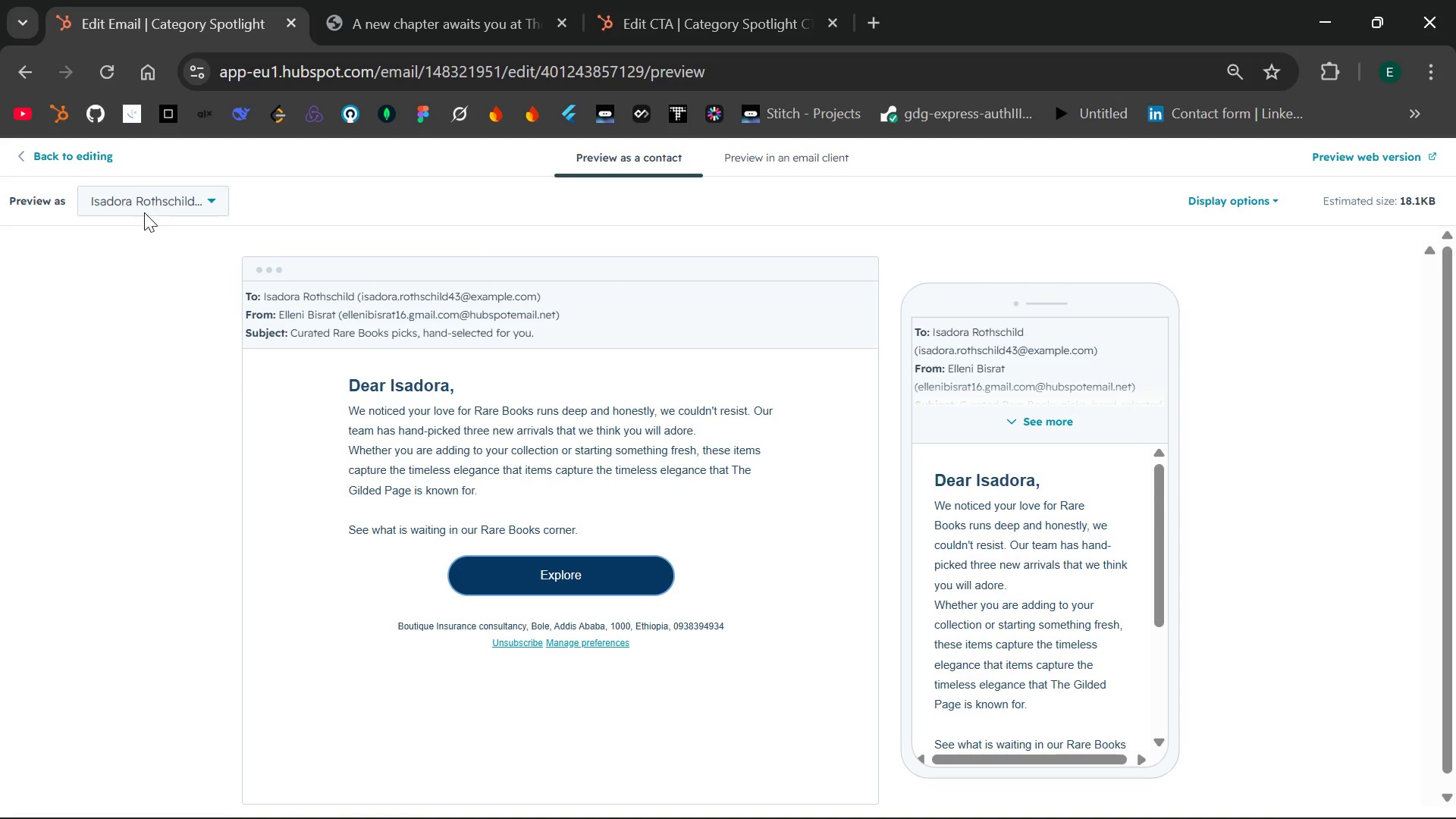 
left_click([74, 151])
 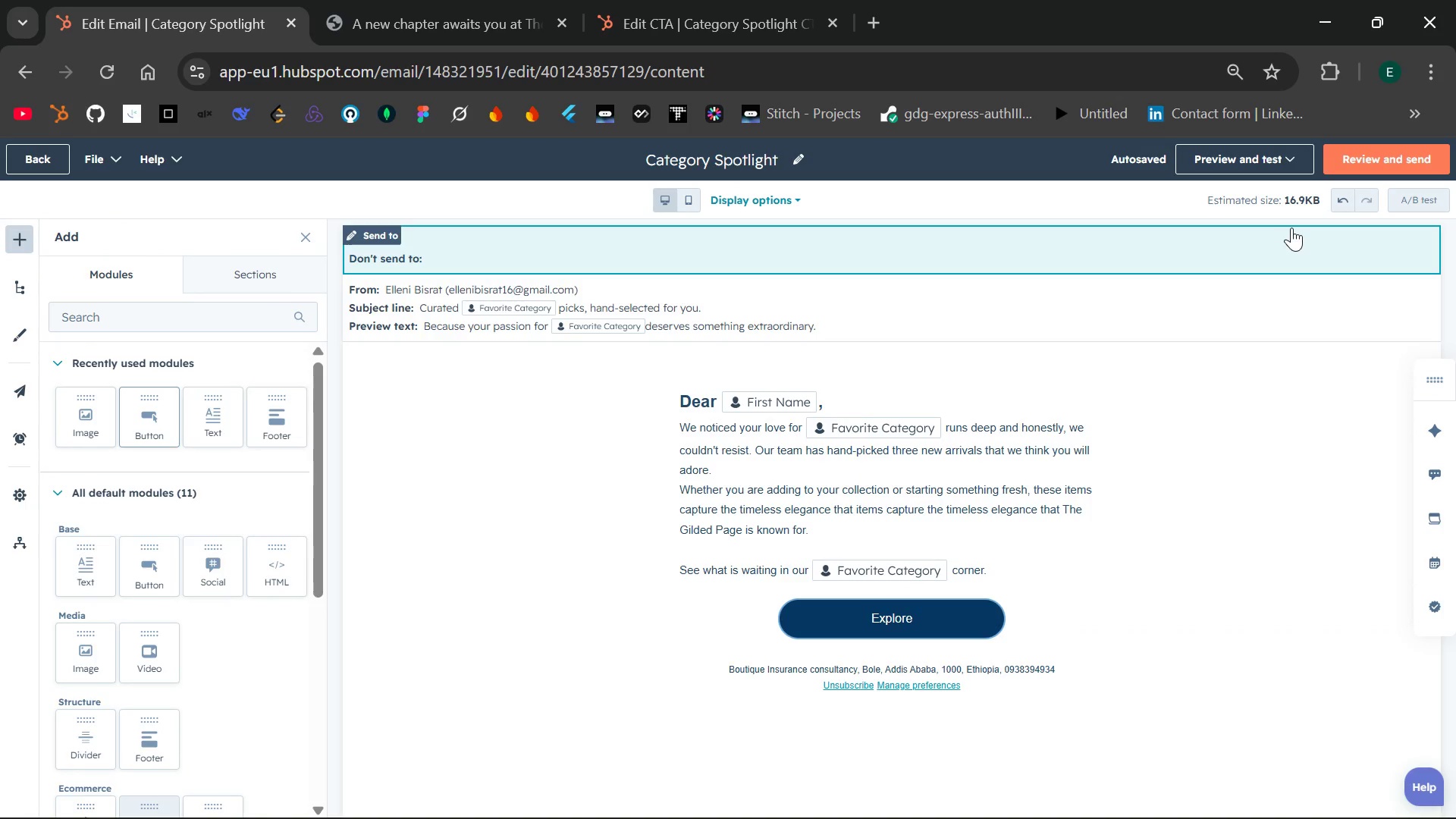 
left_click([1363, 165])
 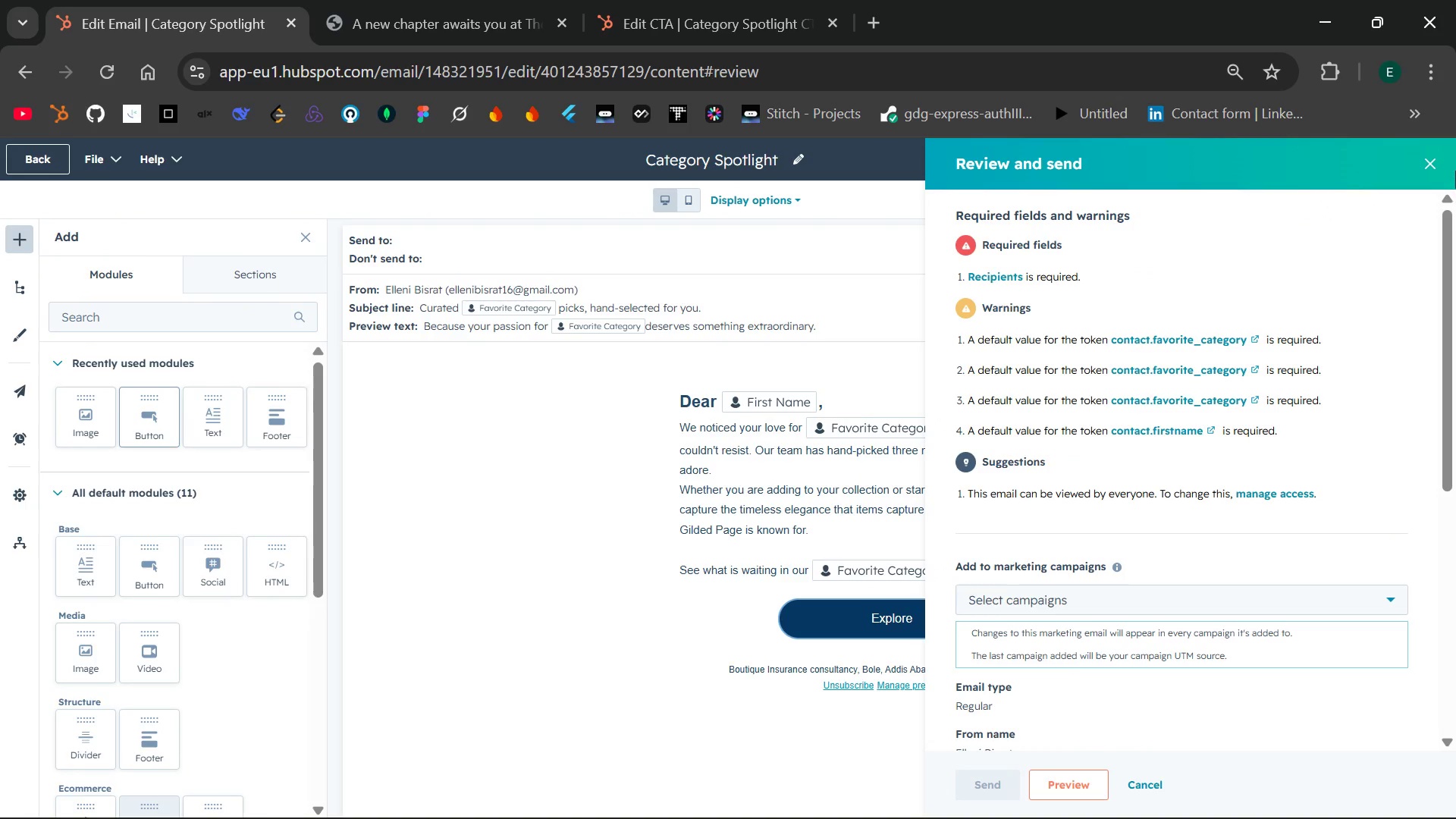 
left_click([1435, 161])
 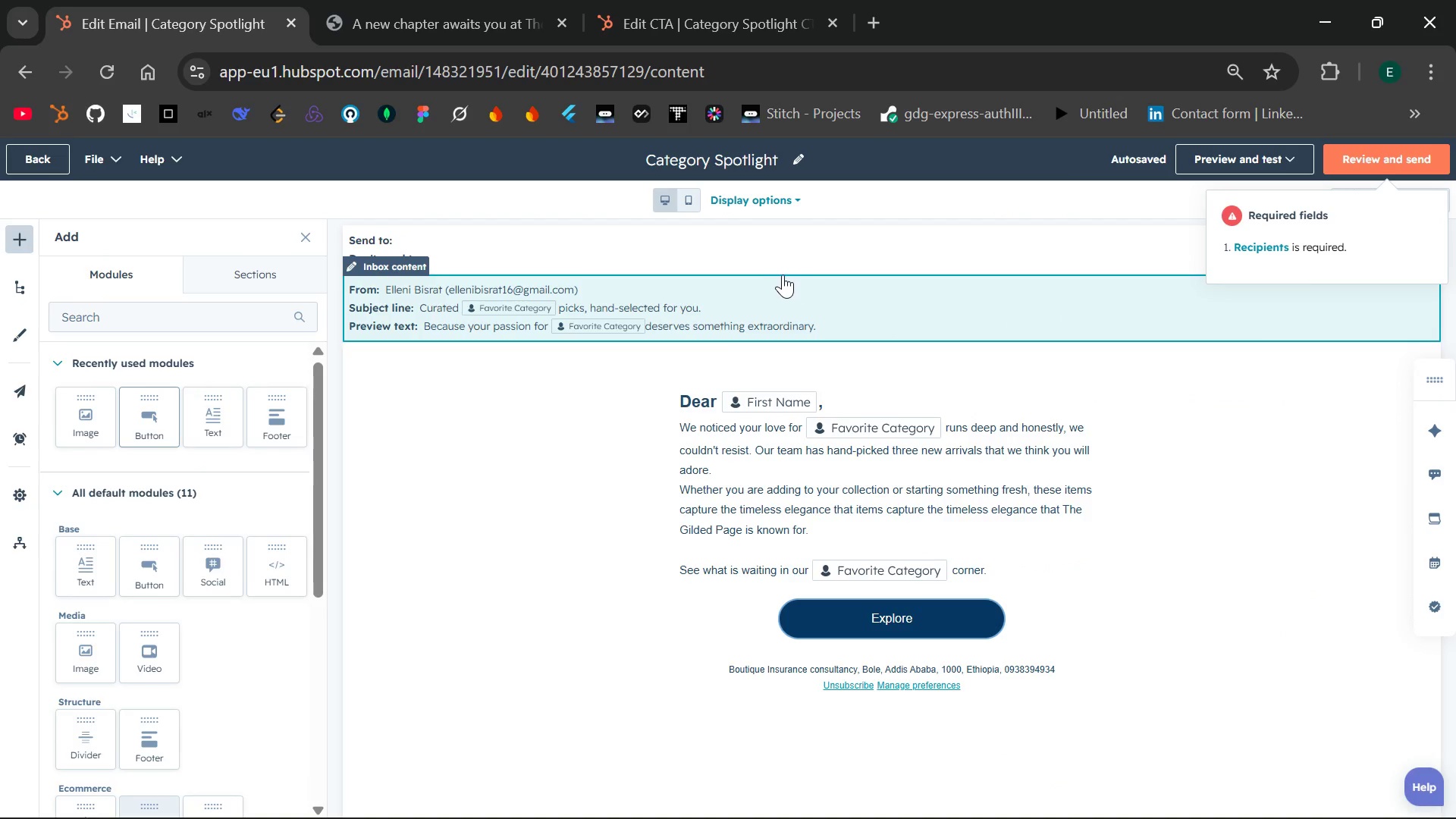 
left_click([742, 253])
 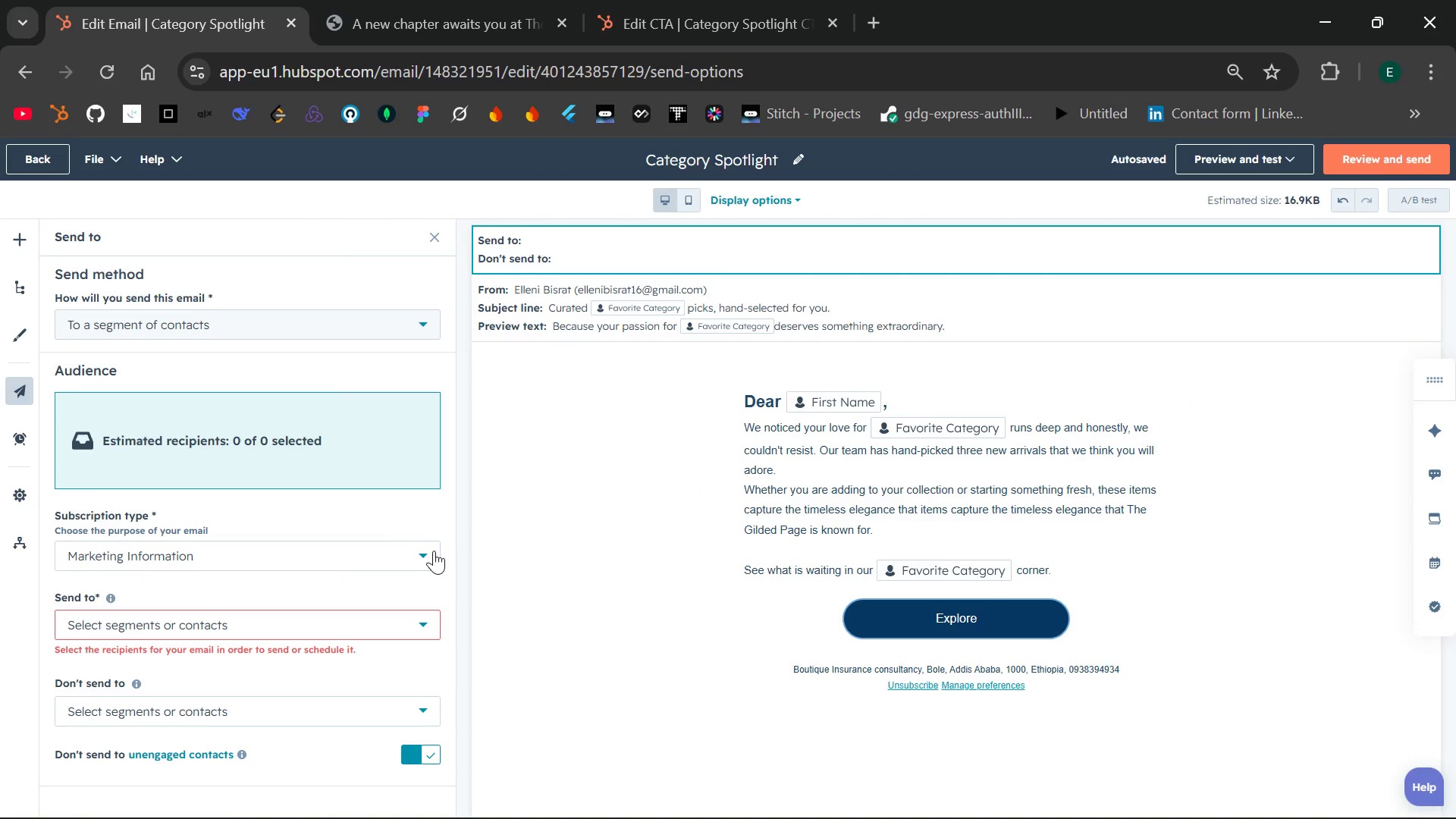 
left_click([428, 560])
 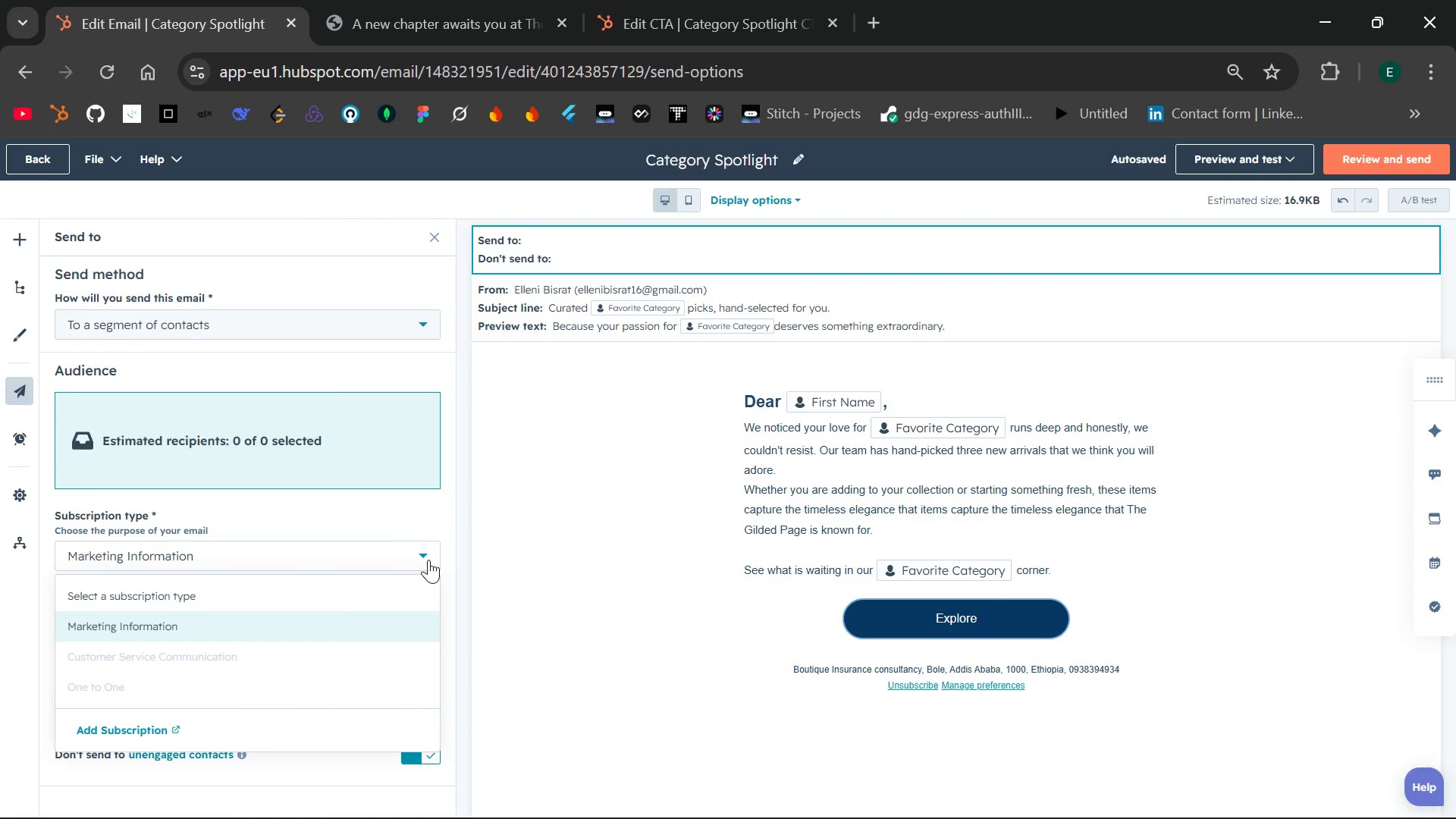 
left_click([428, 560])
 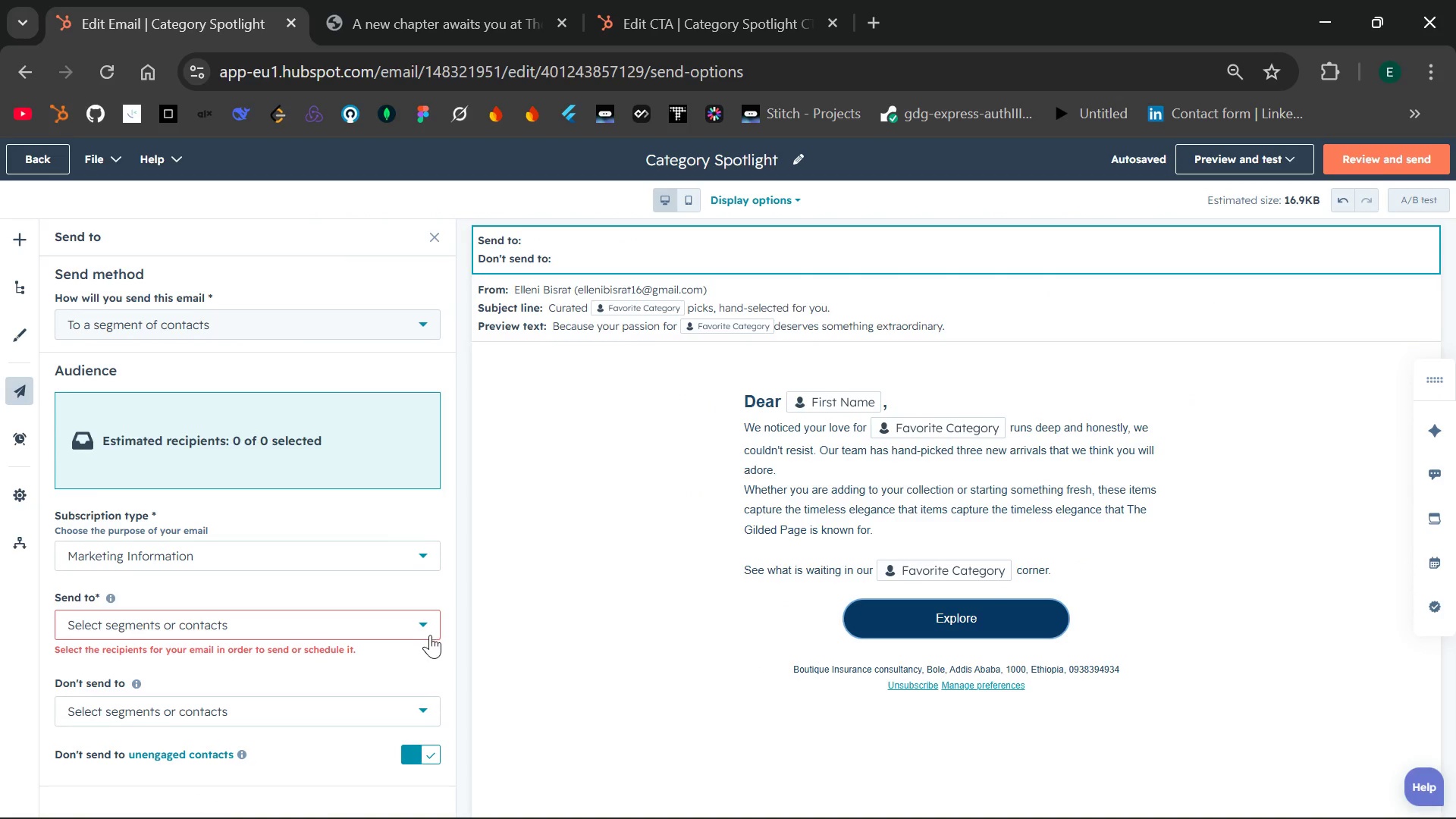 
left_click([430, 635])
 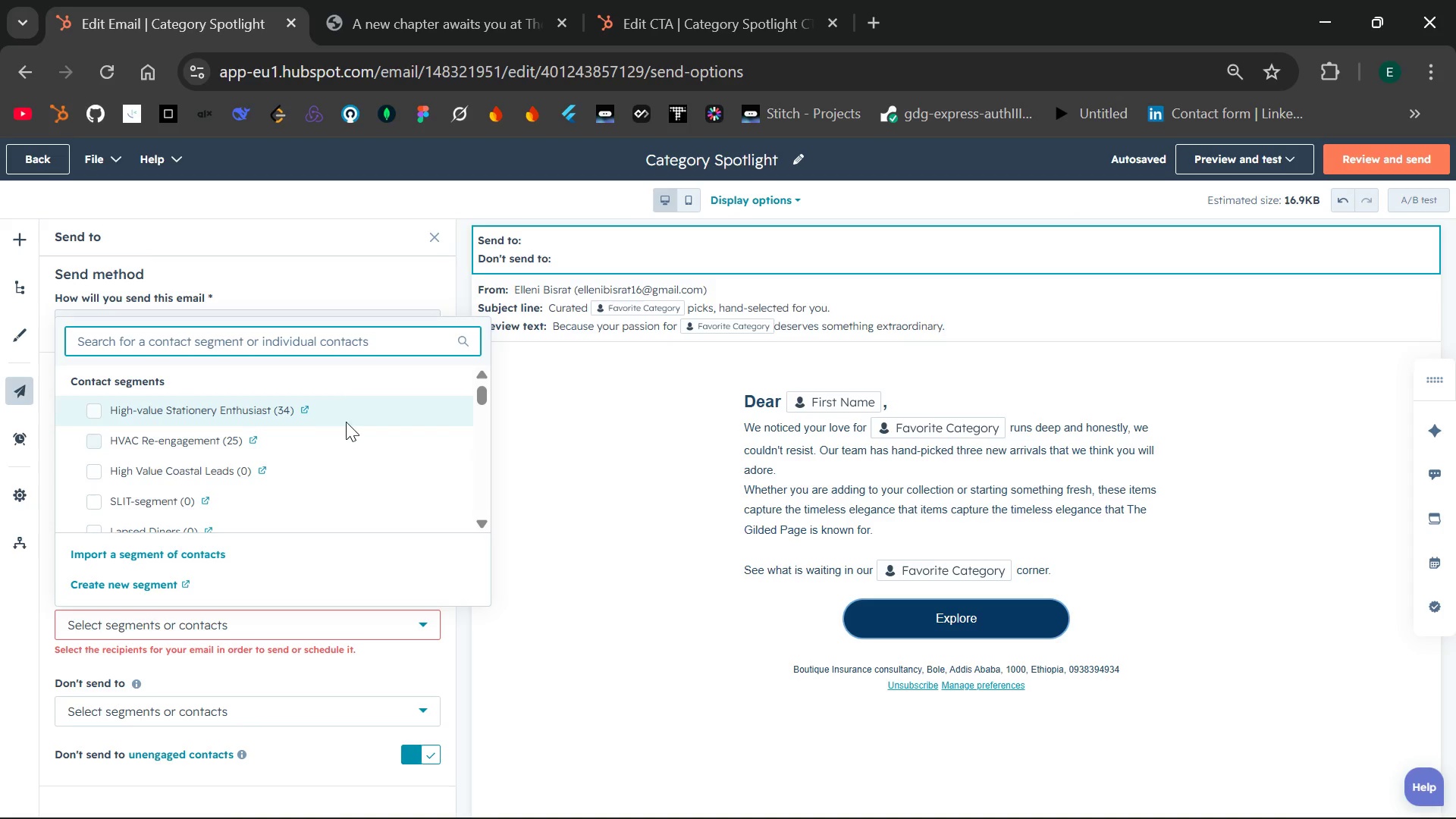 
left_click([247, 410])
 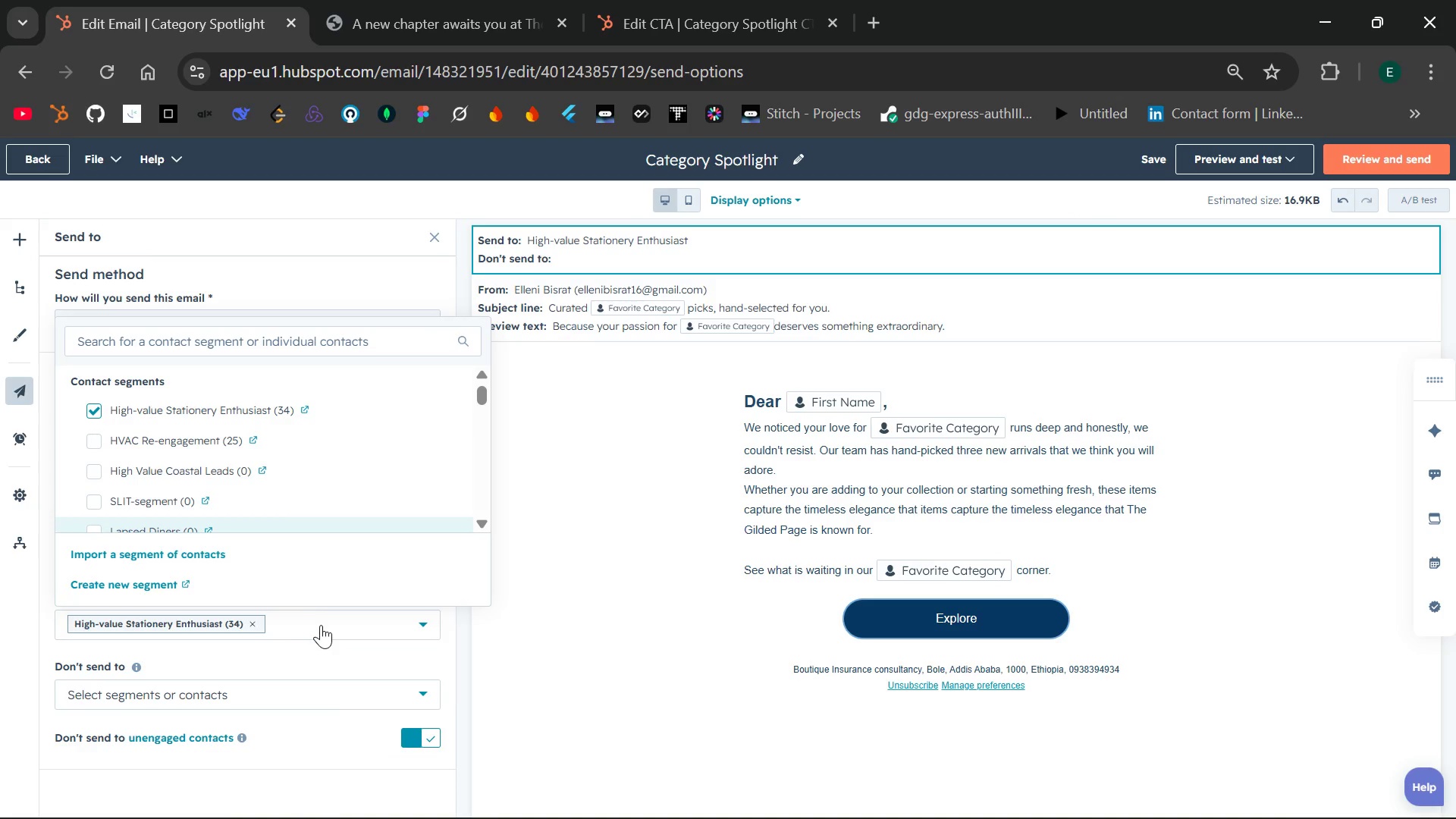 
left_click([321, 625])
 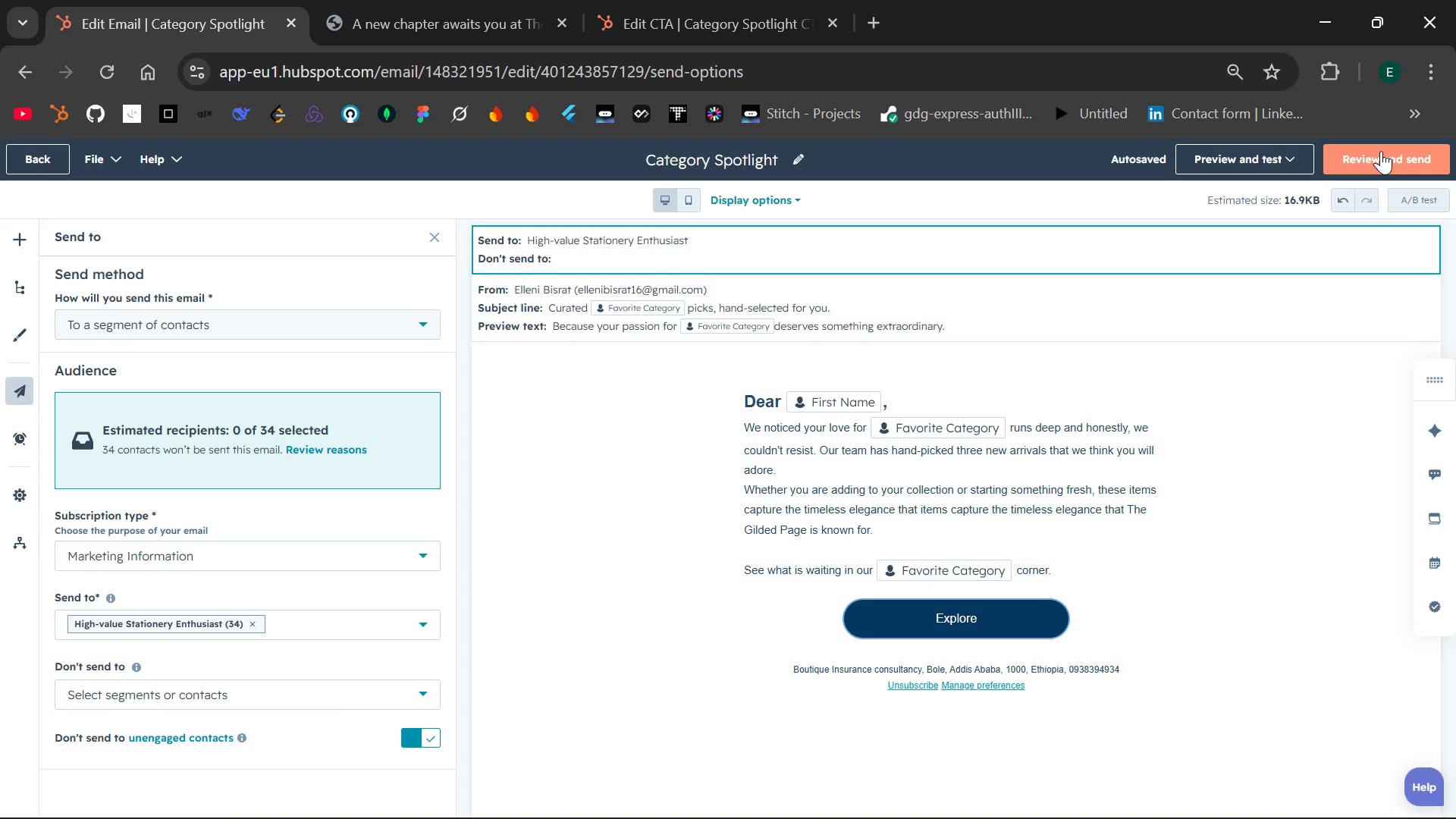 
wait(17.38)
 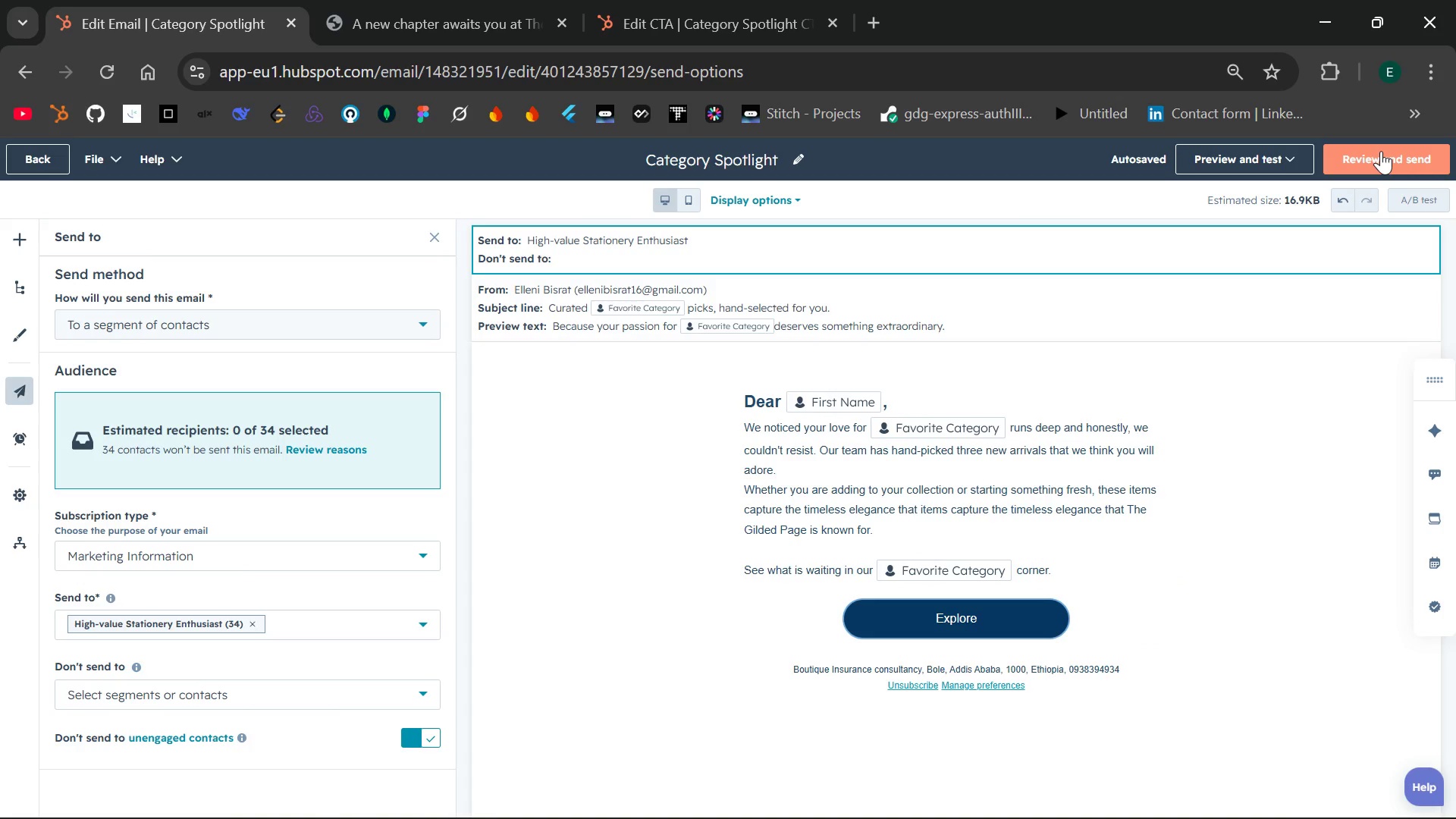 
left_click([1381, 151])
 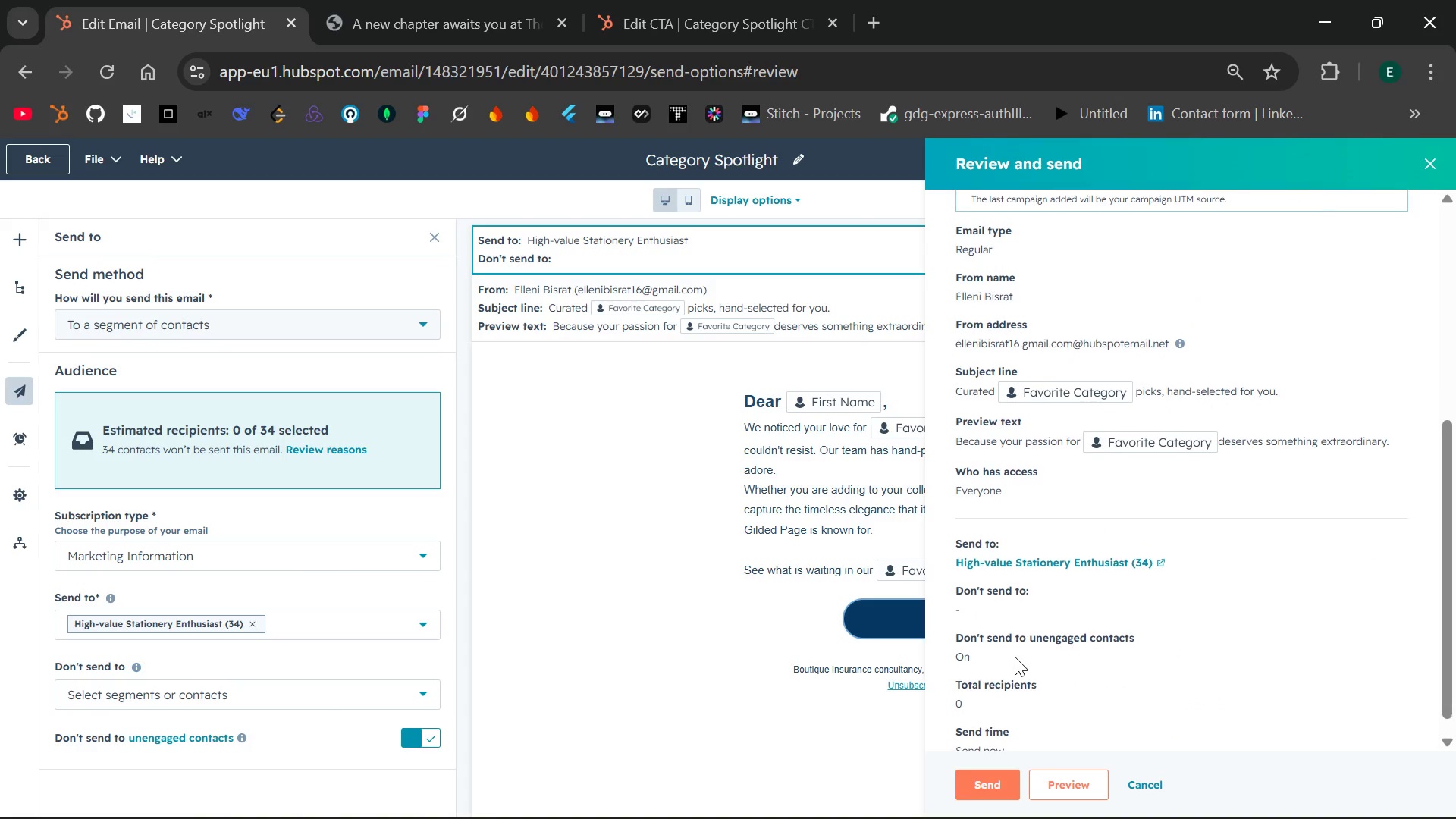 
wait(9.42)
 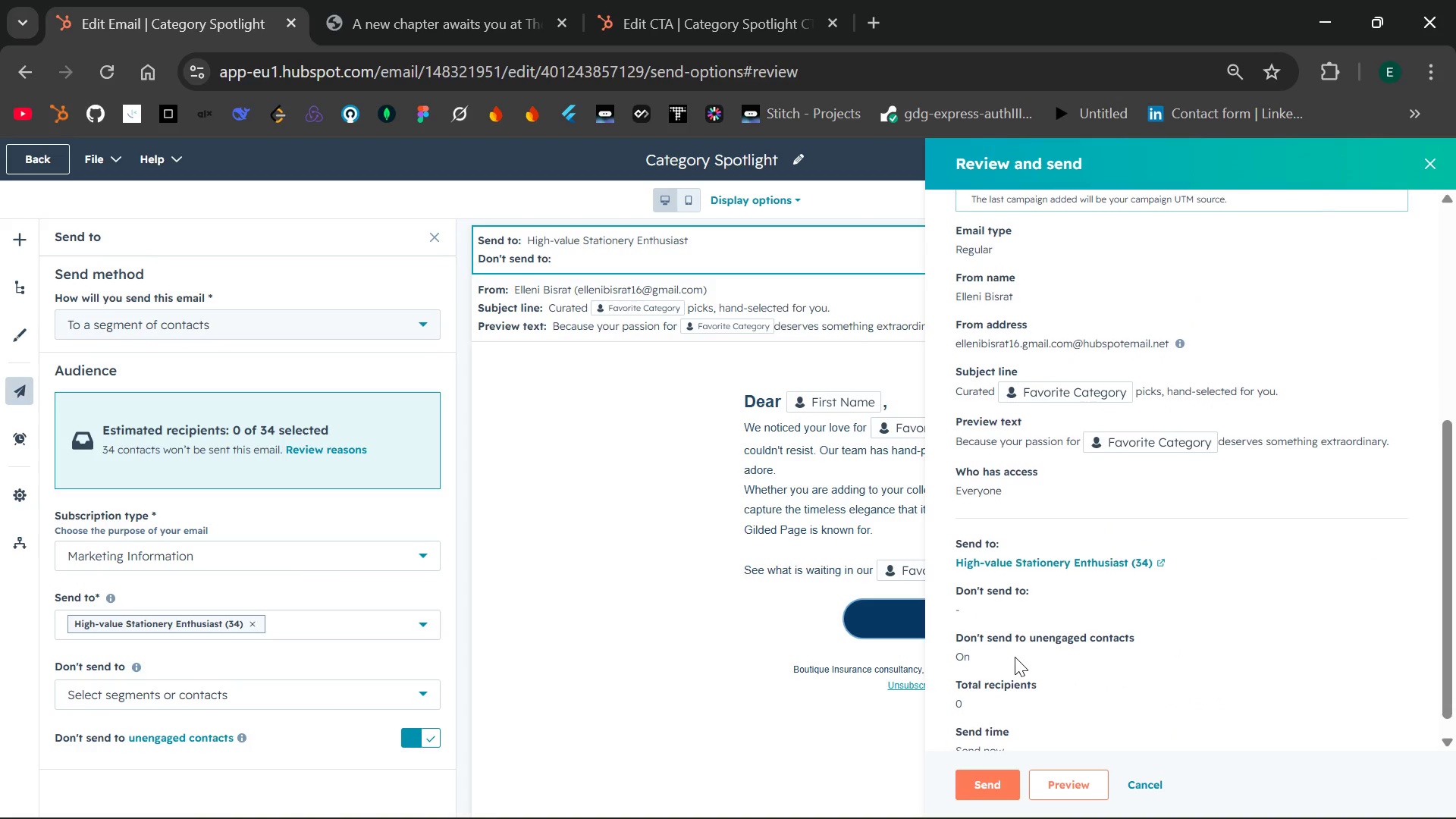 
left_click([981, 778])
 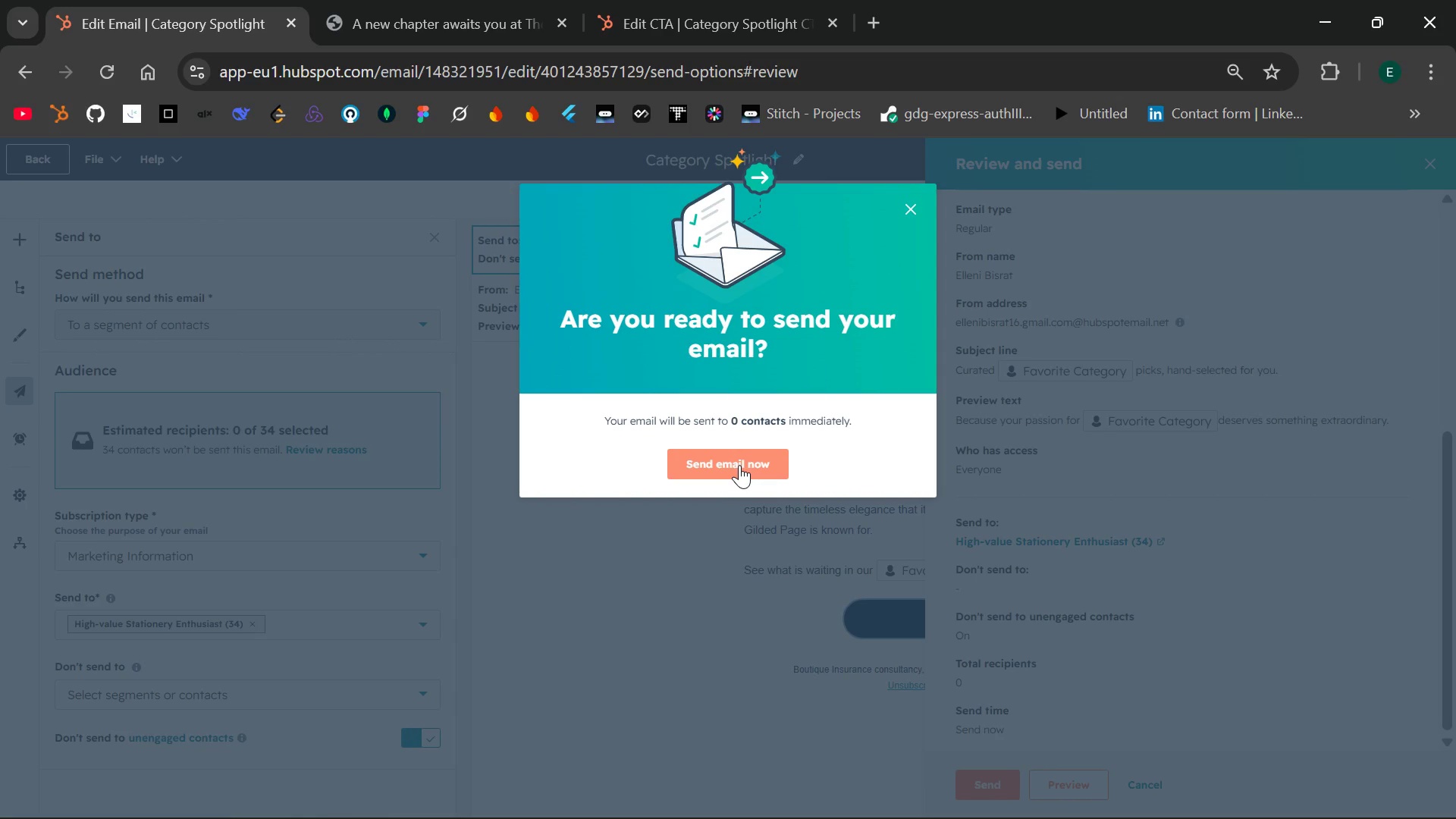 
wait(9.77)
 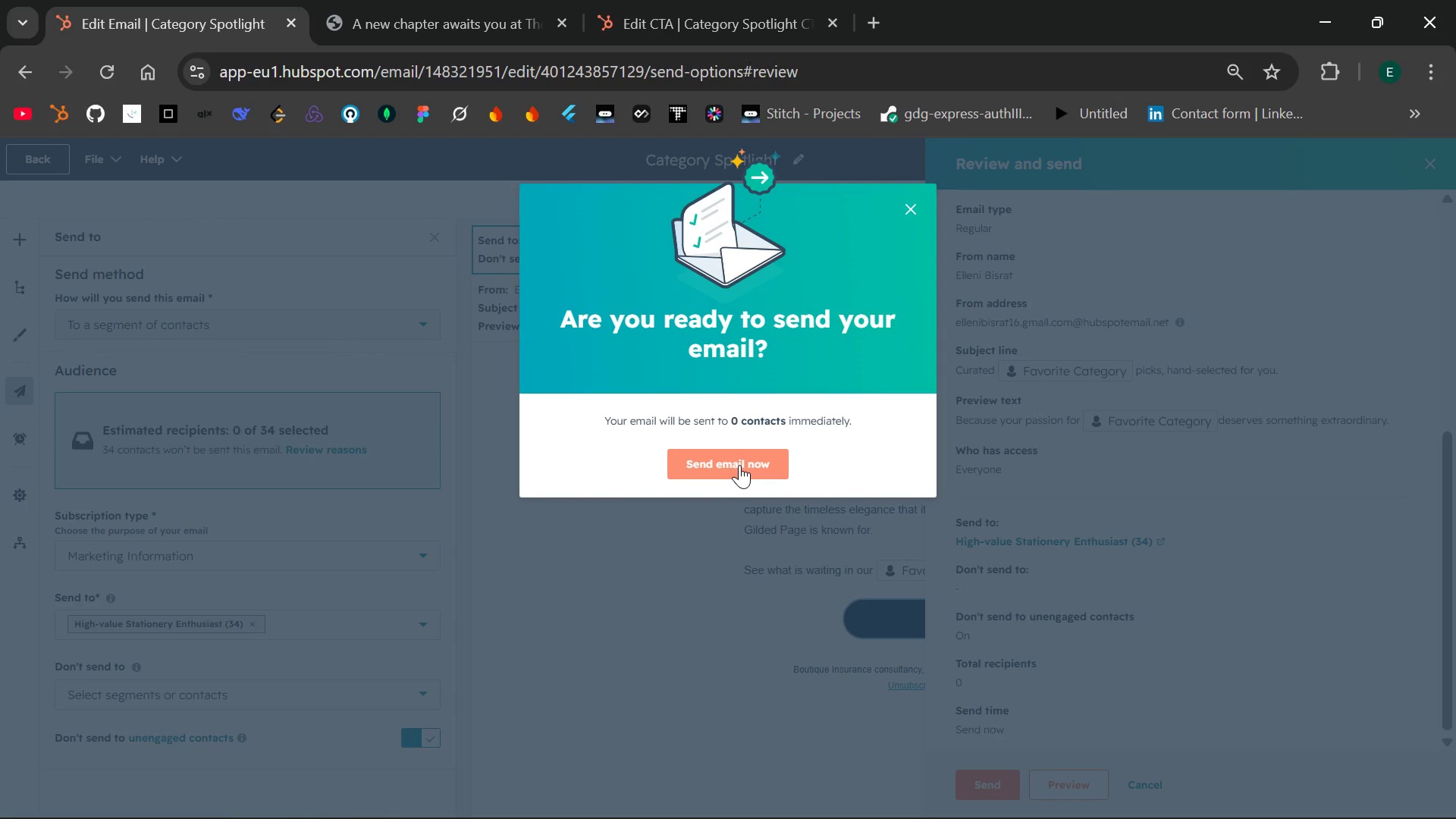 
left_click([739, 465])
 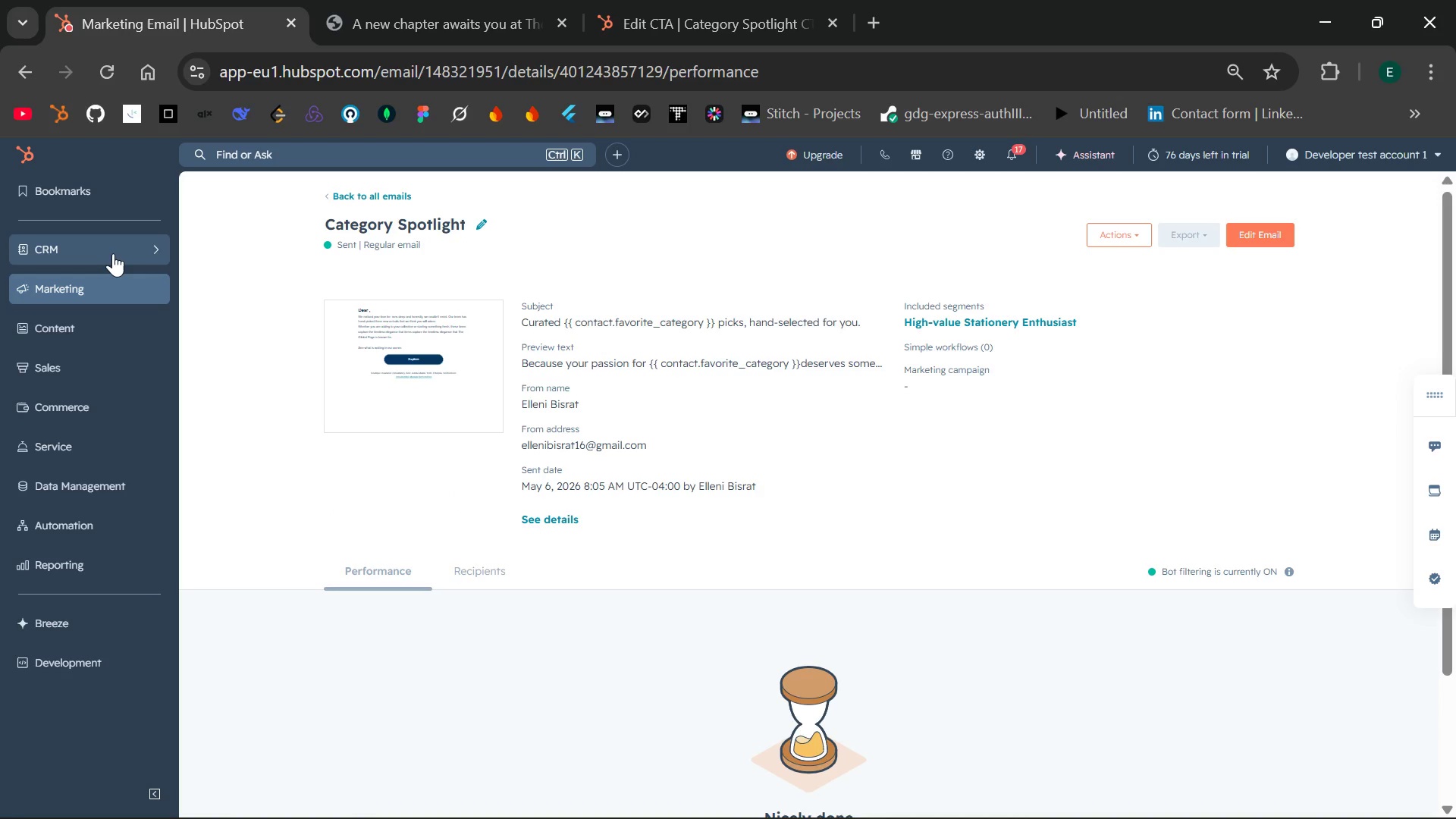 
wait(63.25)
 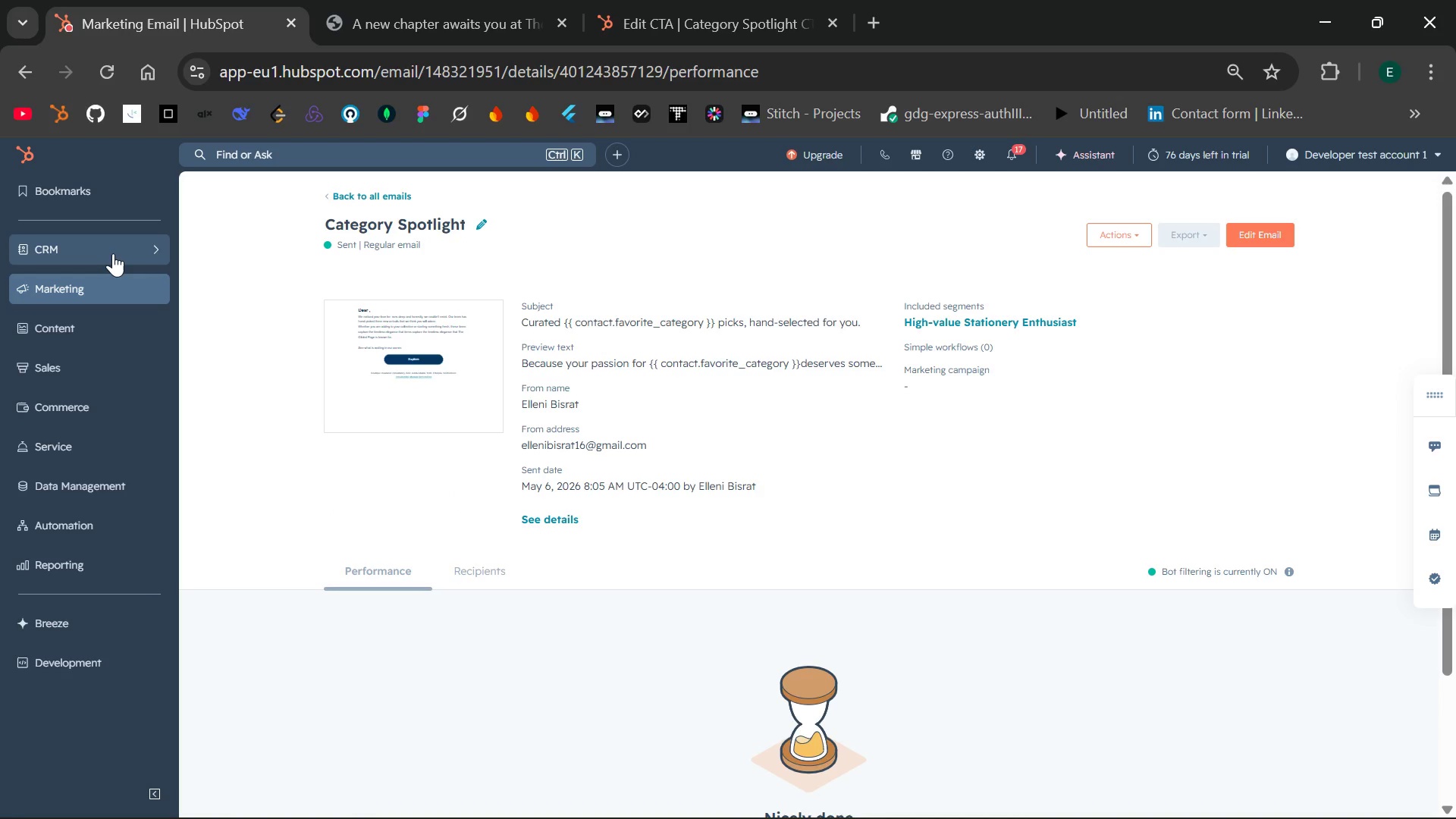 
left_click([150, 287])
 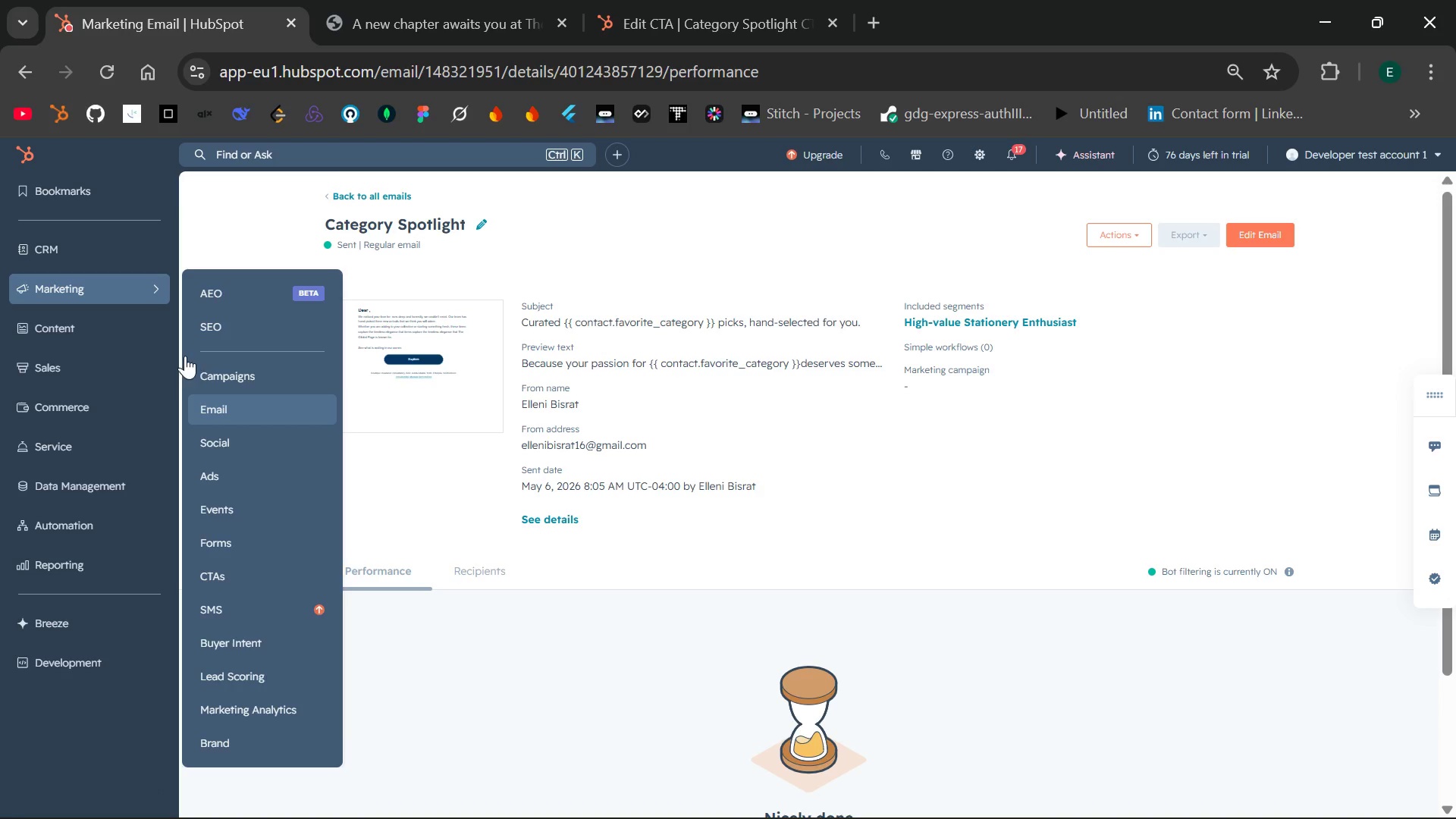 
left_click([225, 405])
 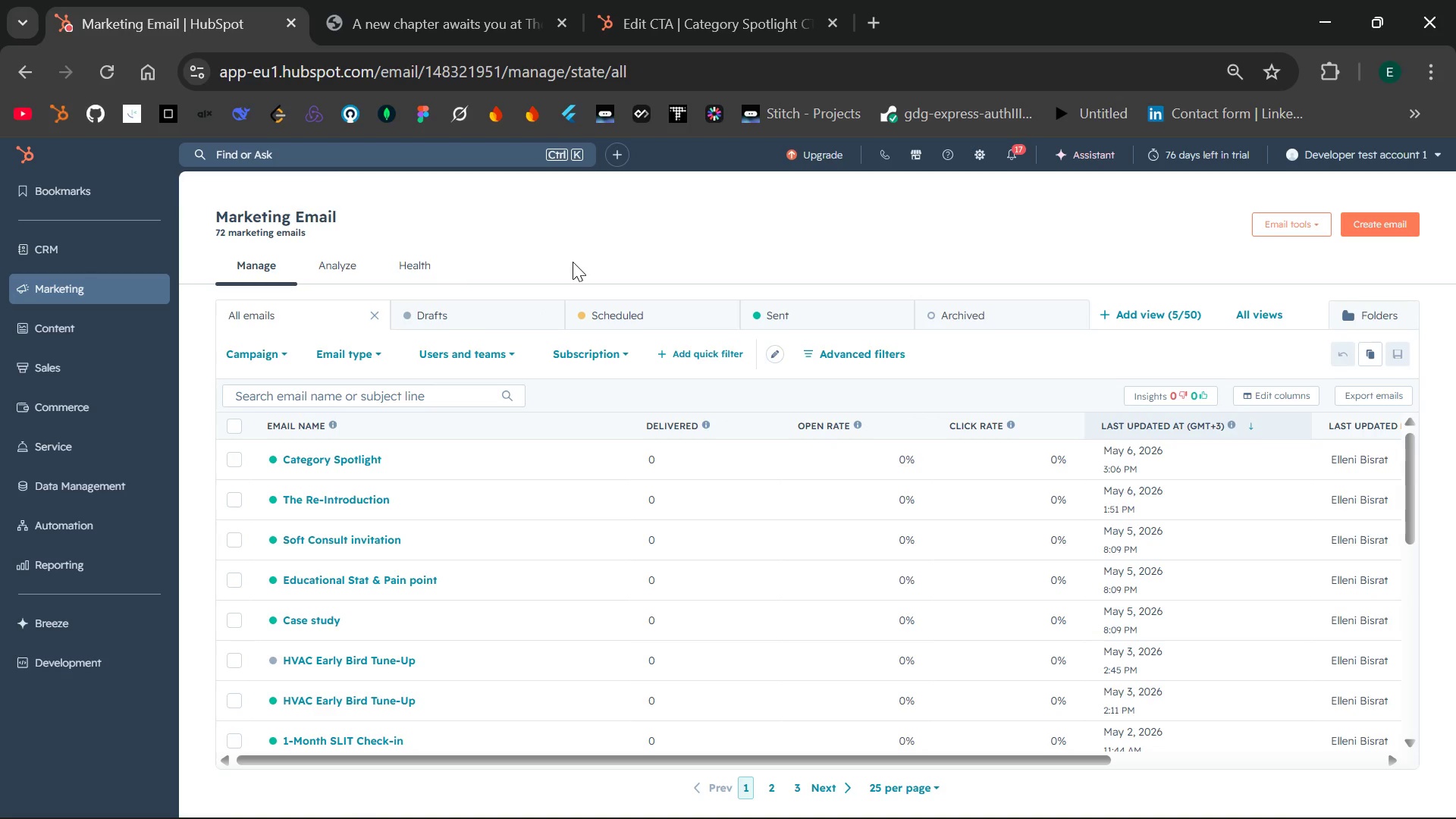 
wait(25.0)
 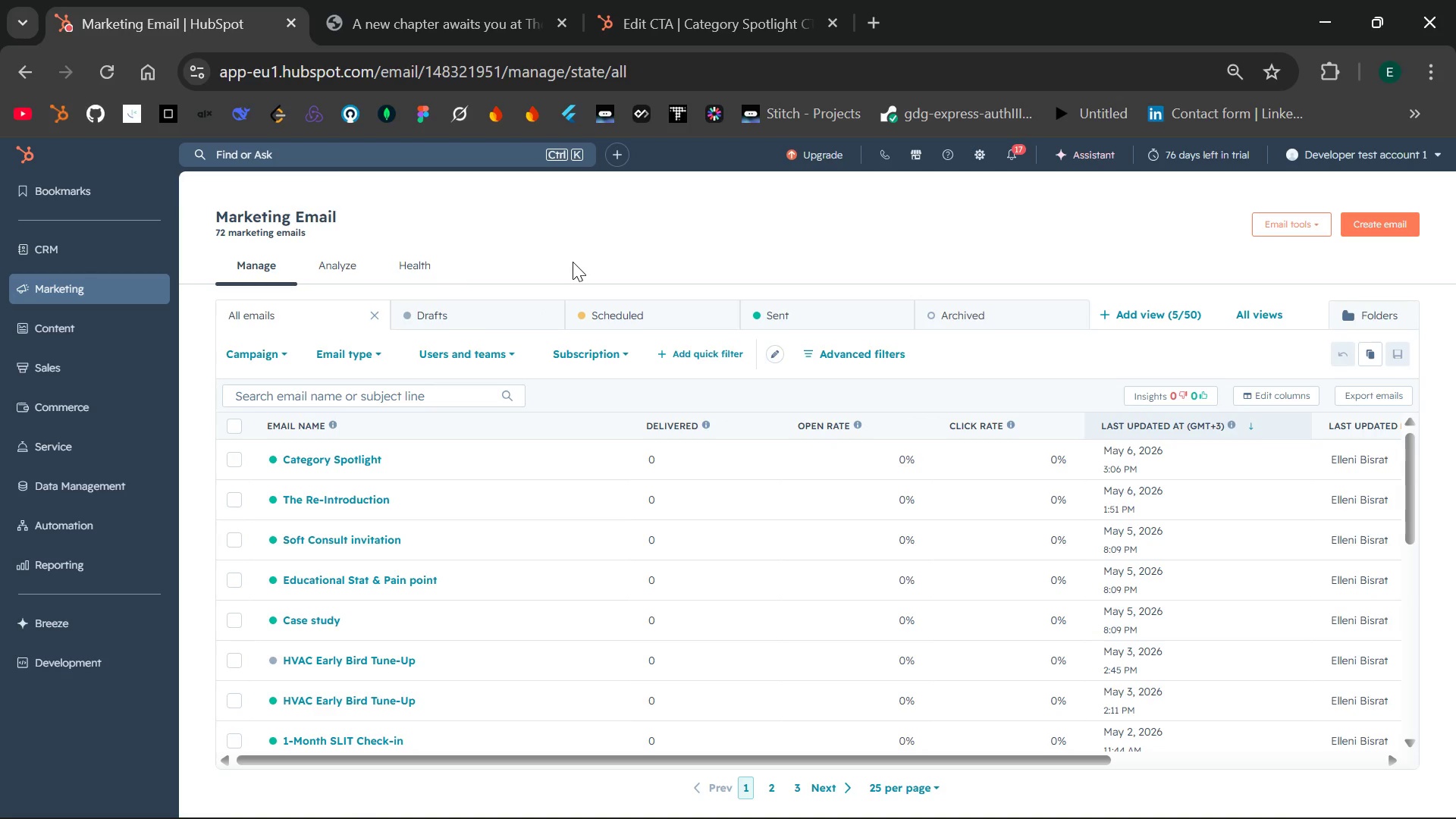 
left_click([1370, 229])
 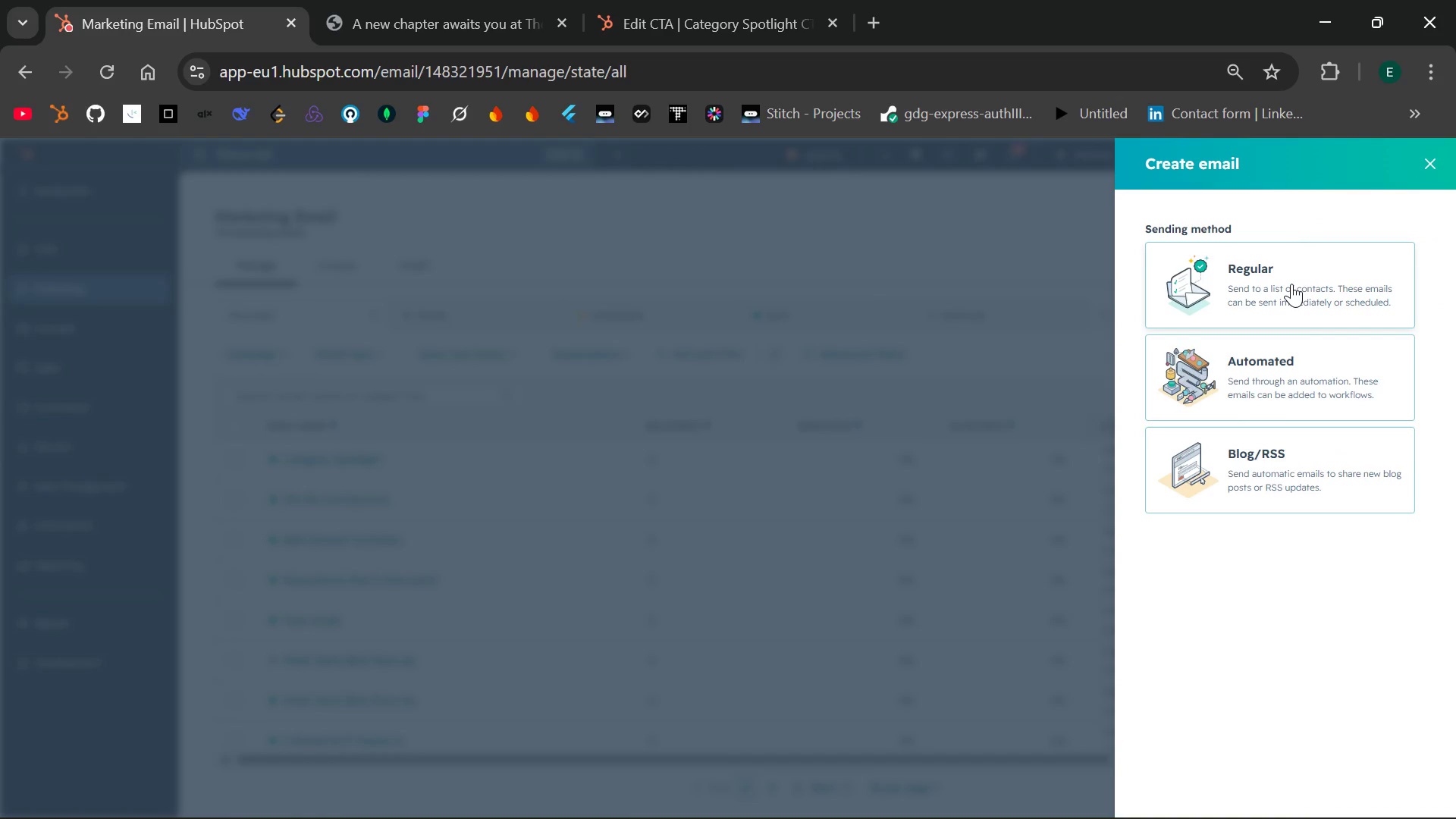 
left_click([1291, 284])
 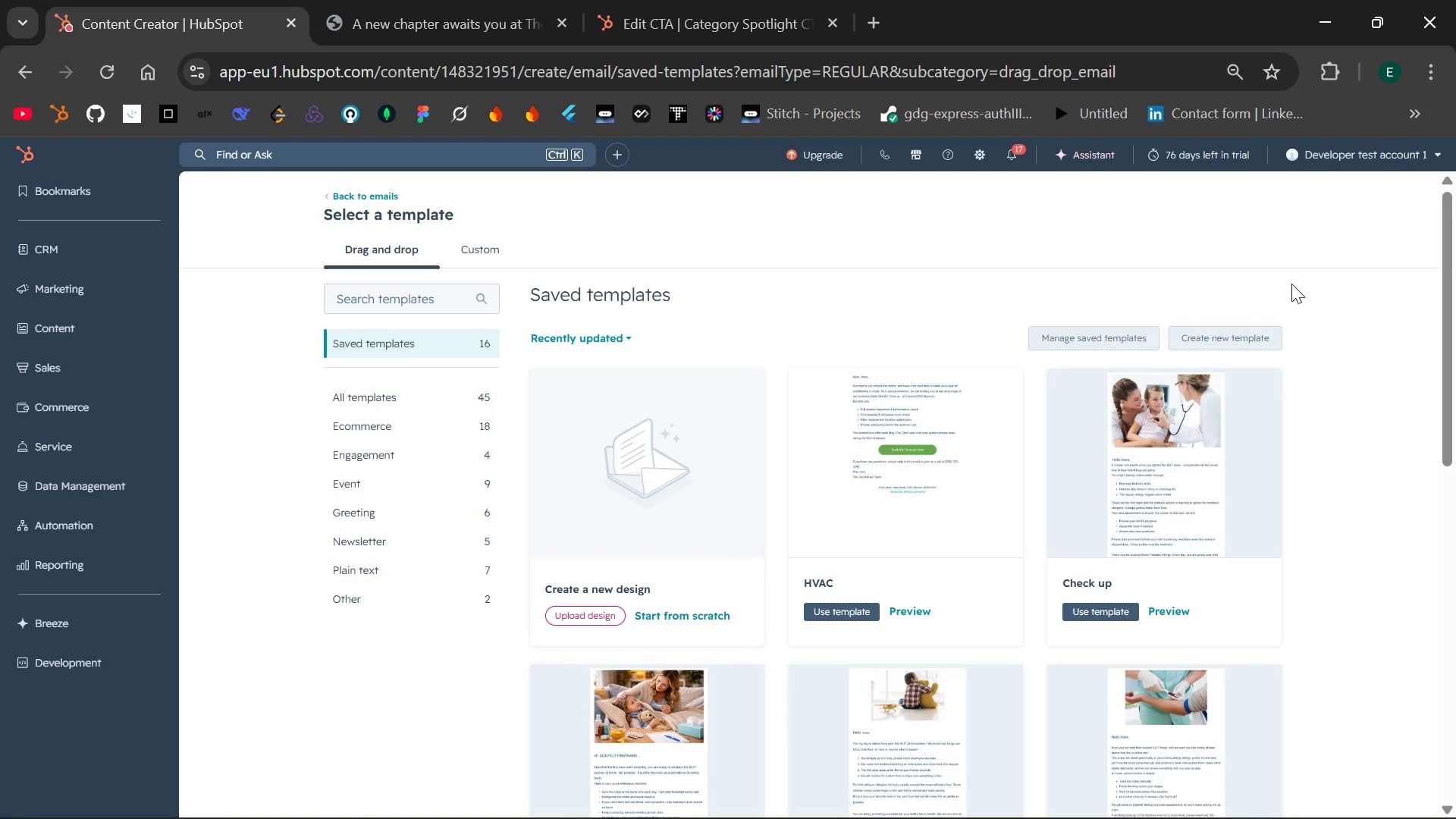 
wait(9.59)
 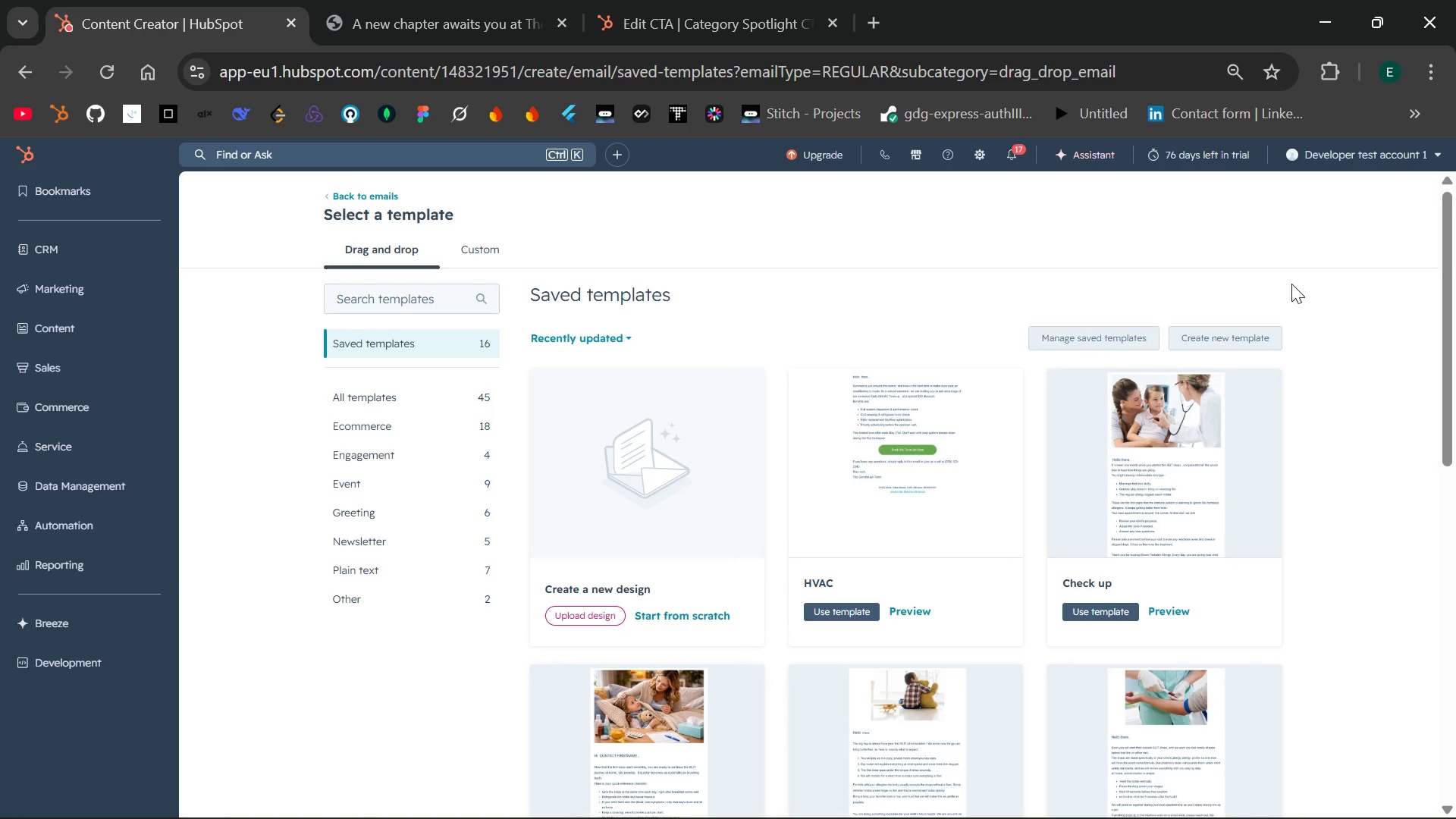 
left_click([687, 617])
 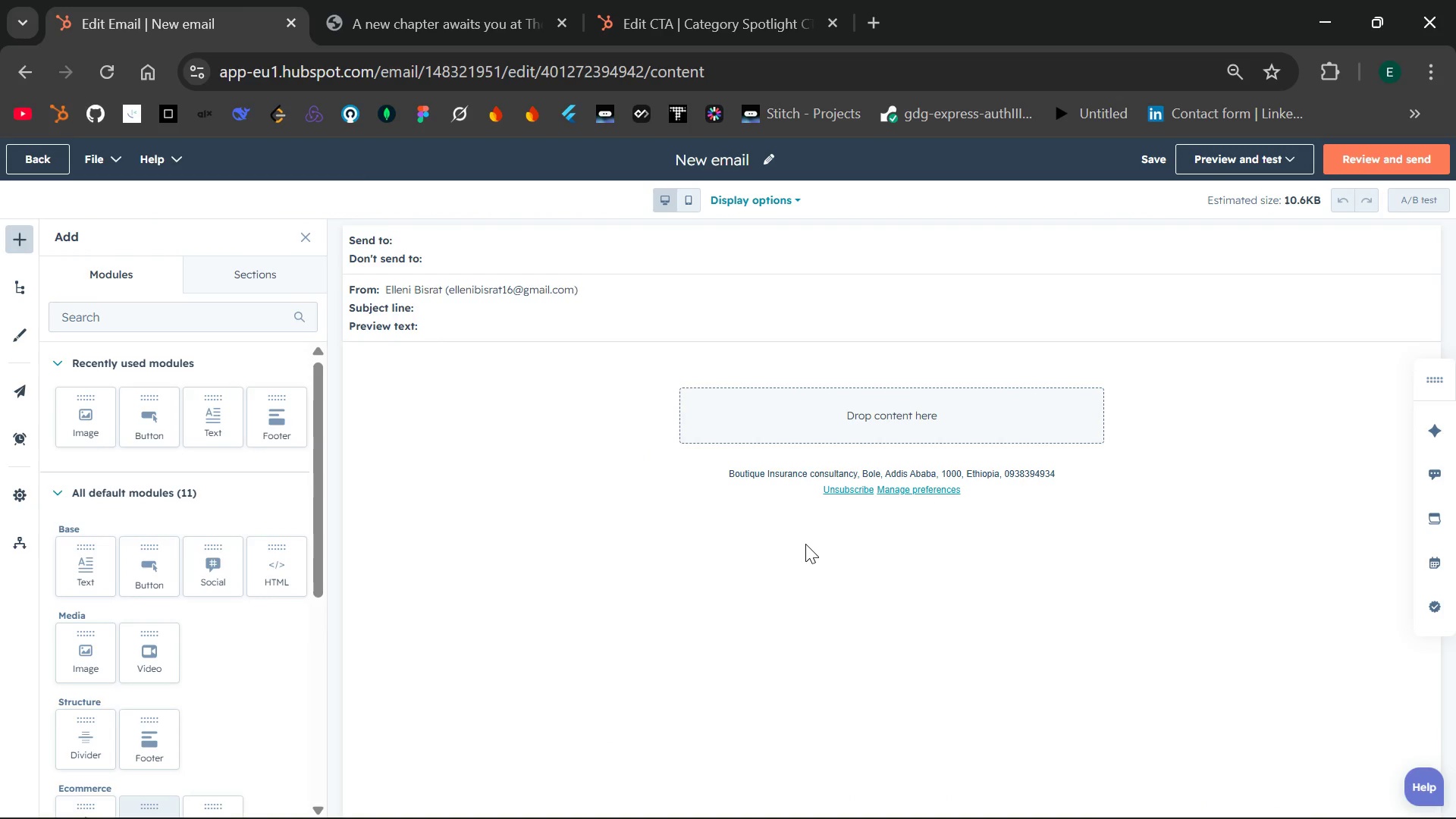 
wait(16.49)
 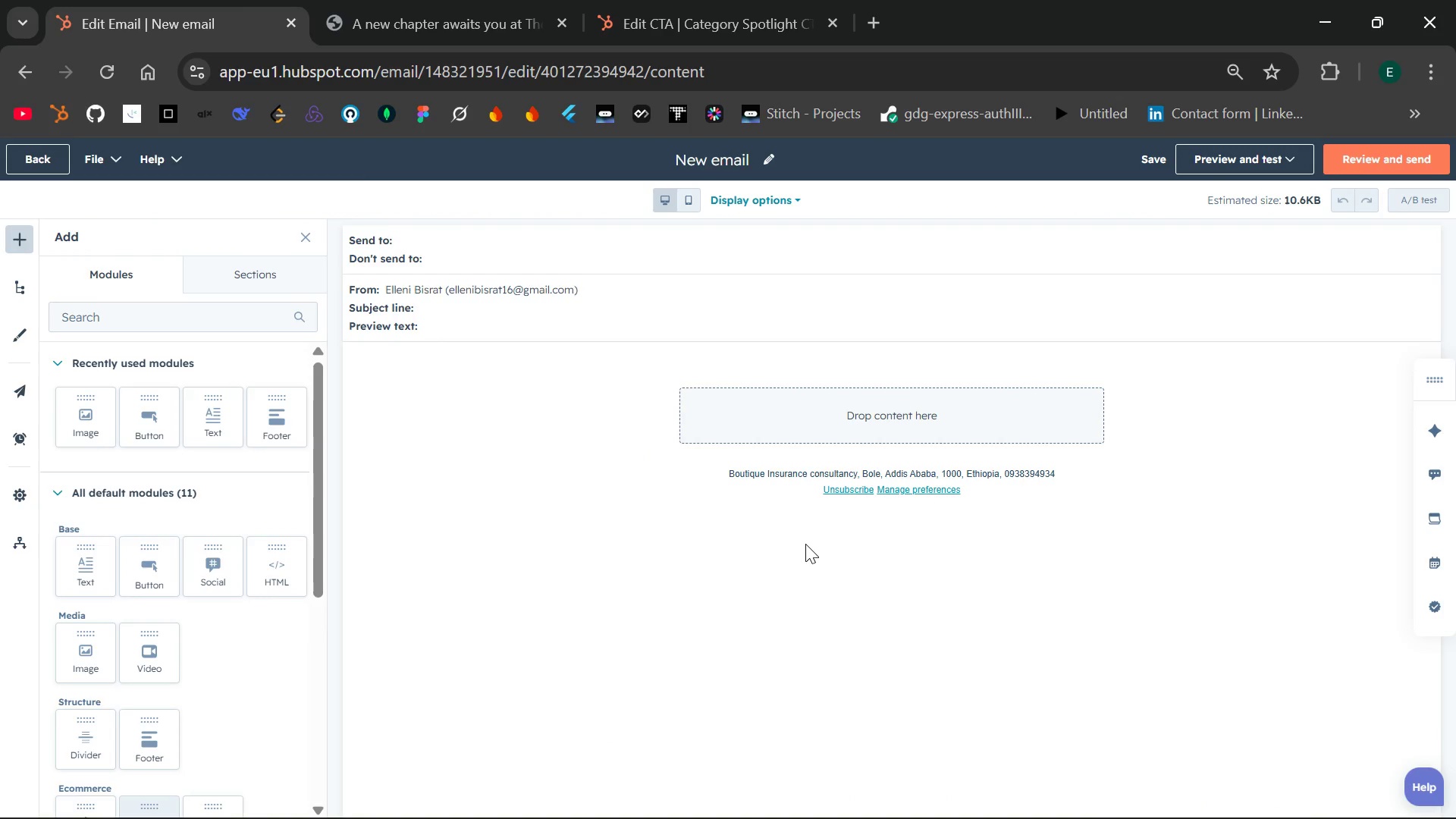 
left_click([748, 152])
 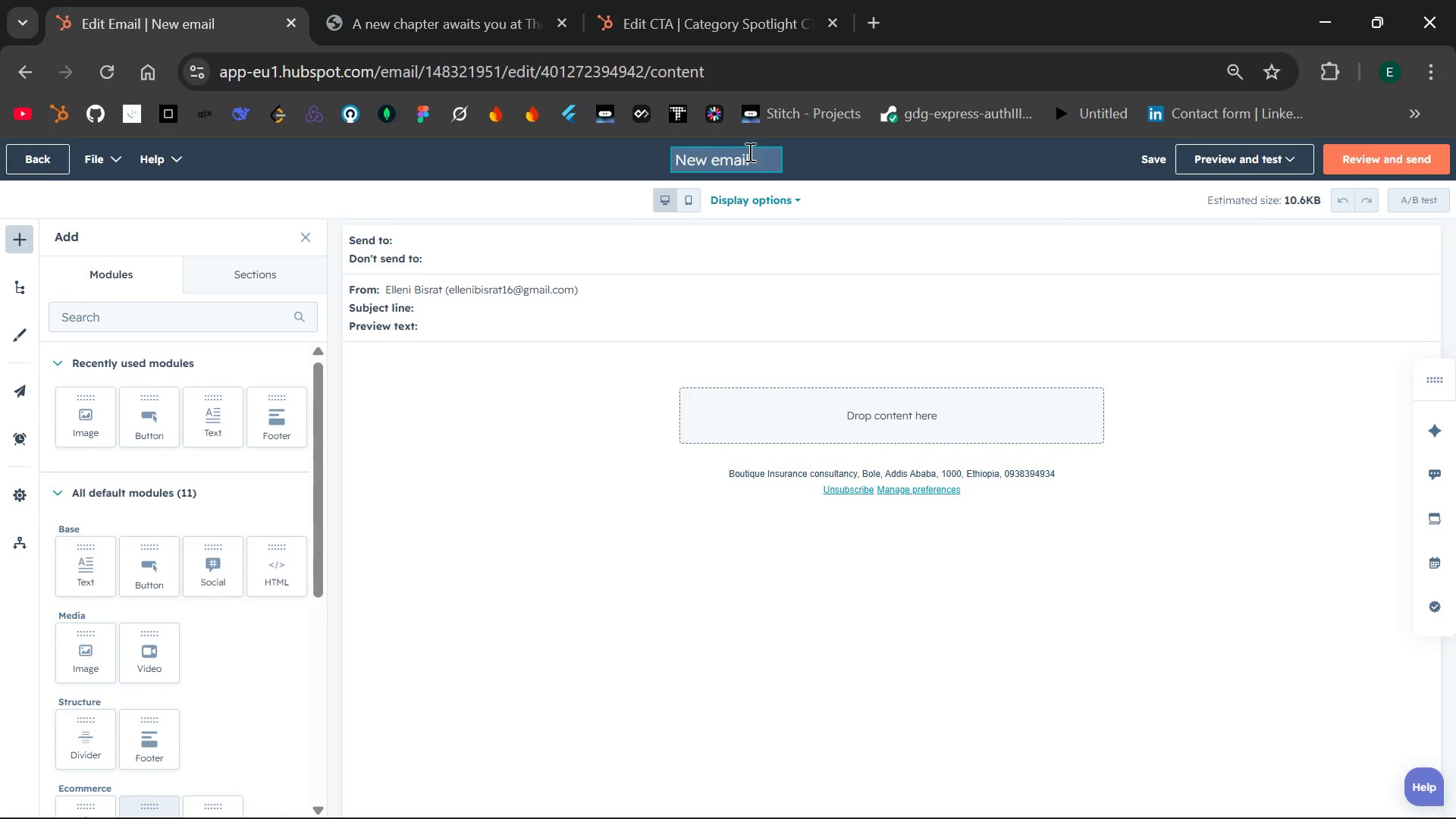 
key(Backspace)
key(Backspace)
key(Backspace)
key(Backspace)
key(Backspace)
key(Backspace)
key(Backspace)
key(Backspace)
key(Backspace)
type(THe LOyal)
 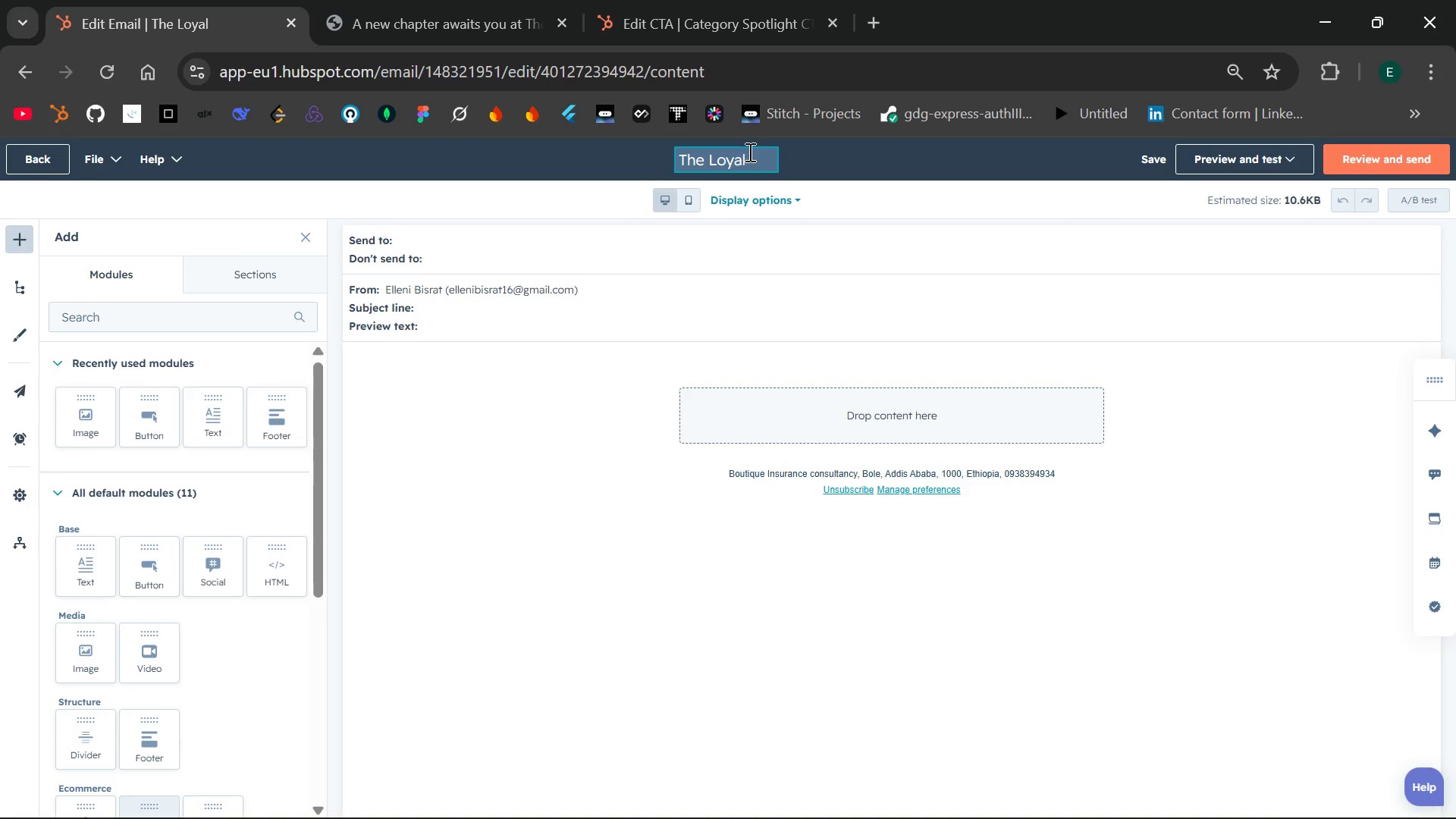 
type(ty )
 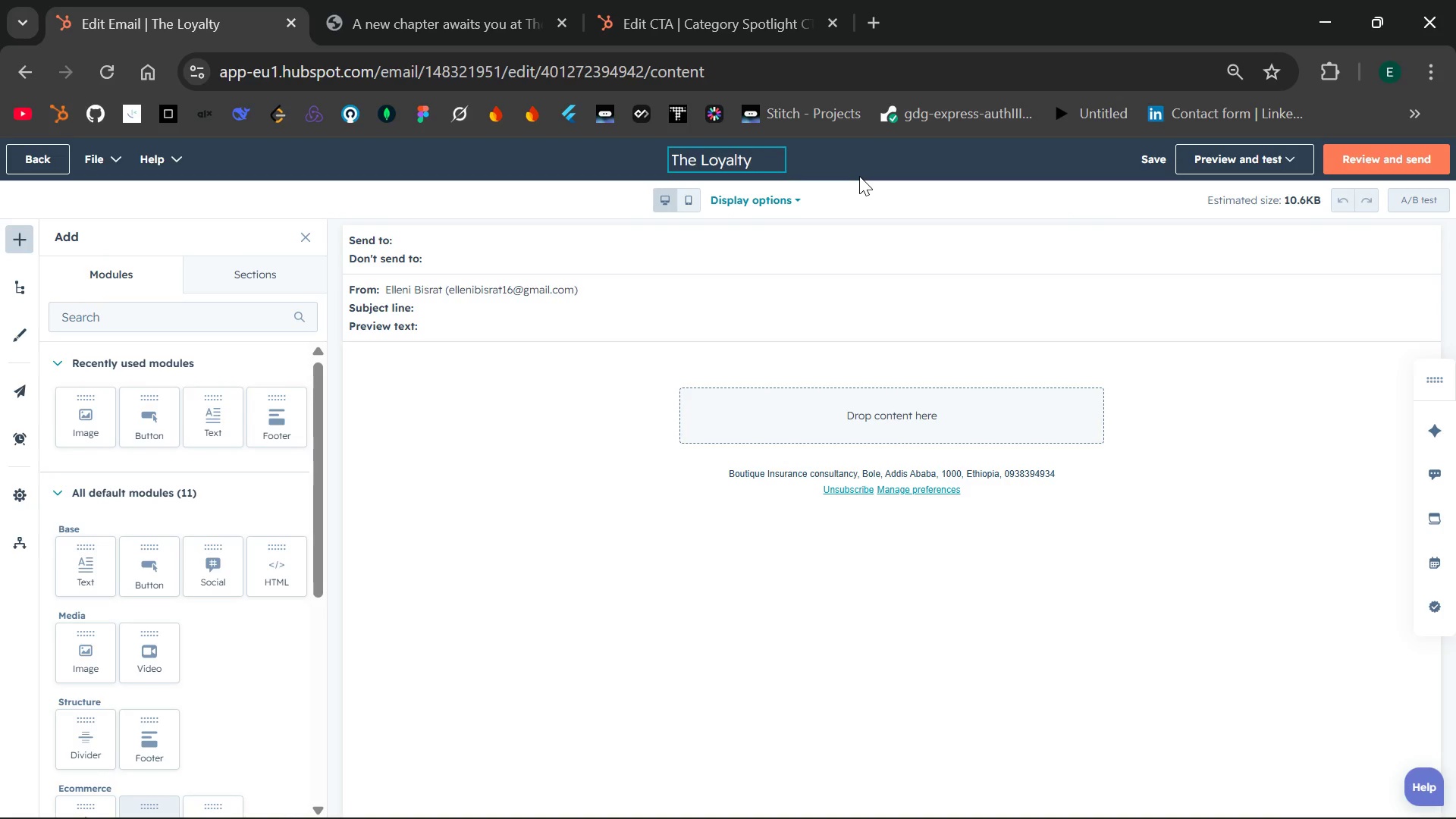 
type(PErk)
 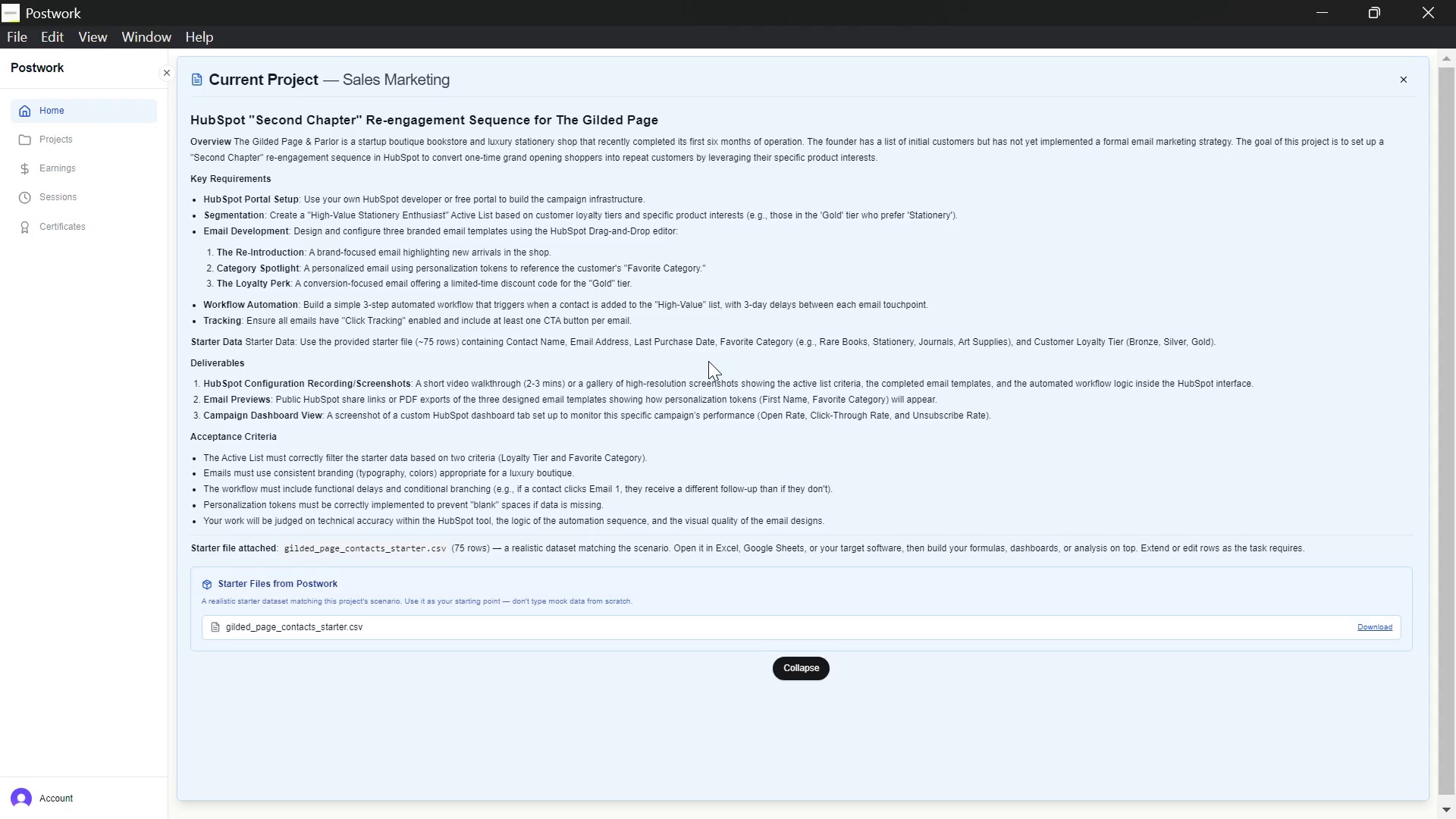 
wait(9.34)
 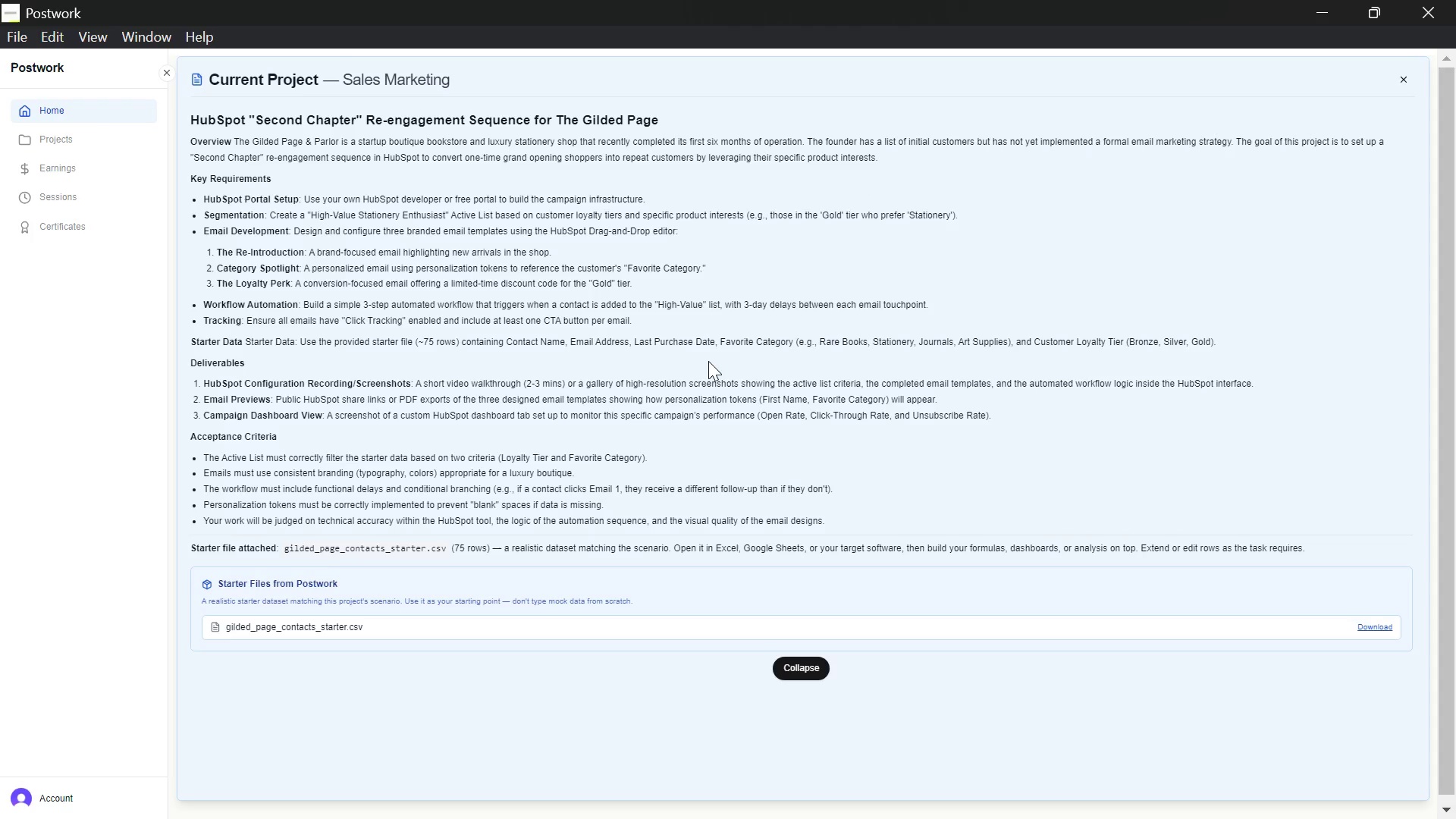 
left_click([906, 154])
 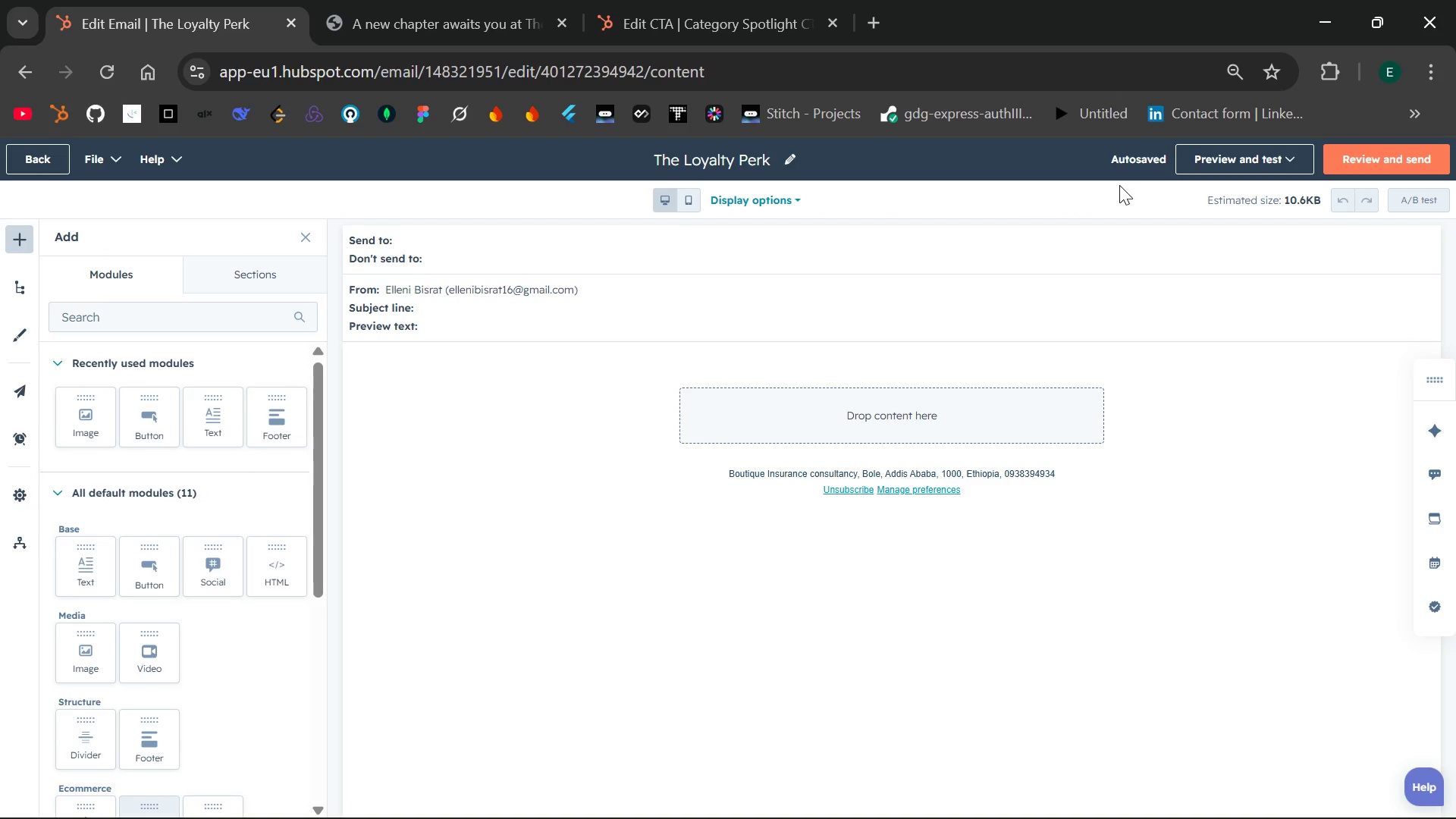 
wait(9.34)
 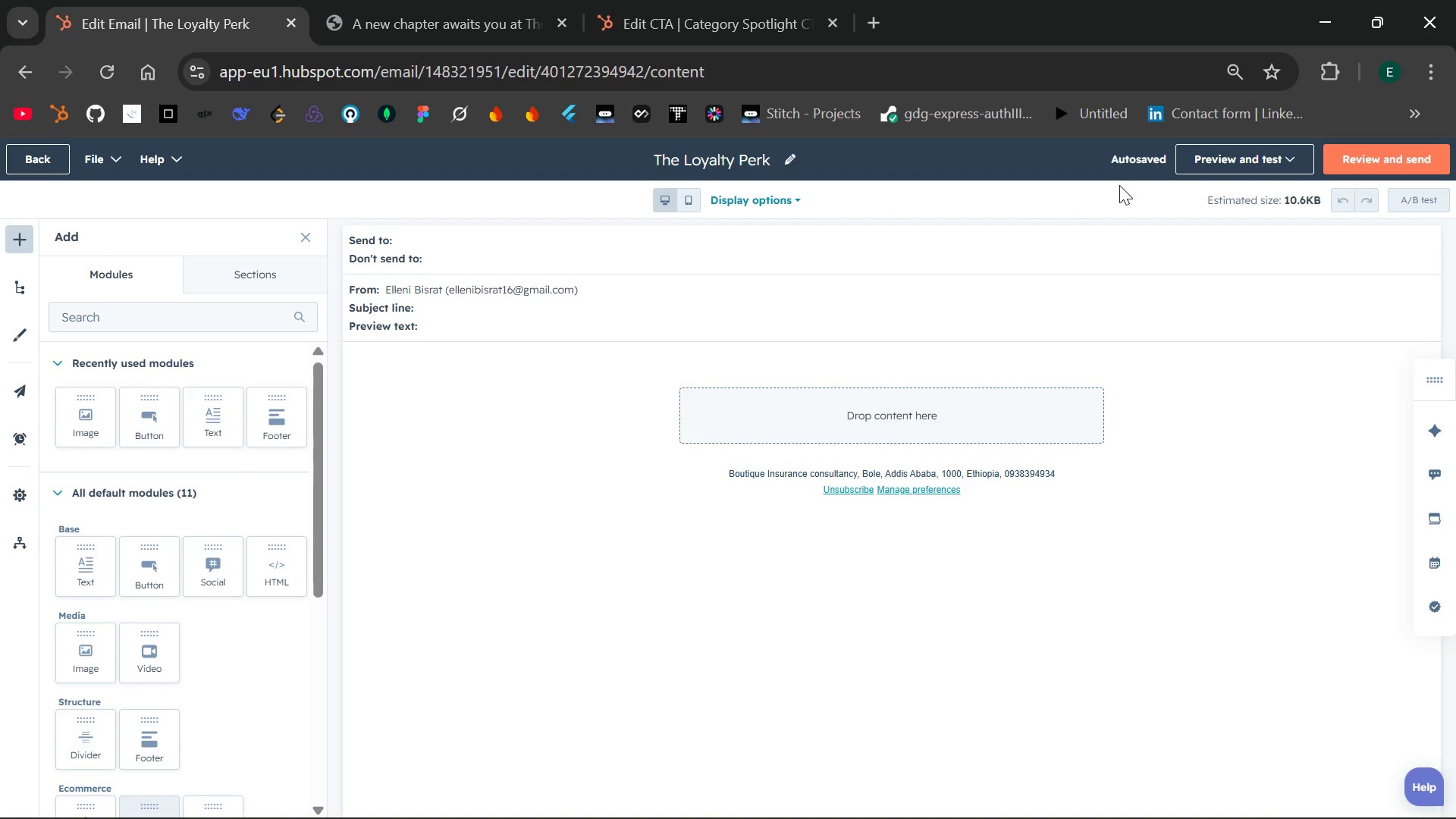 
left_click([580, 335])
 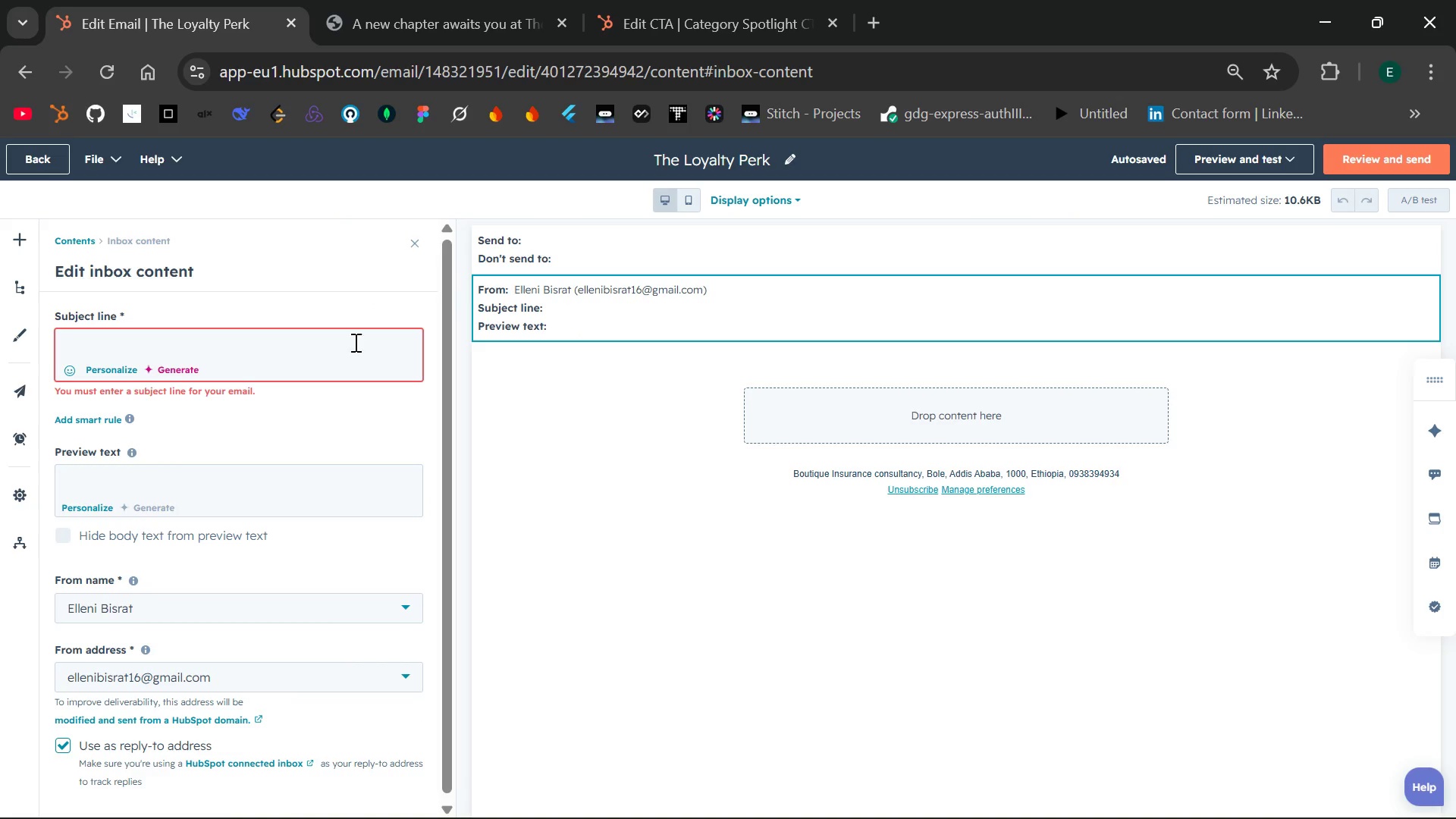 
left_click([306, 345])
 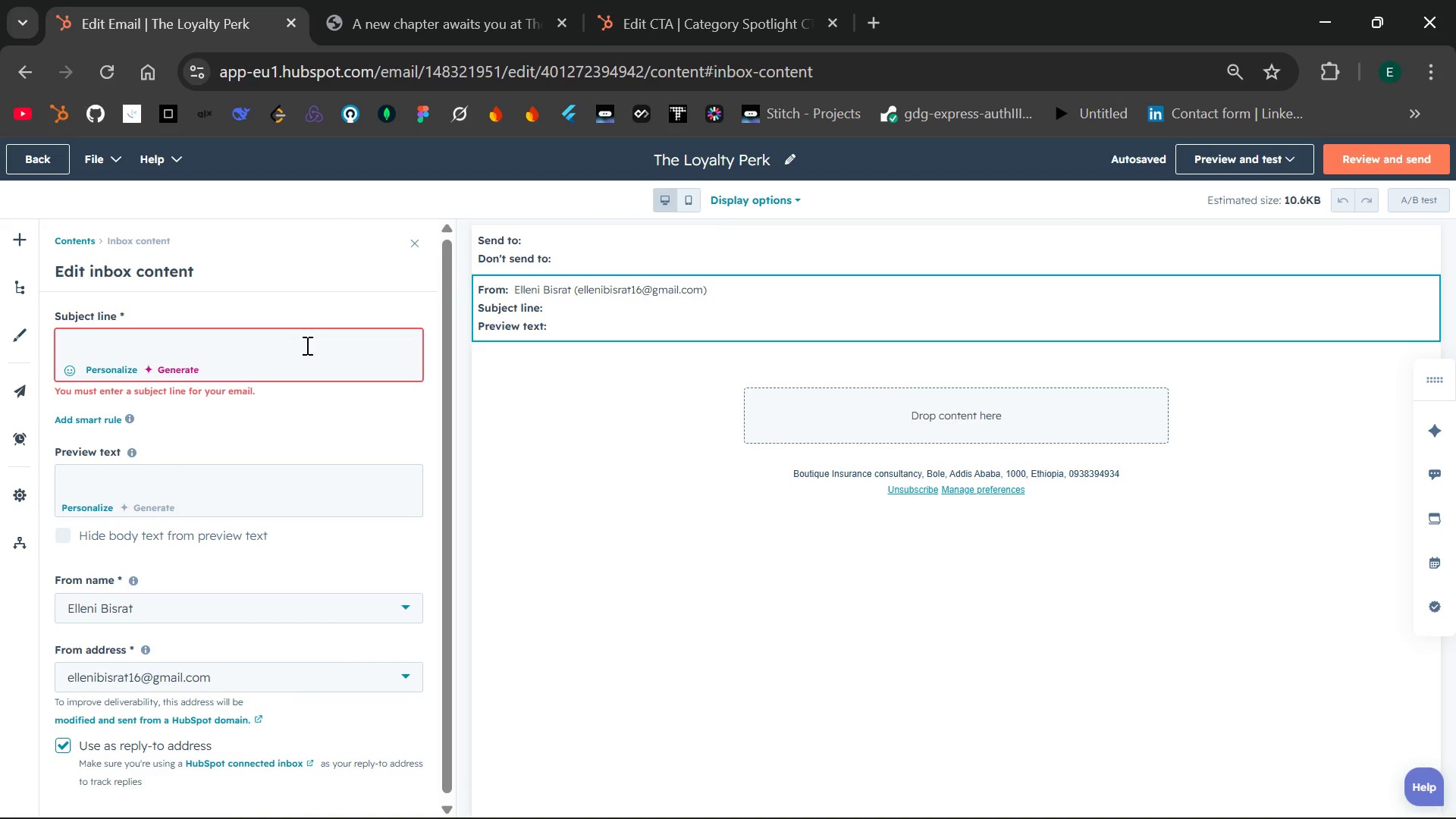 
type(A Gold-level f)
key(Backspace)
type(gift: 20% off your next chapter)
 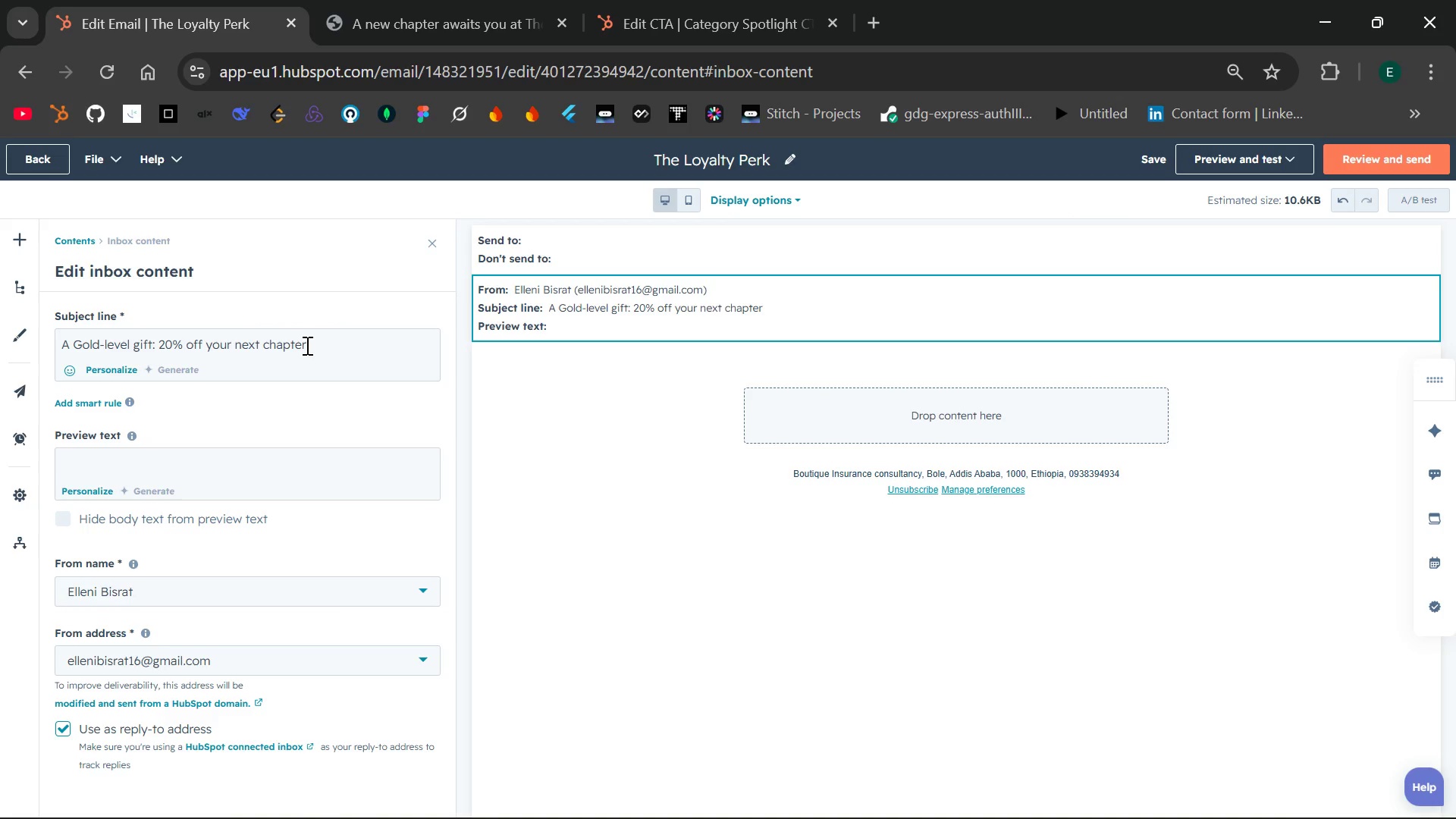 
wait(28.97)
 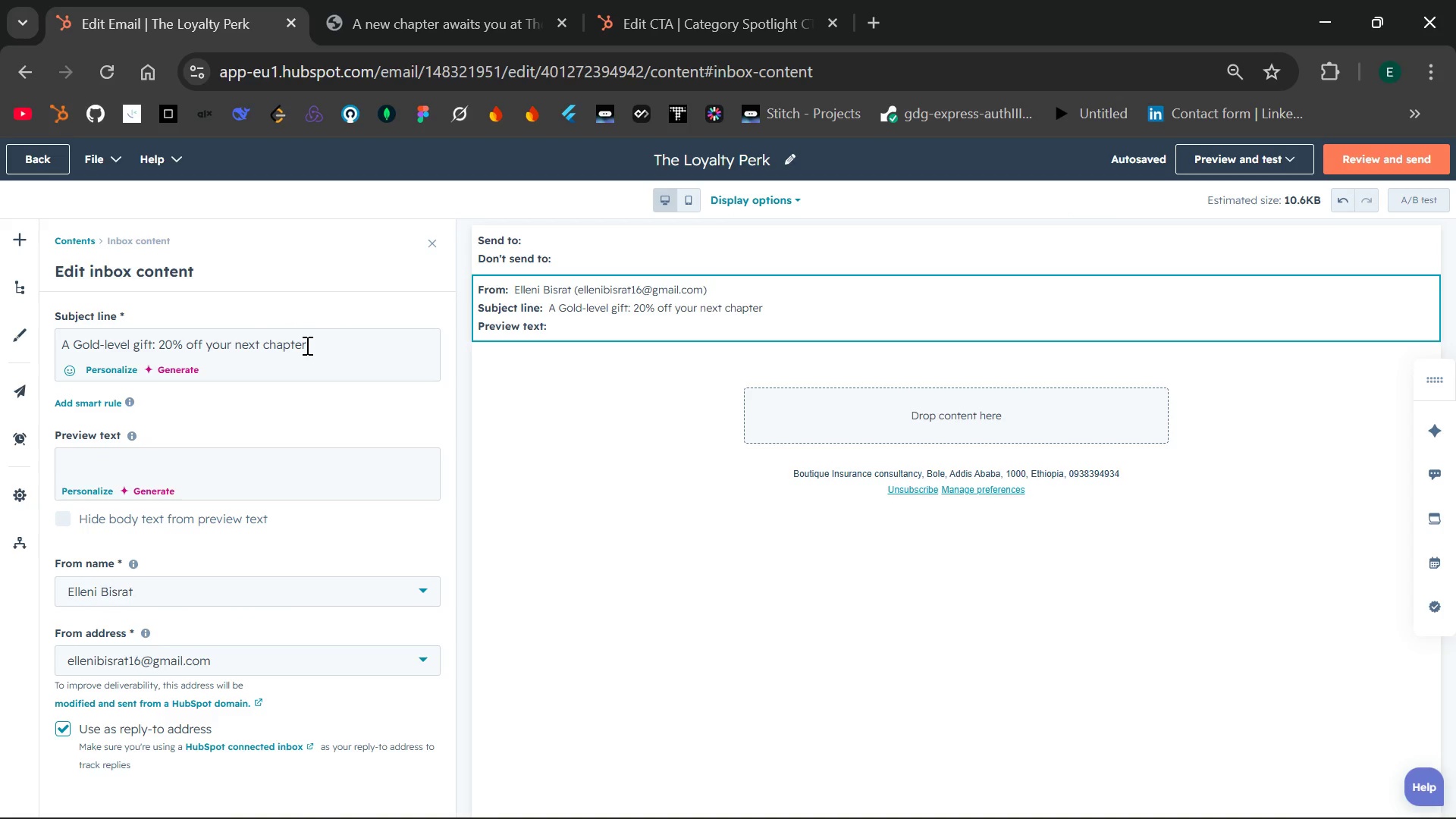 
left_click([234, 462])
 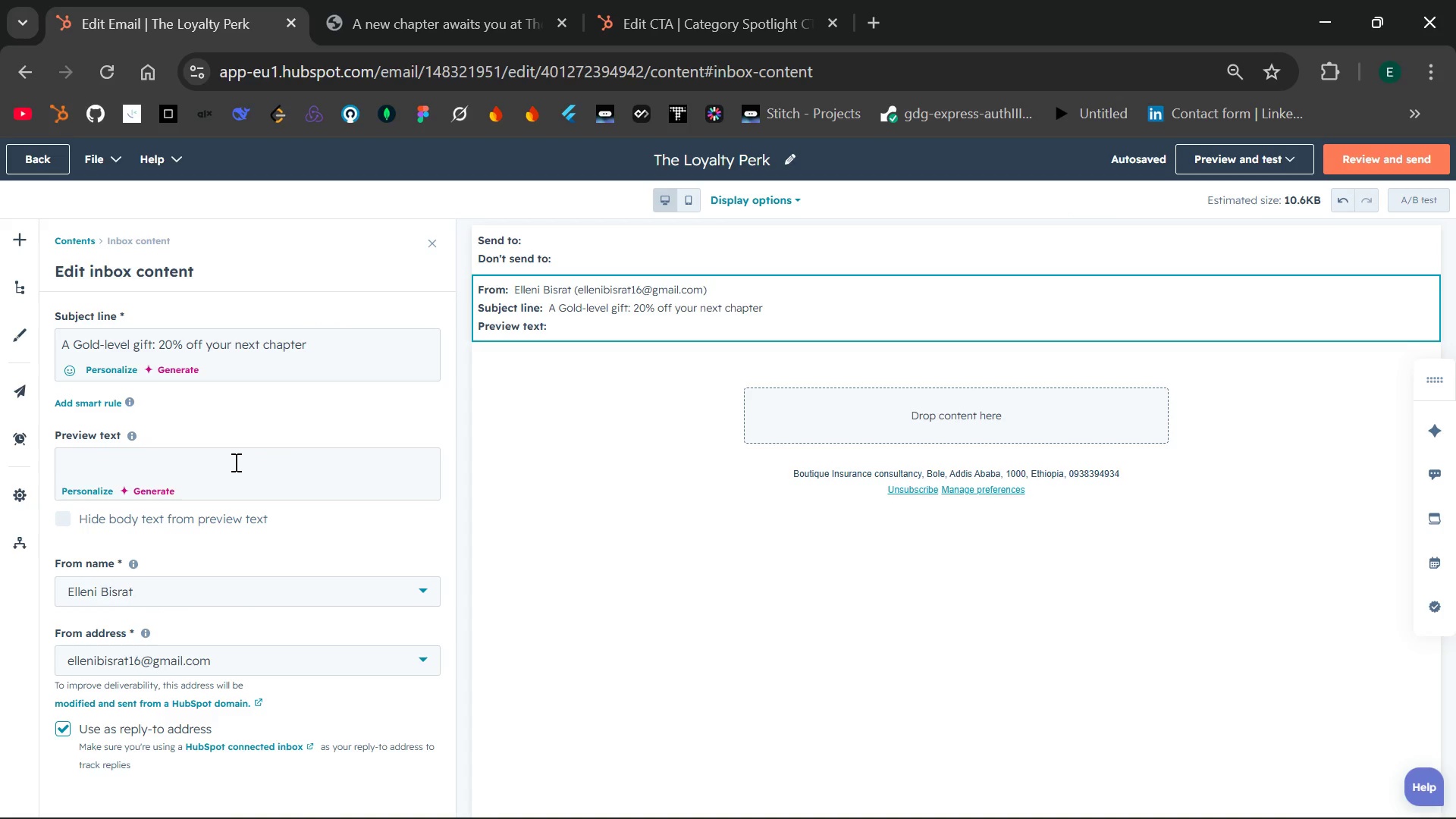 
key(P)
 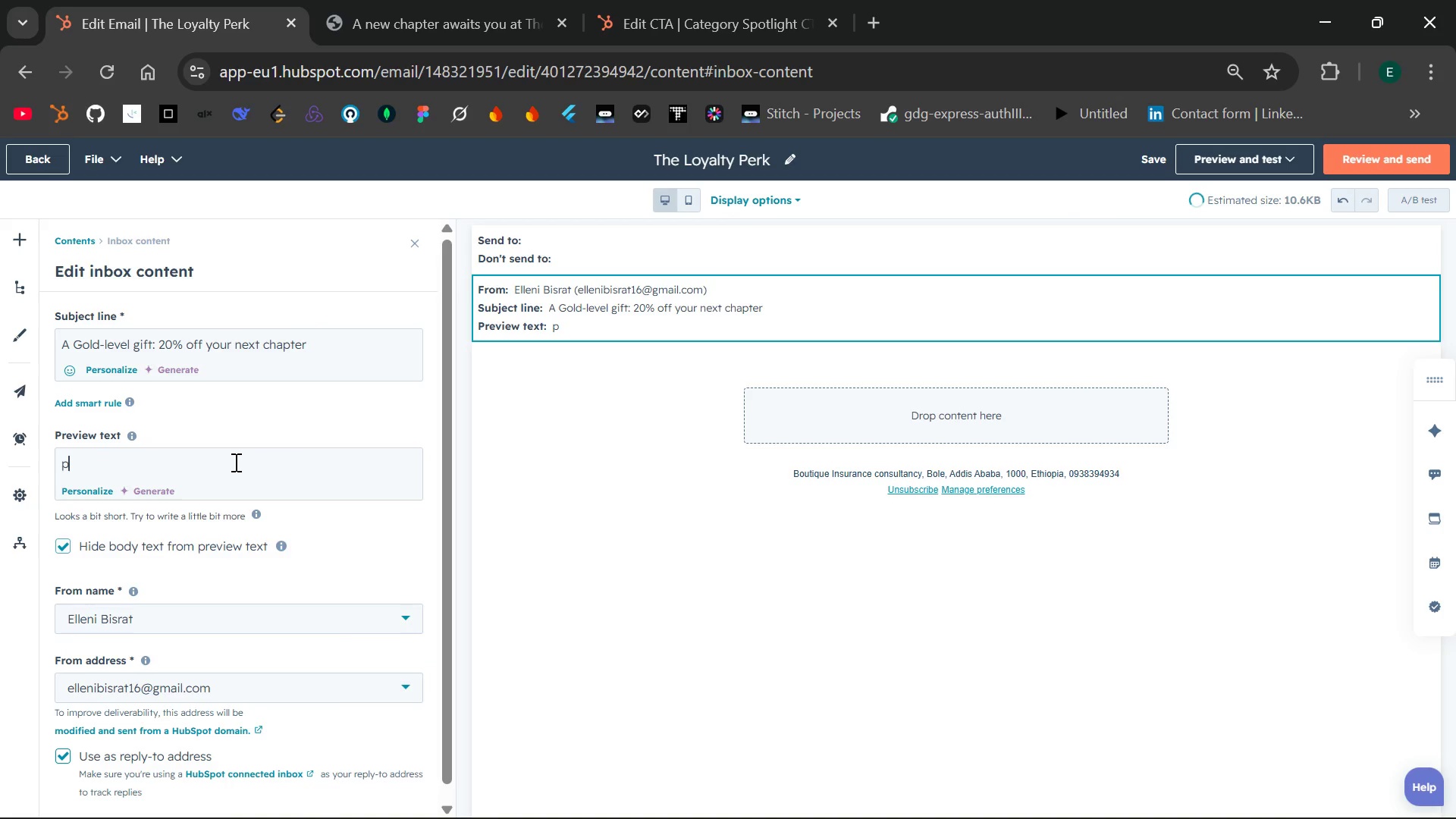 
key(Backspace)
 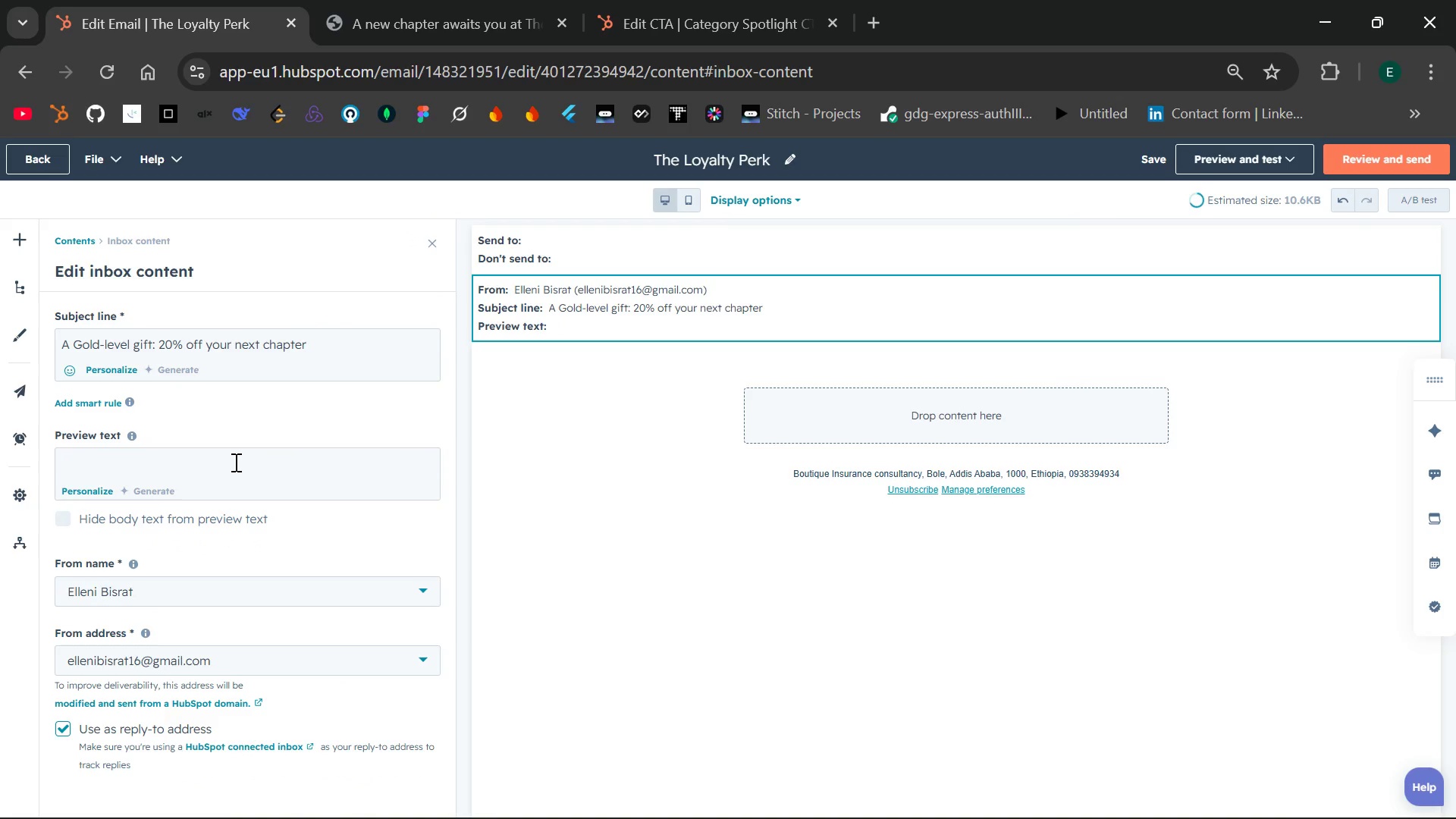 
key(Insert)
 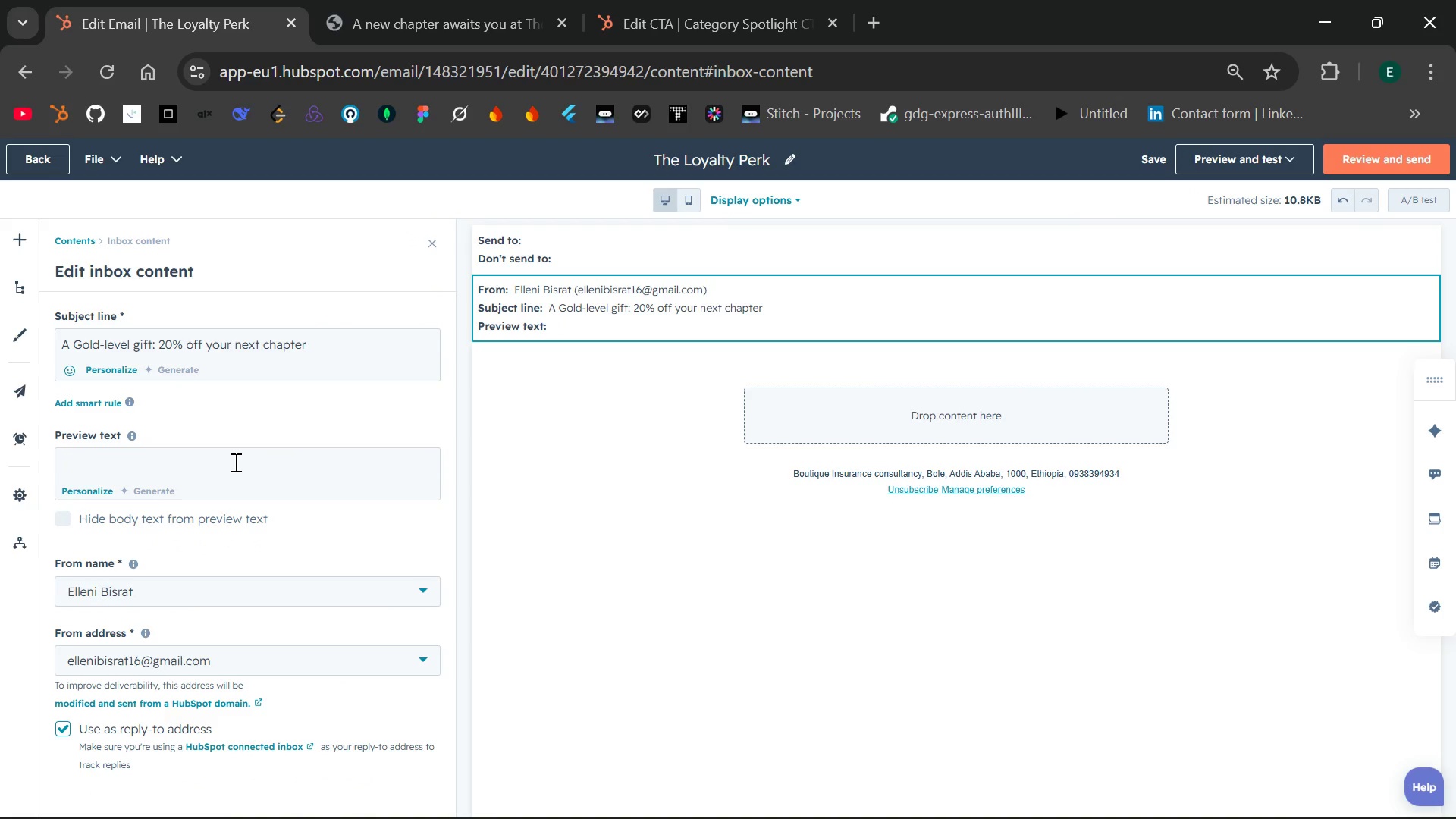 
key(Insert)
 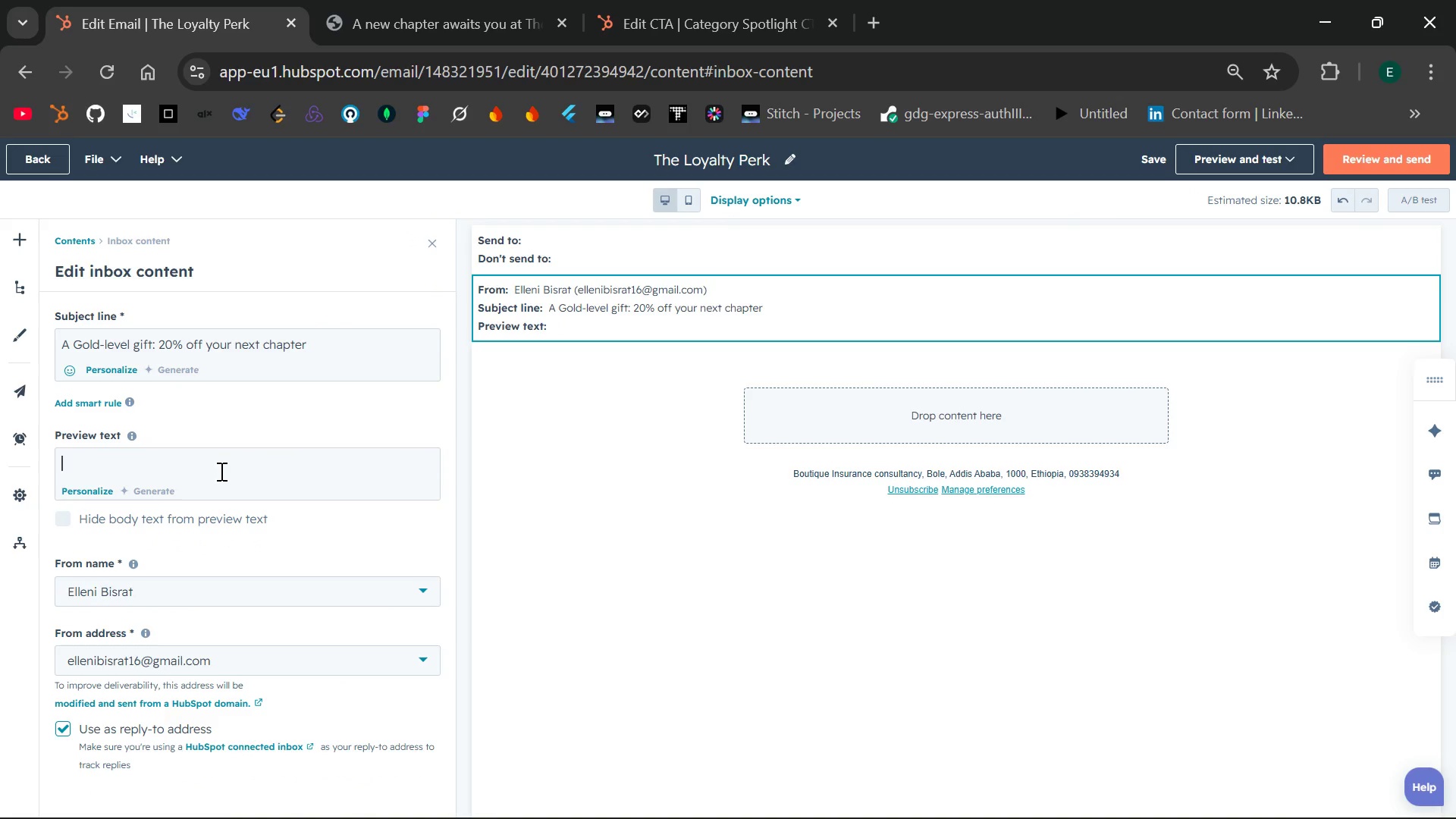 
left_click([220, 471])
 